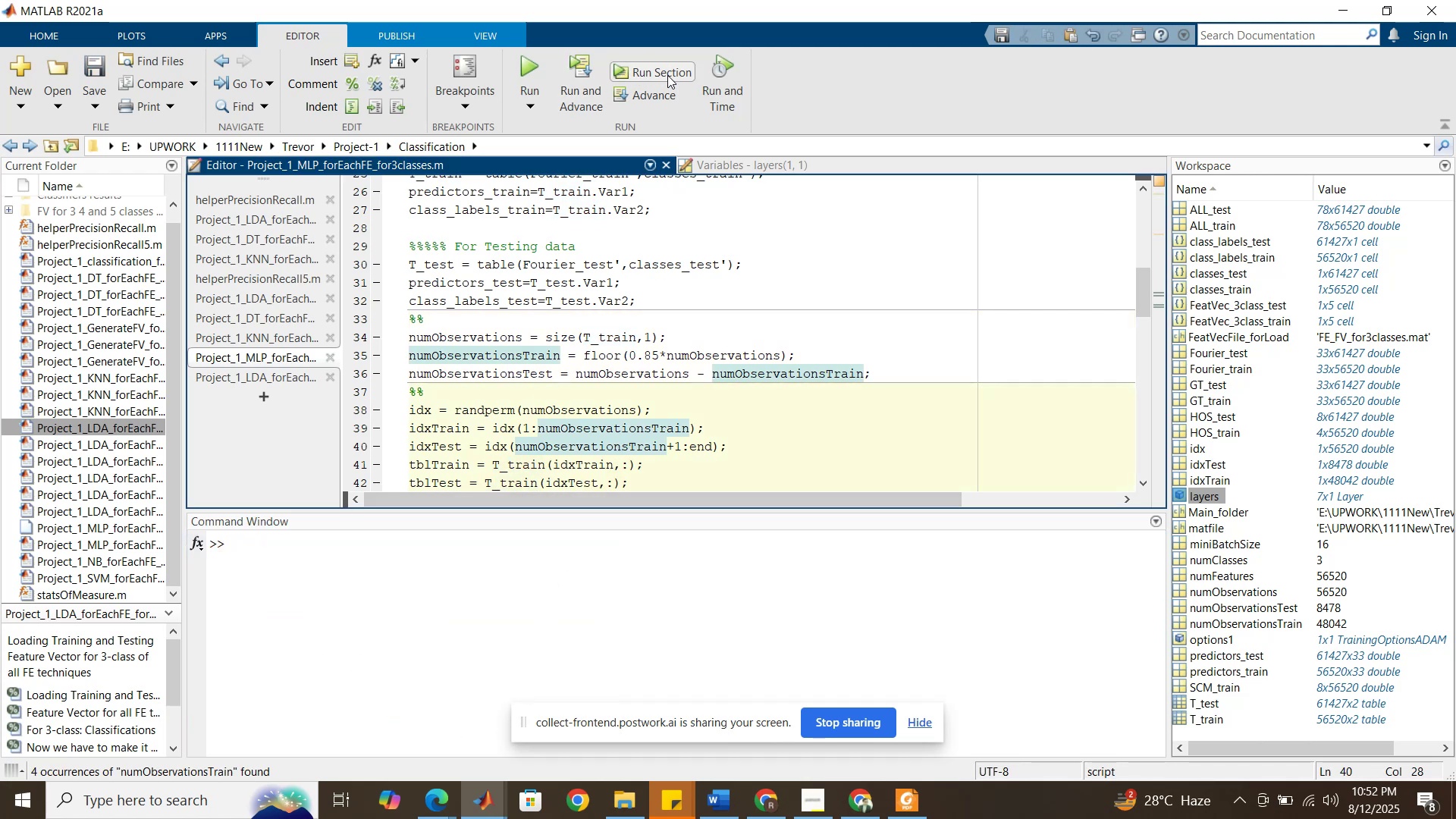 
left_click([667, 75])
 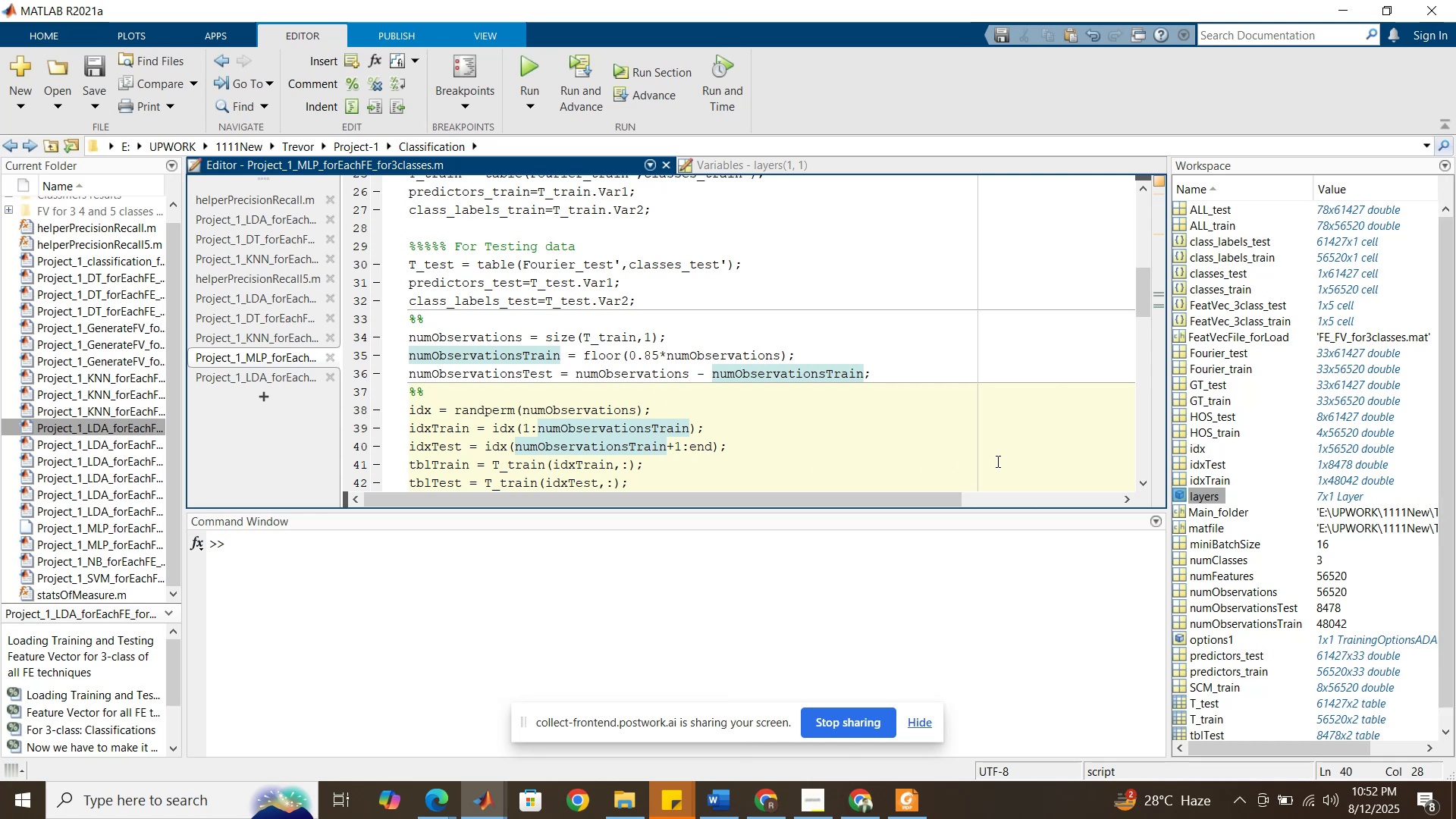 
scroll: coordinate [1242, 454], scroll_direction: down, amount: 2.0
 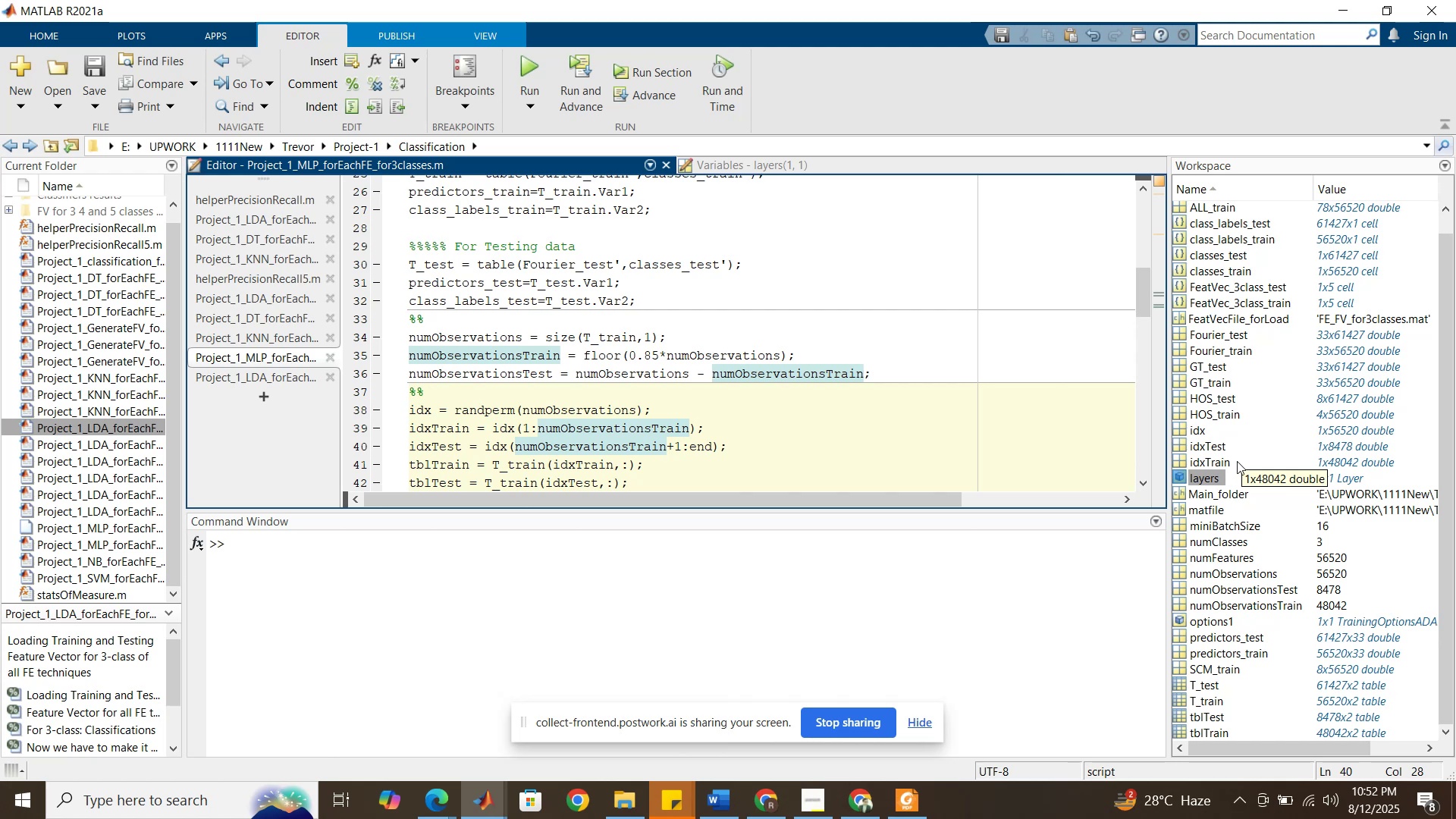 
wait(21.98)
 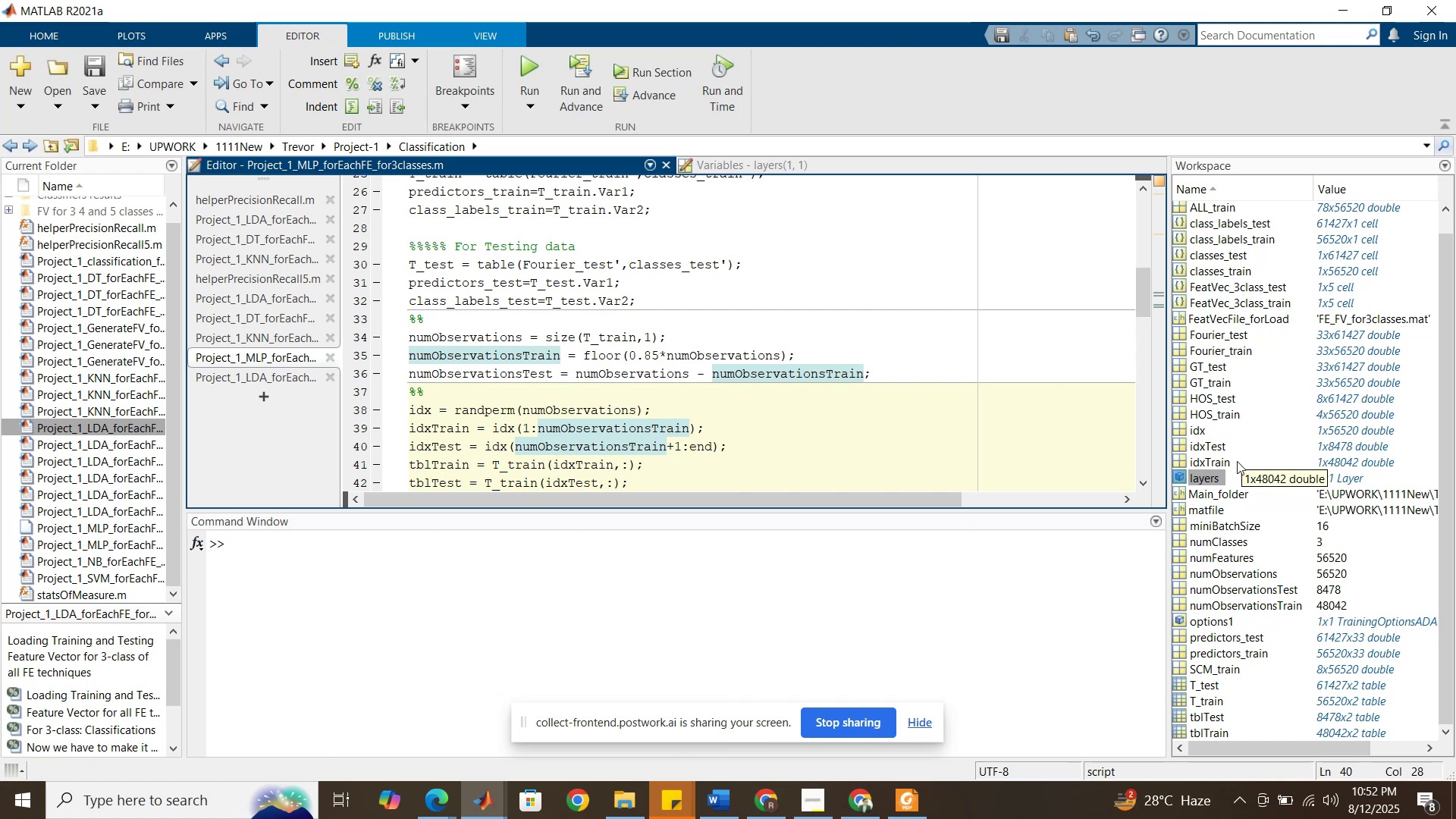 
left_click([485, 809])
 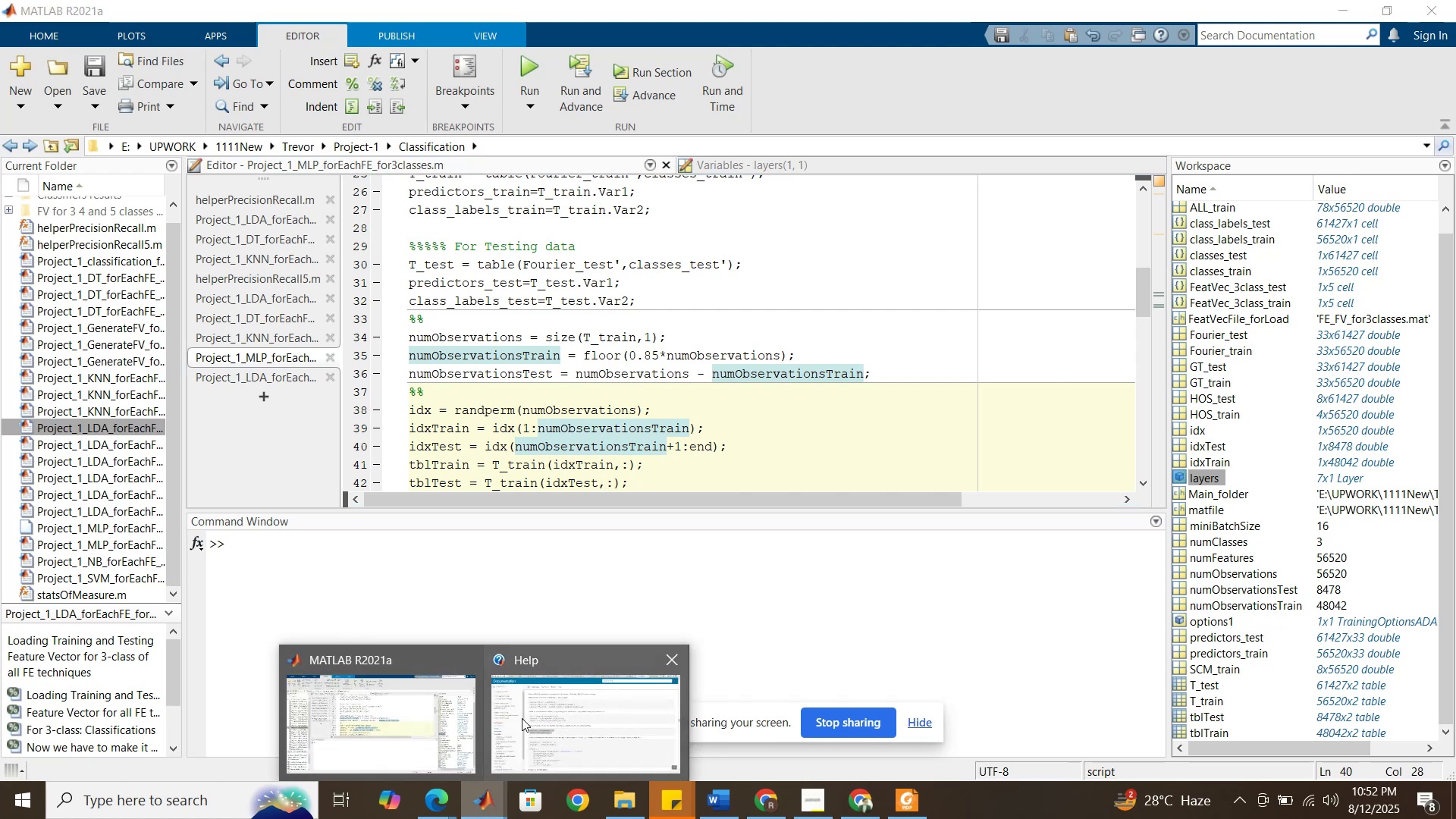 
left_click([522, 718])
 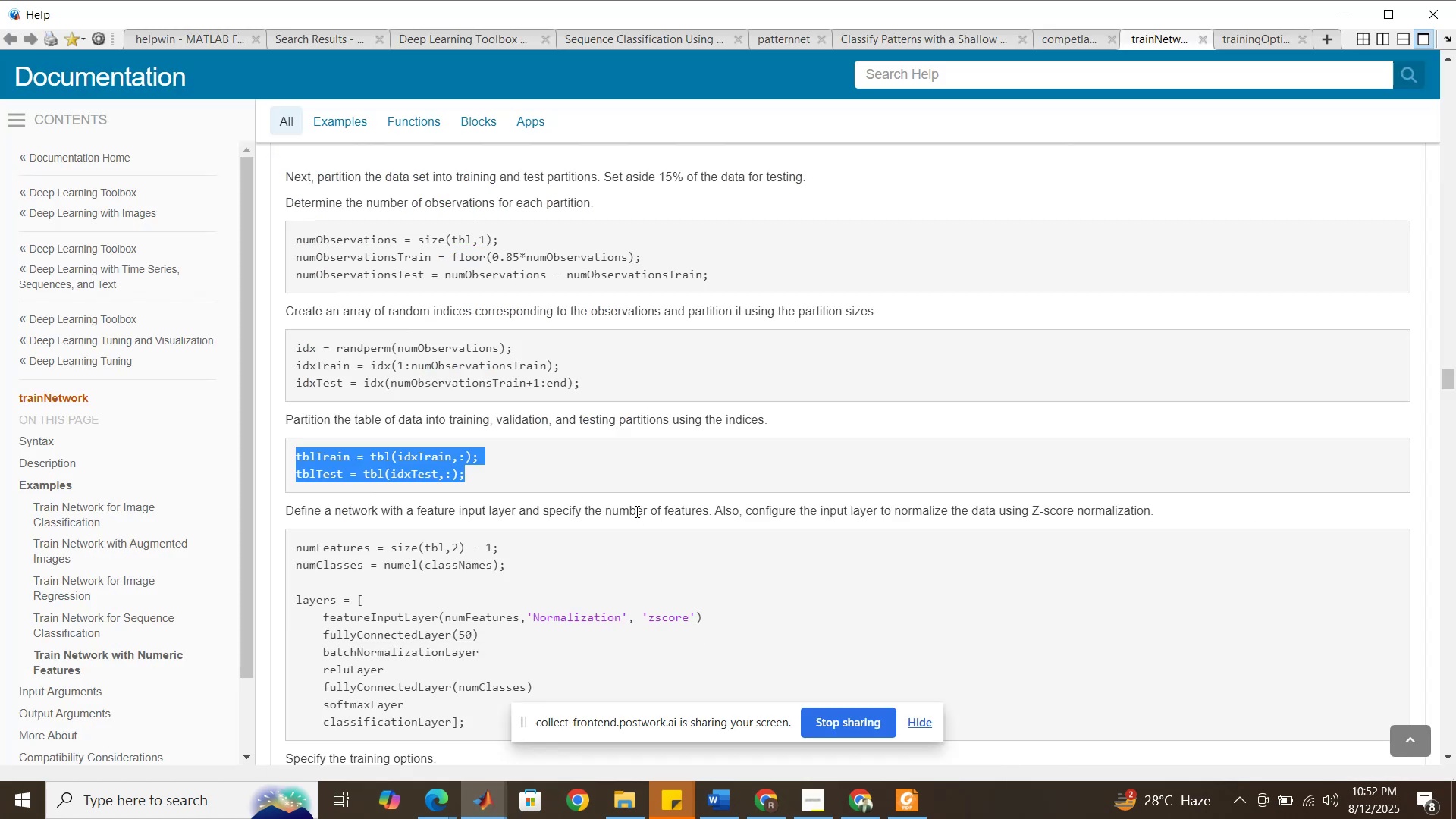 
scroll: coordinate [637, 501], scroll_direction: up, amount: 5.0
 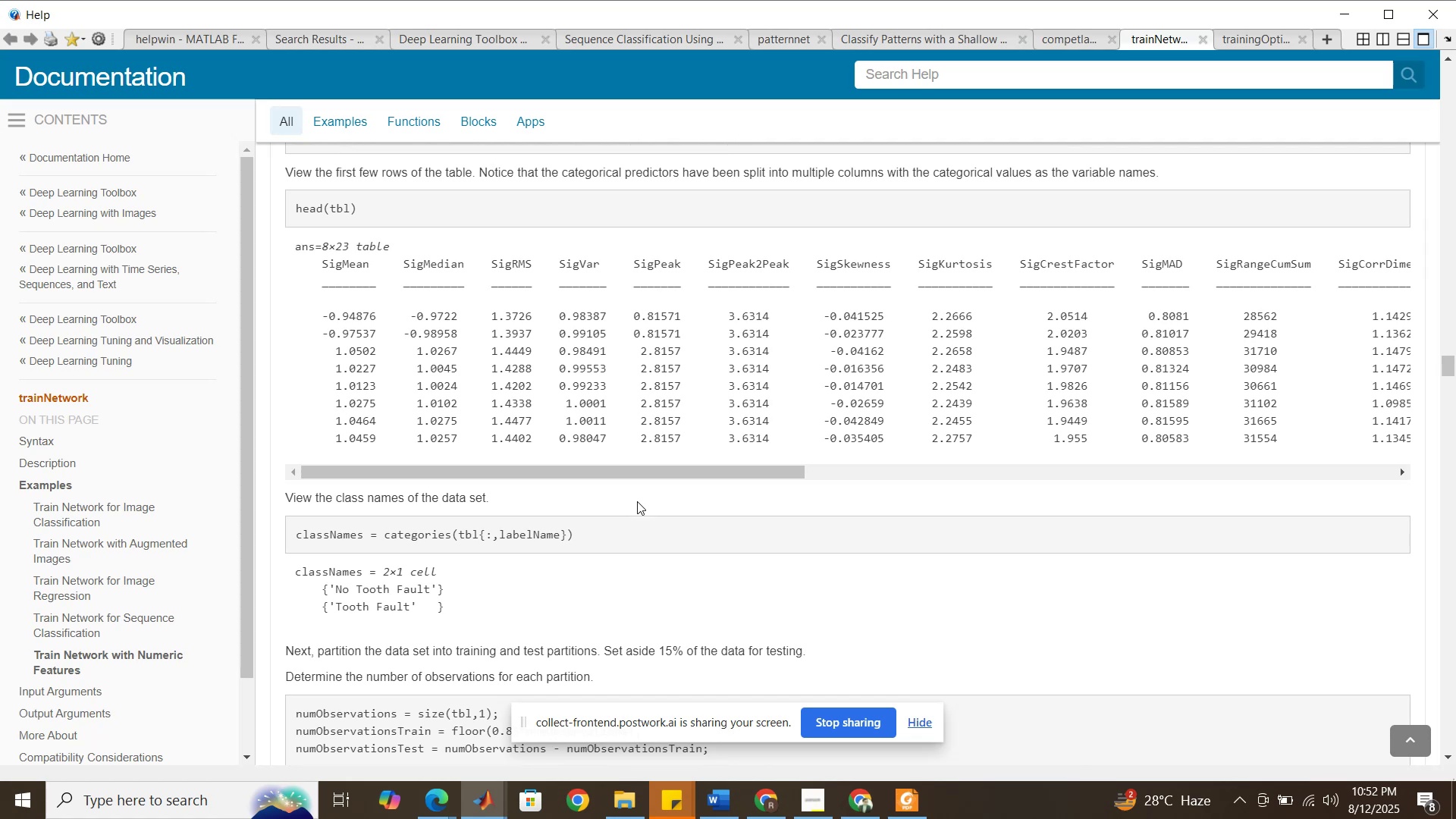 
wait(10.23)
 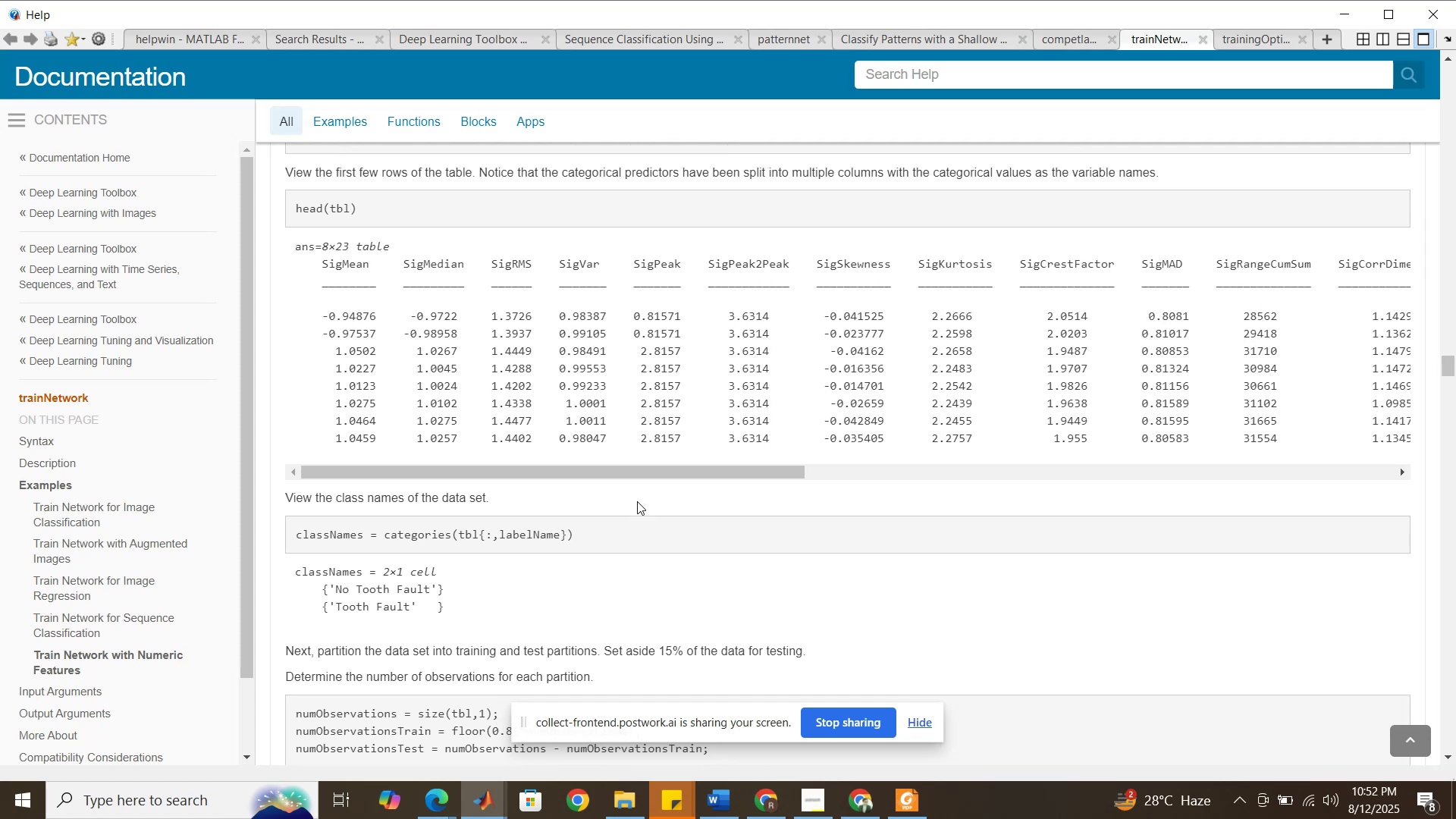 
left_click_drag(start_coordinate=[648, 468], to_coordinate=[636, 466])
 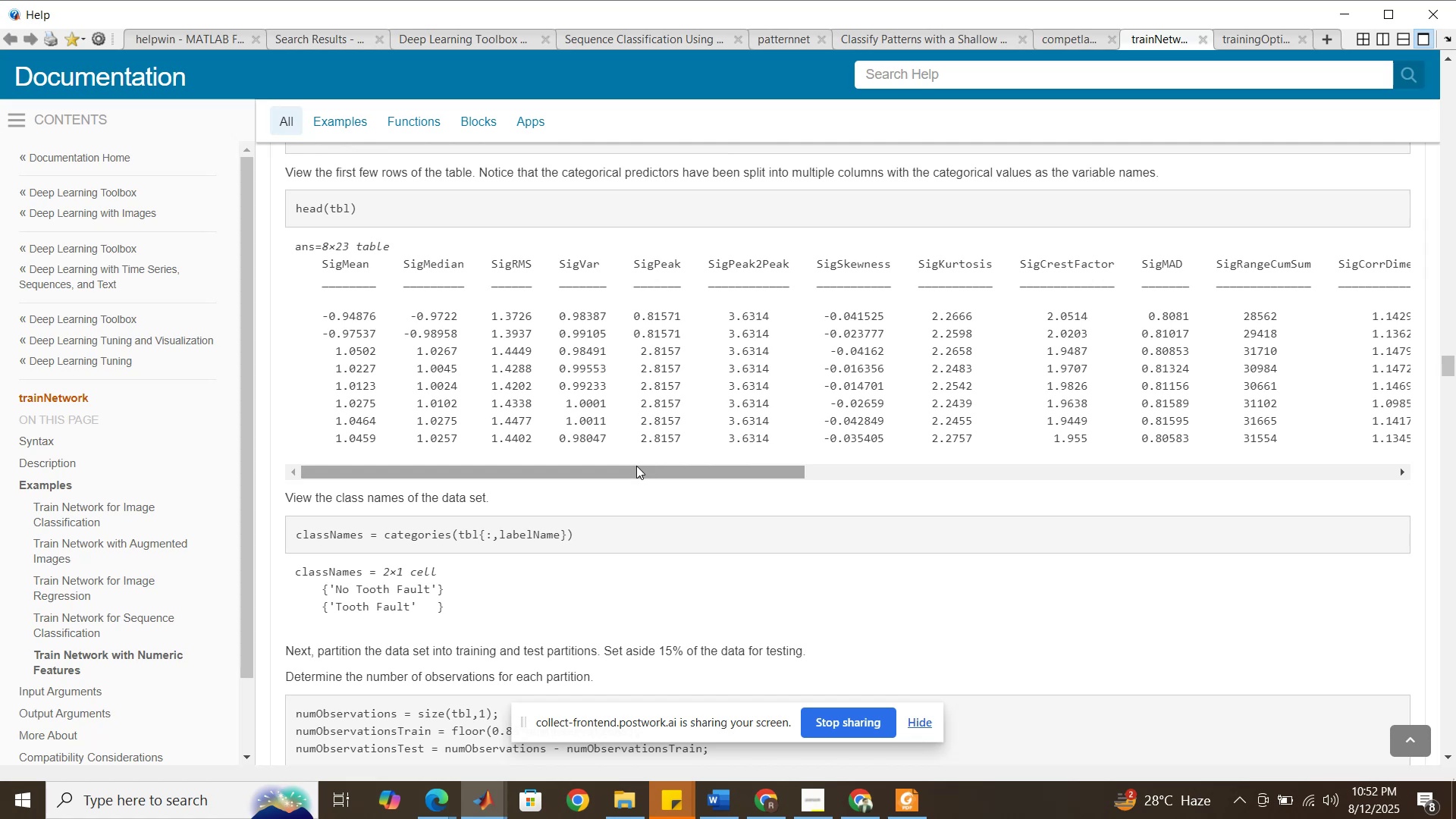 
scroll: coordinate [636, 465], scroll_direction: up, amount: 3.0
 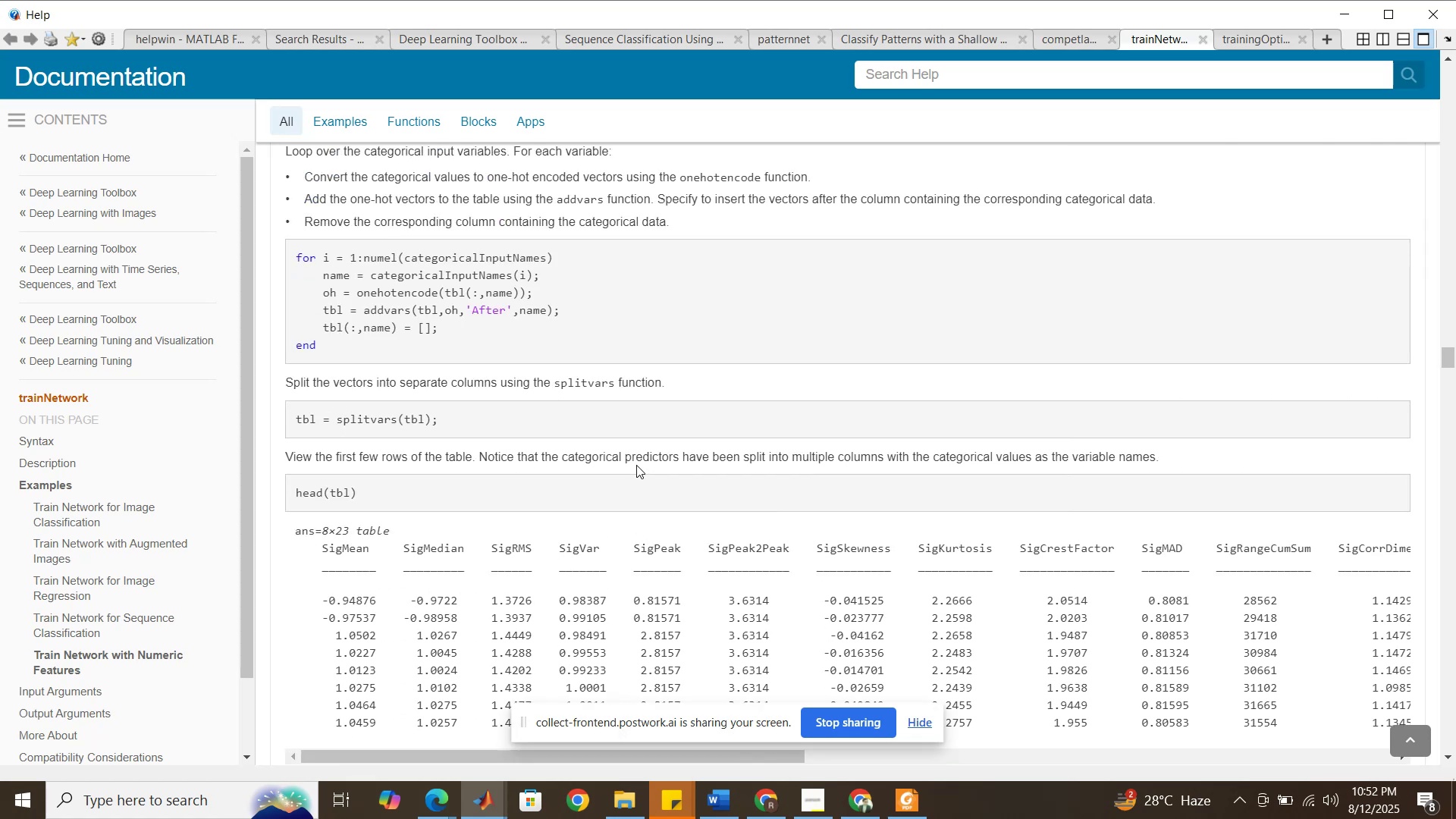 
scroll: coordinate [635, 465], scroll_direction: down, amount: 8.0
 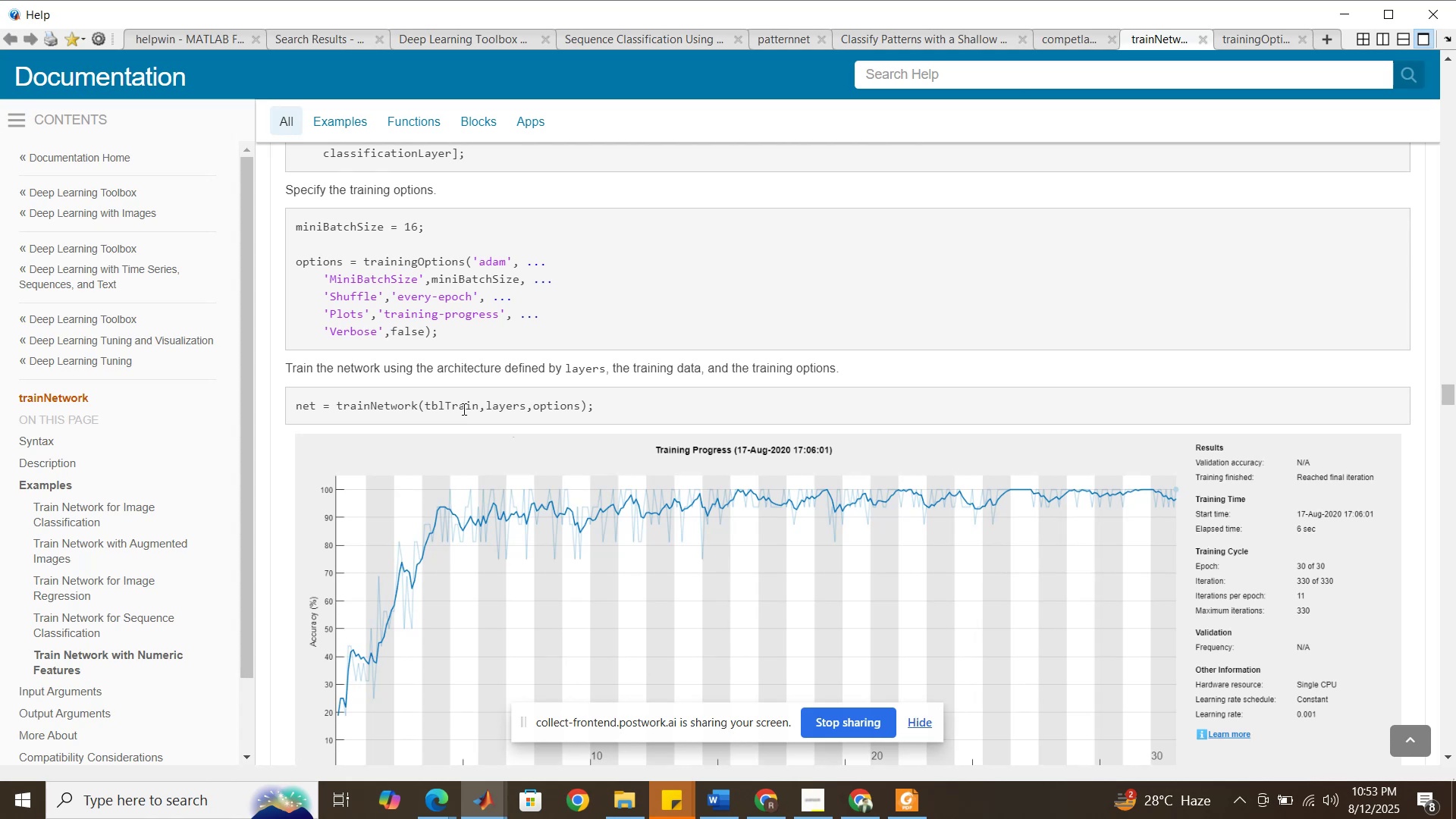 
wait(6.61)
 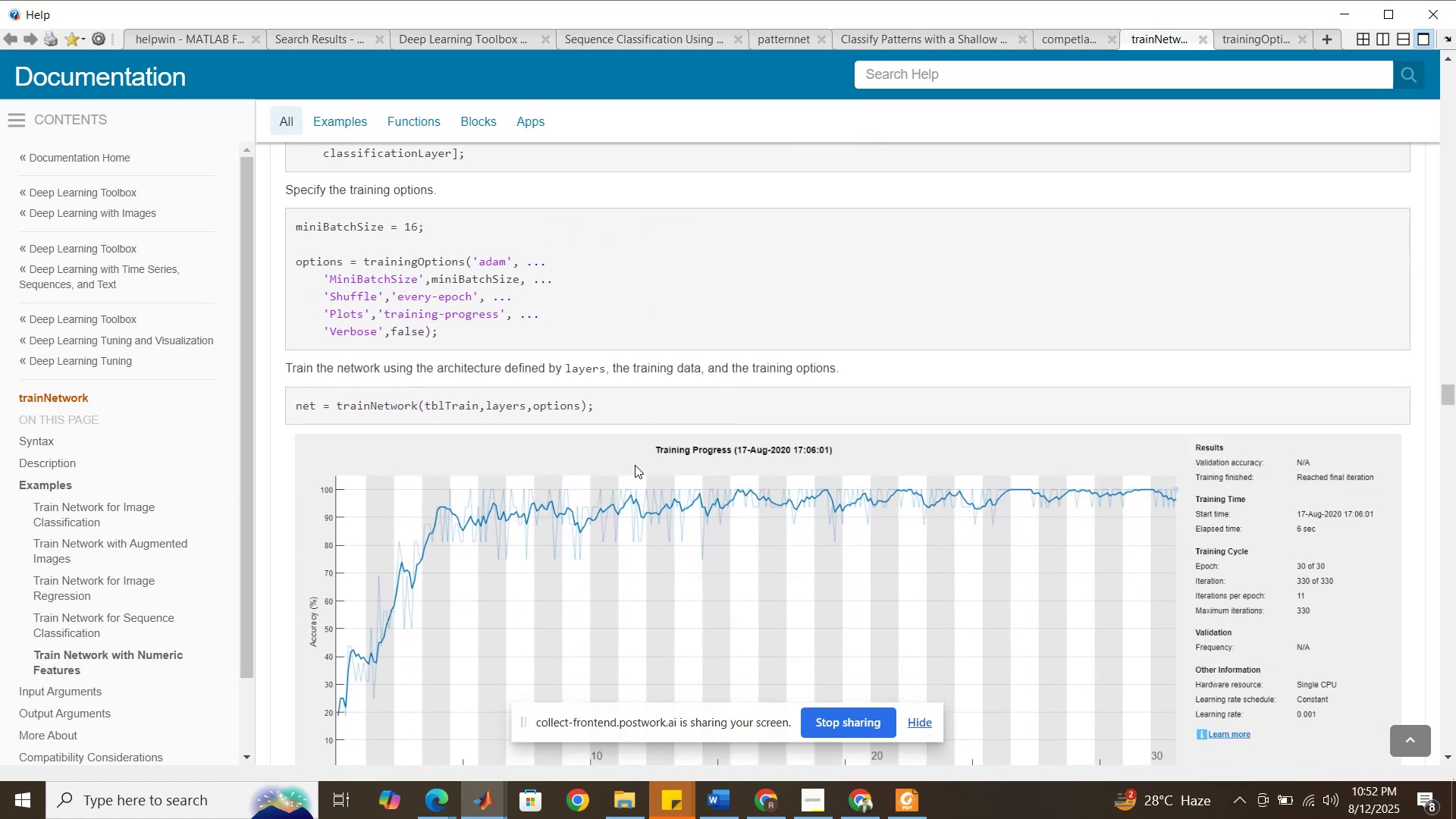 
double_click([463, 409])
 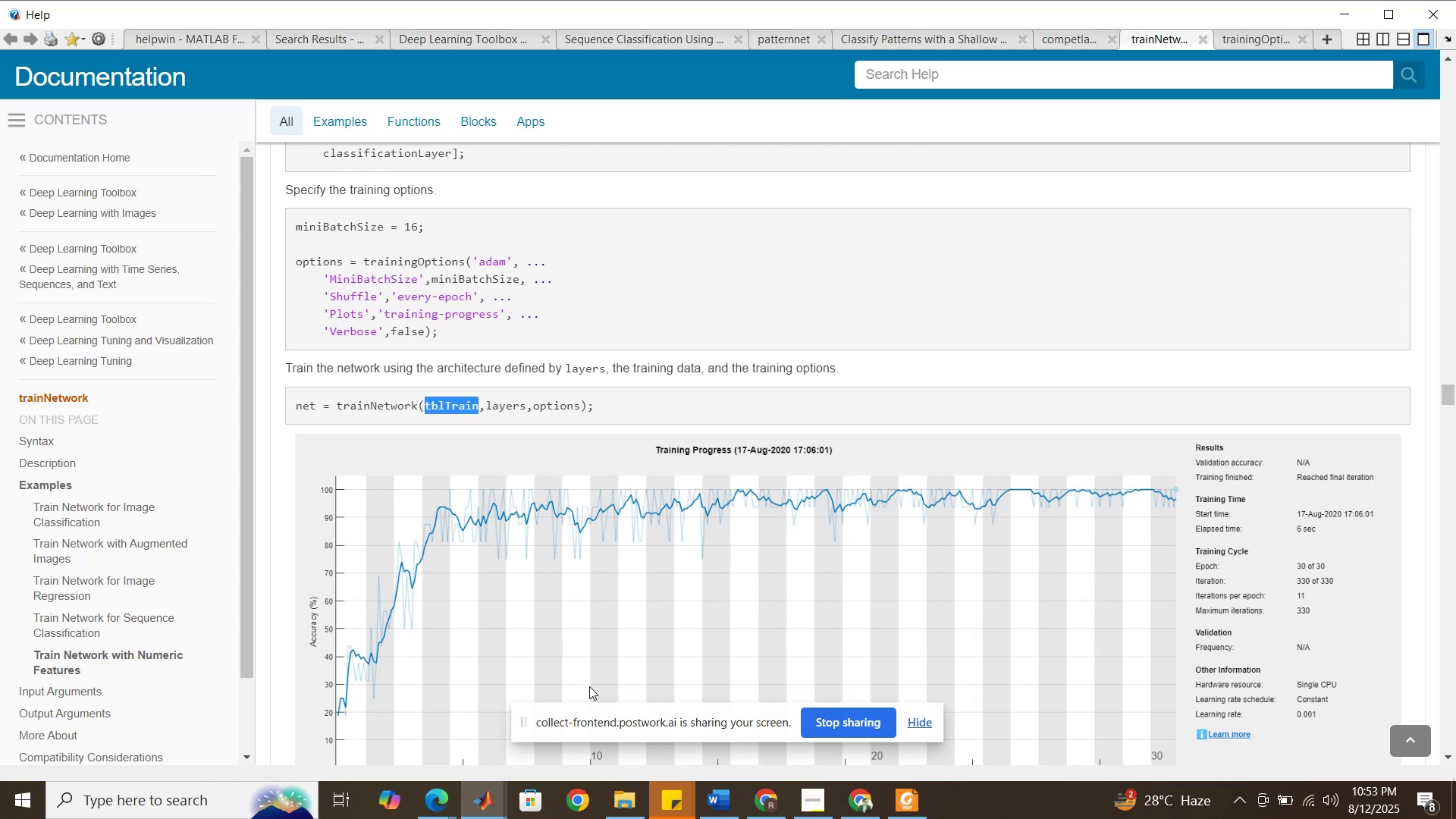 
left_click([494, 813])
 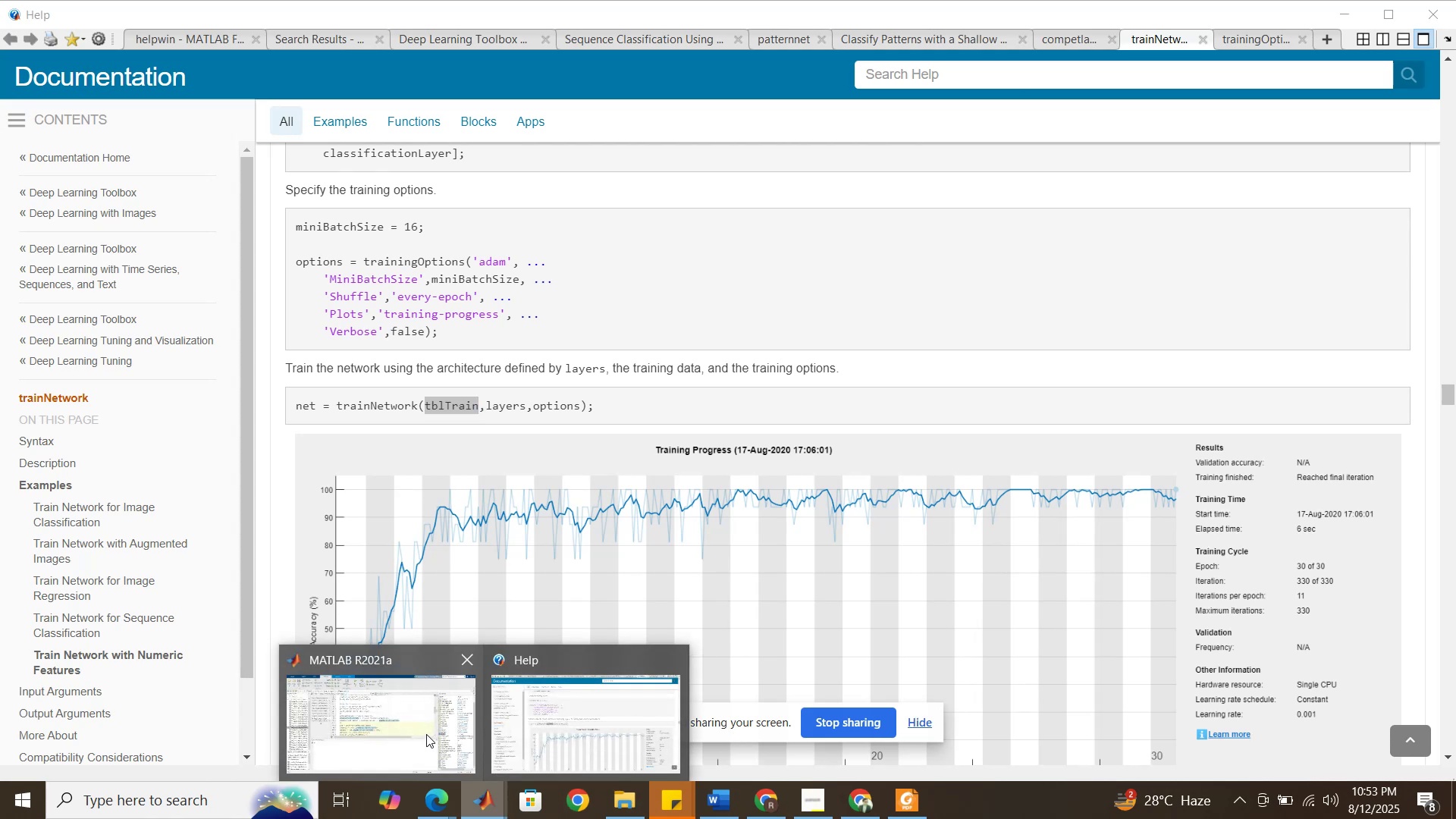 
left_click([426, 734])
 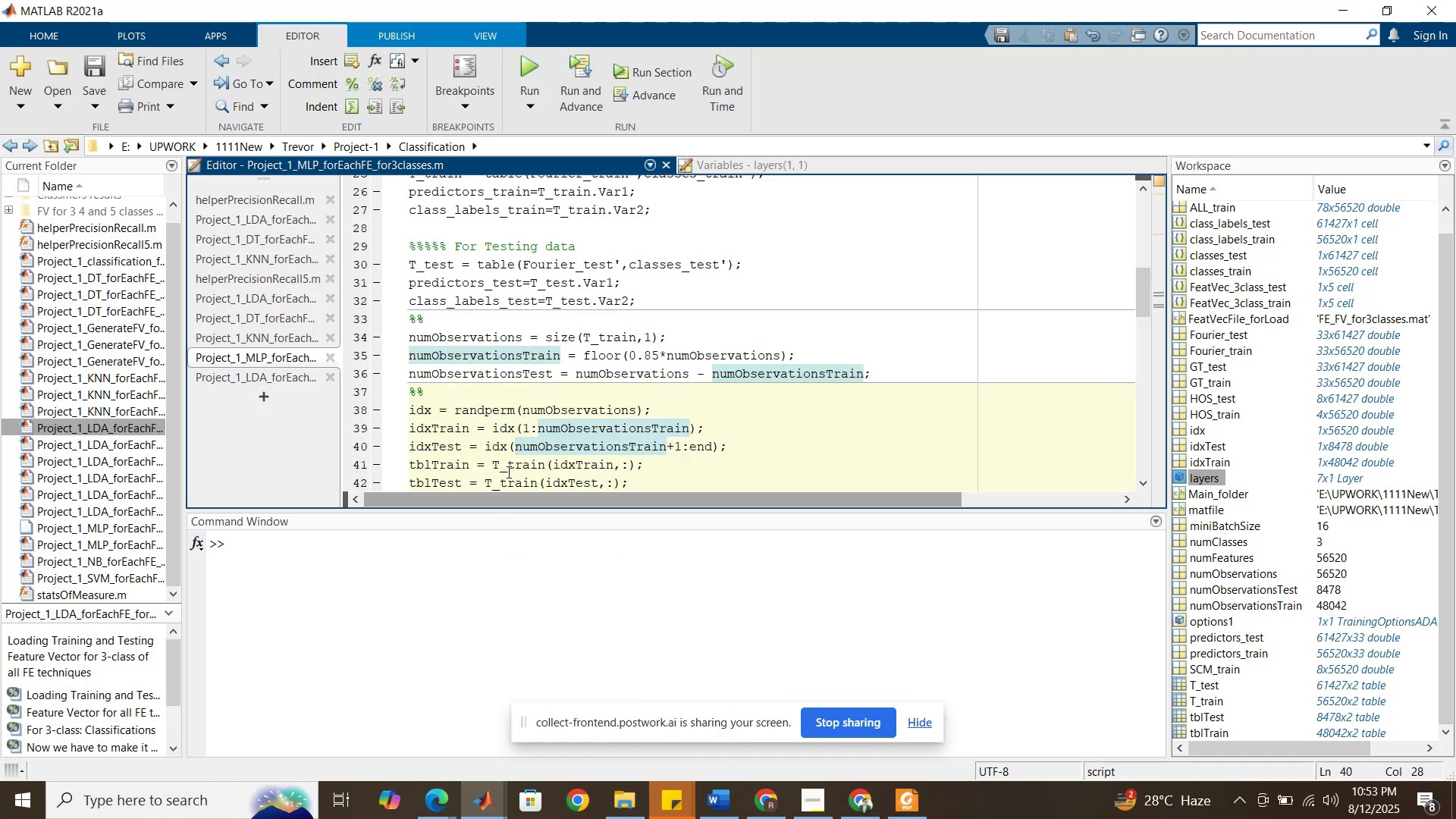 
scroll: coordinate [510, 467], scroll_direction: down, amount: 3.0
 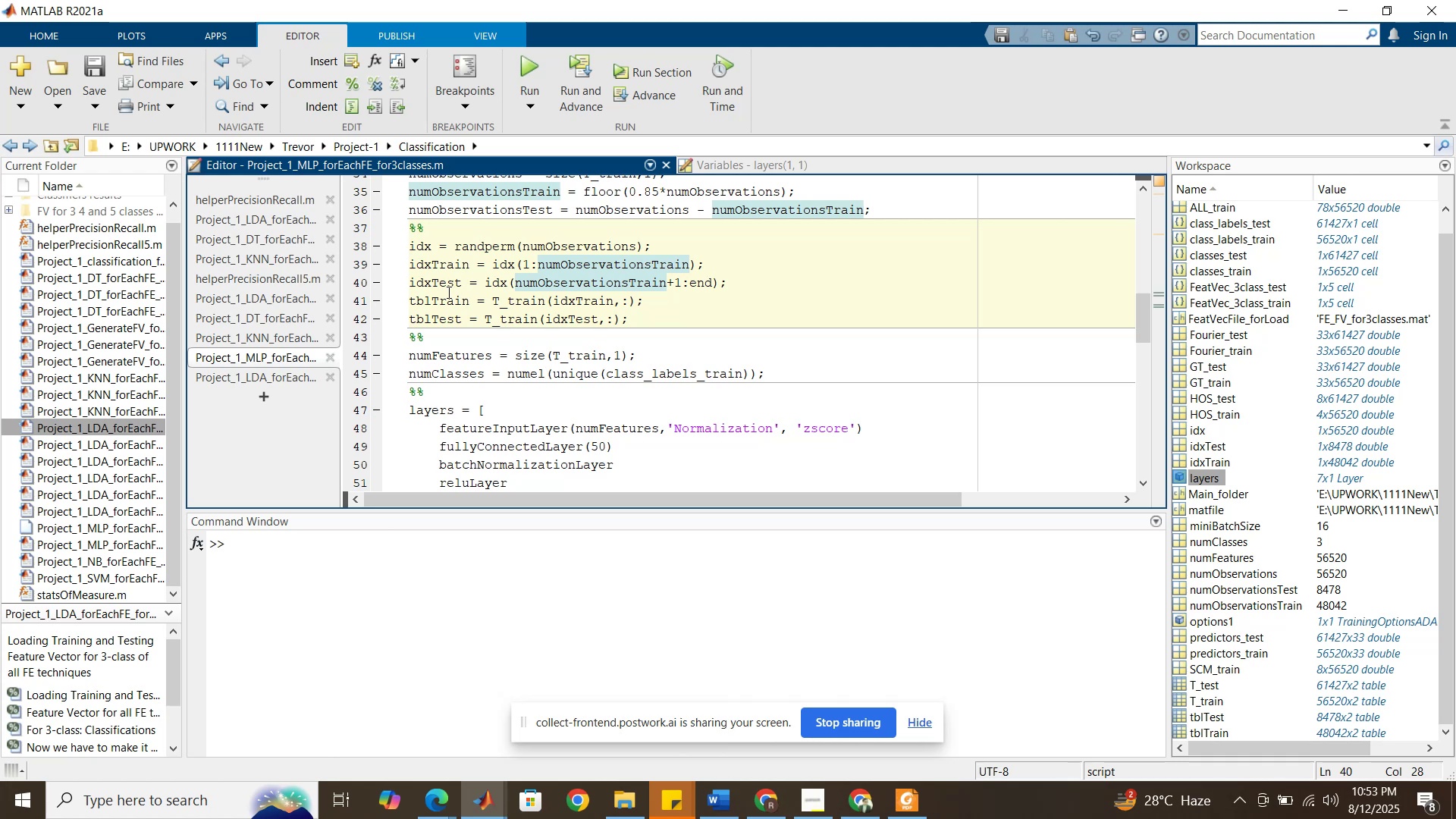 
double_click([445, 303])
 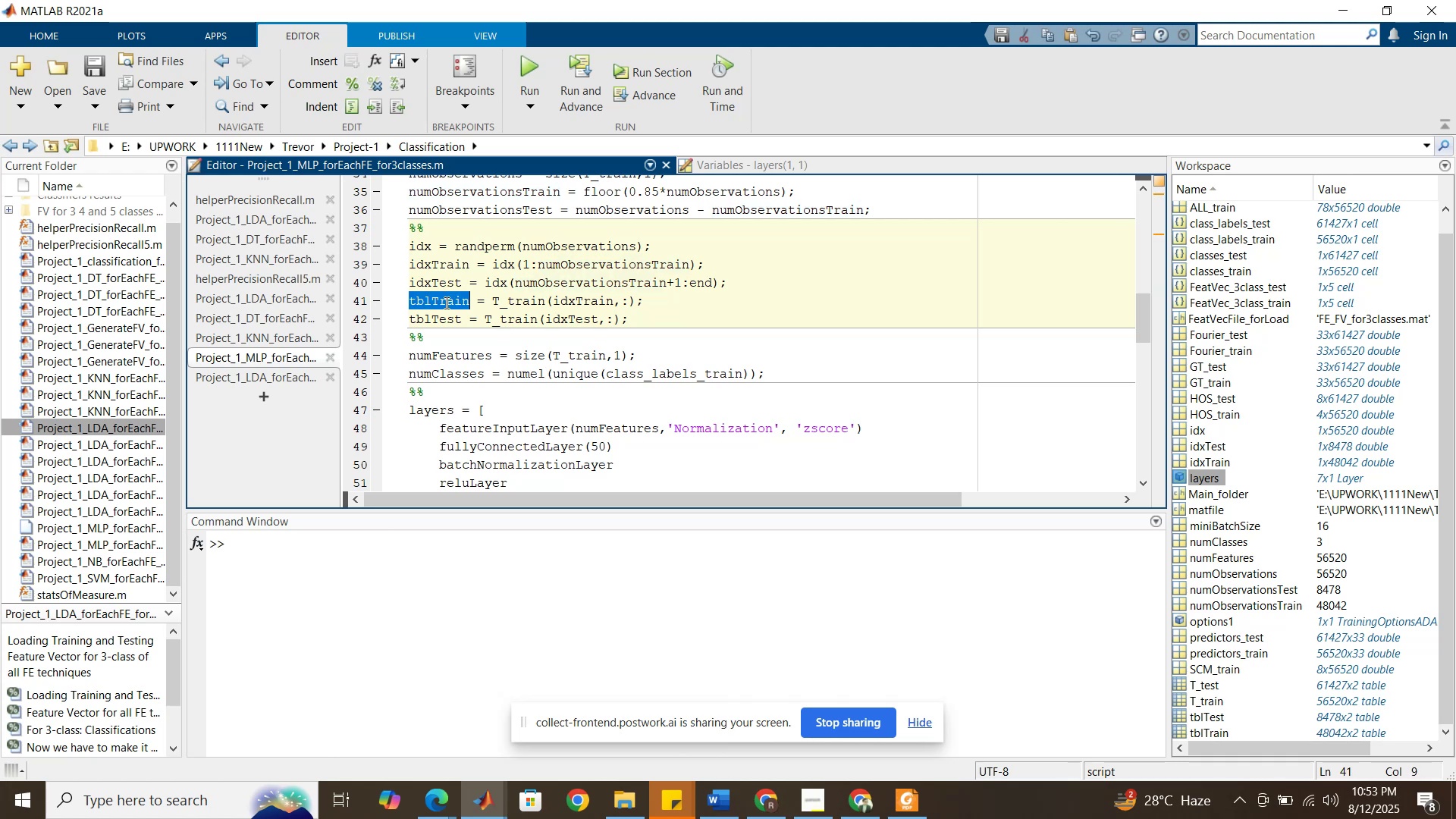 
key(Control+C)
 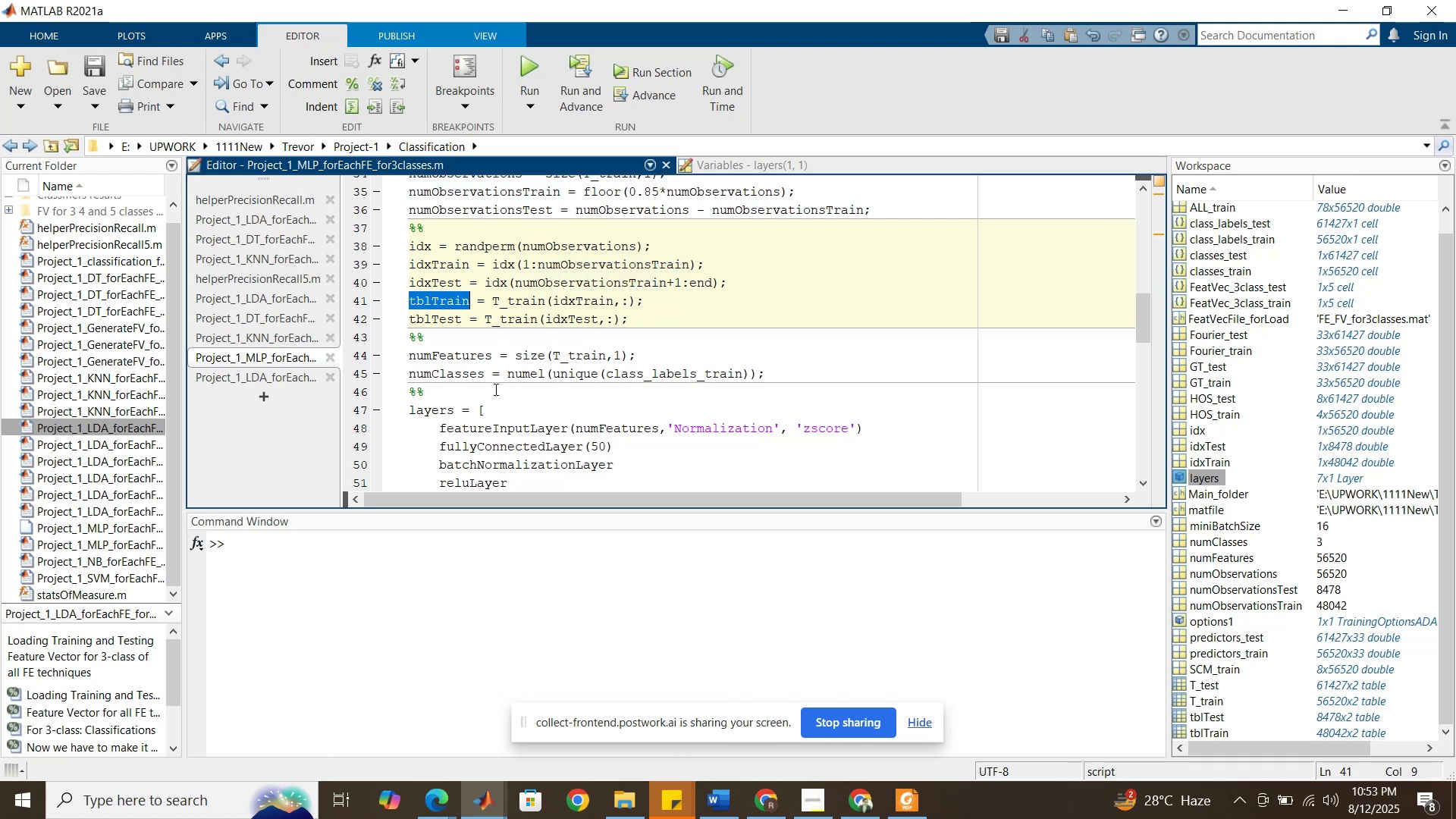 
scroll: coordinate [496, 391], scroll_direction: down, amount: 4.0
 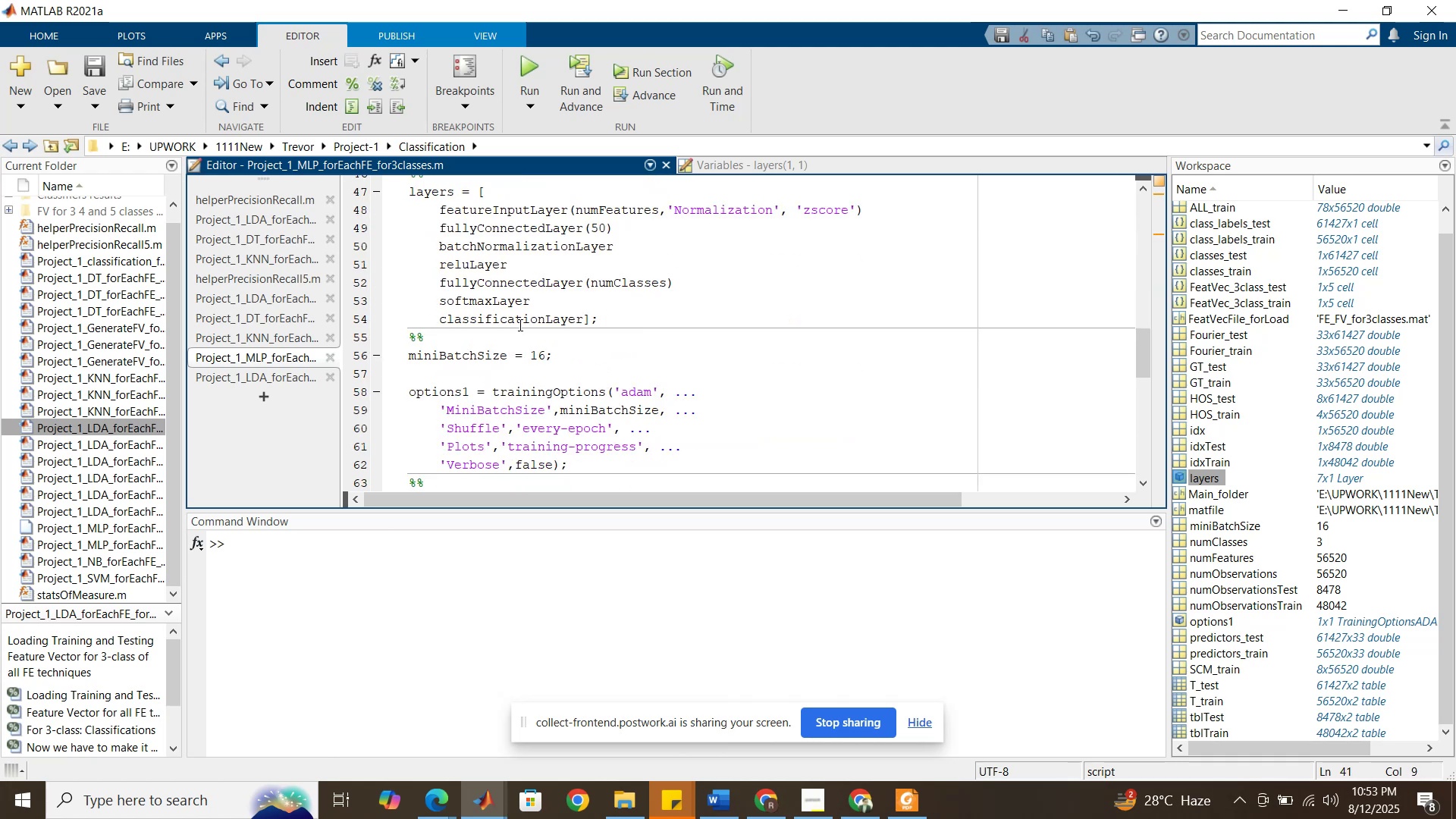 
left_click([511, 274])
 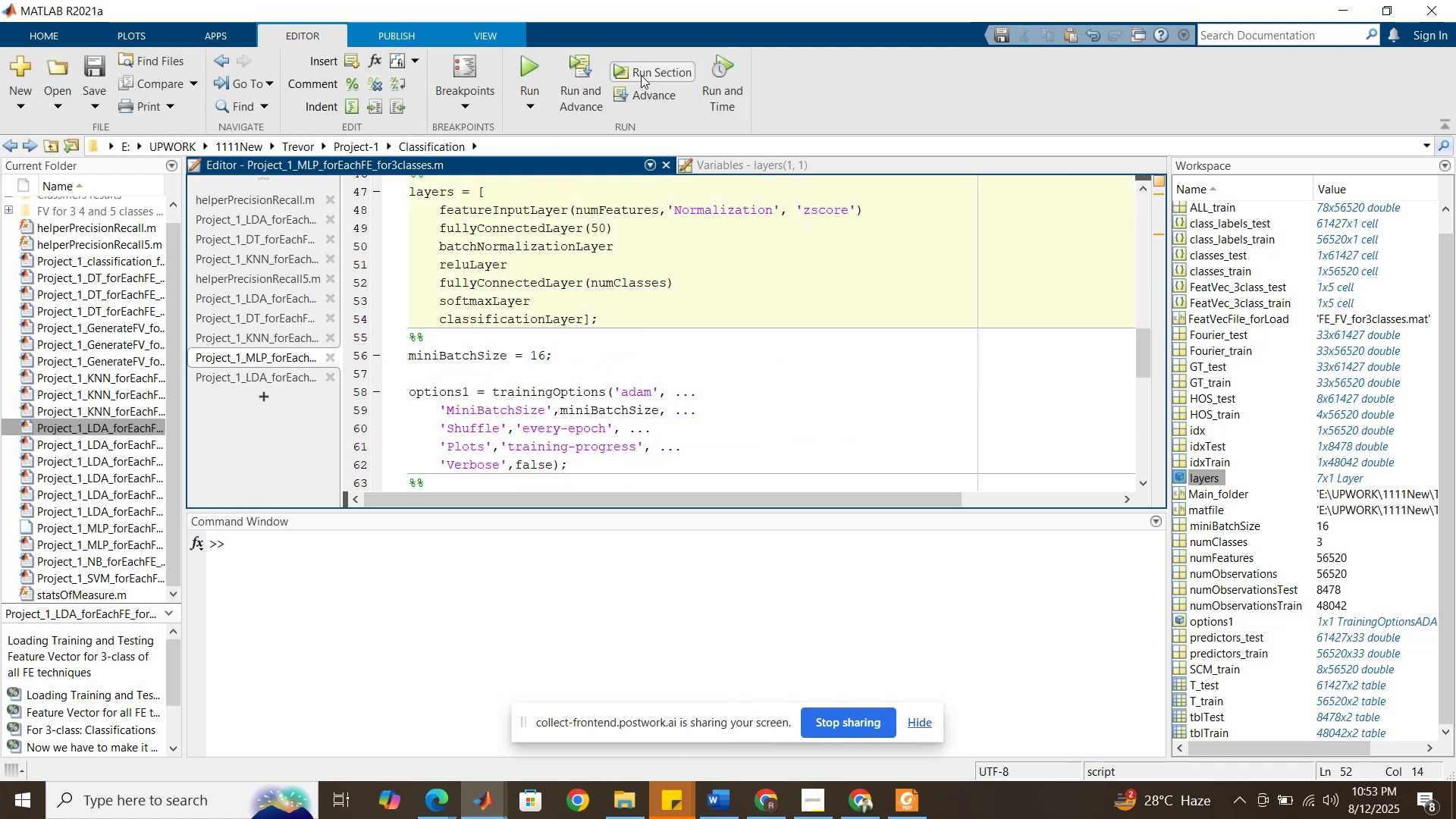 
left_click([642, 75])
 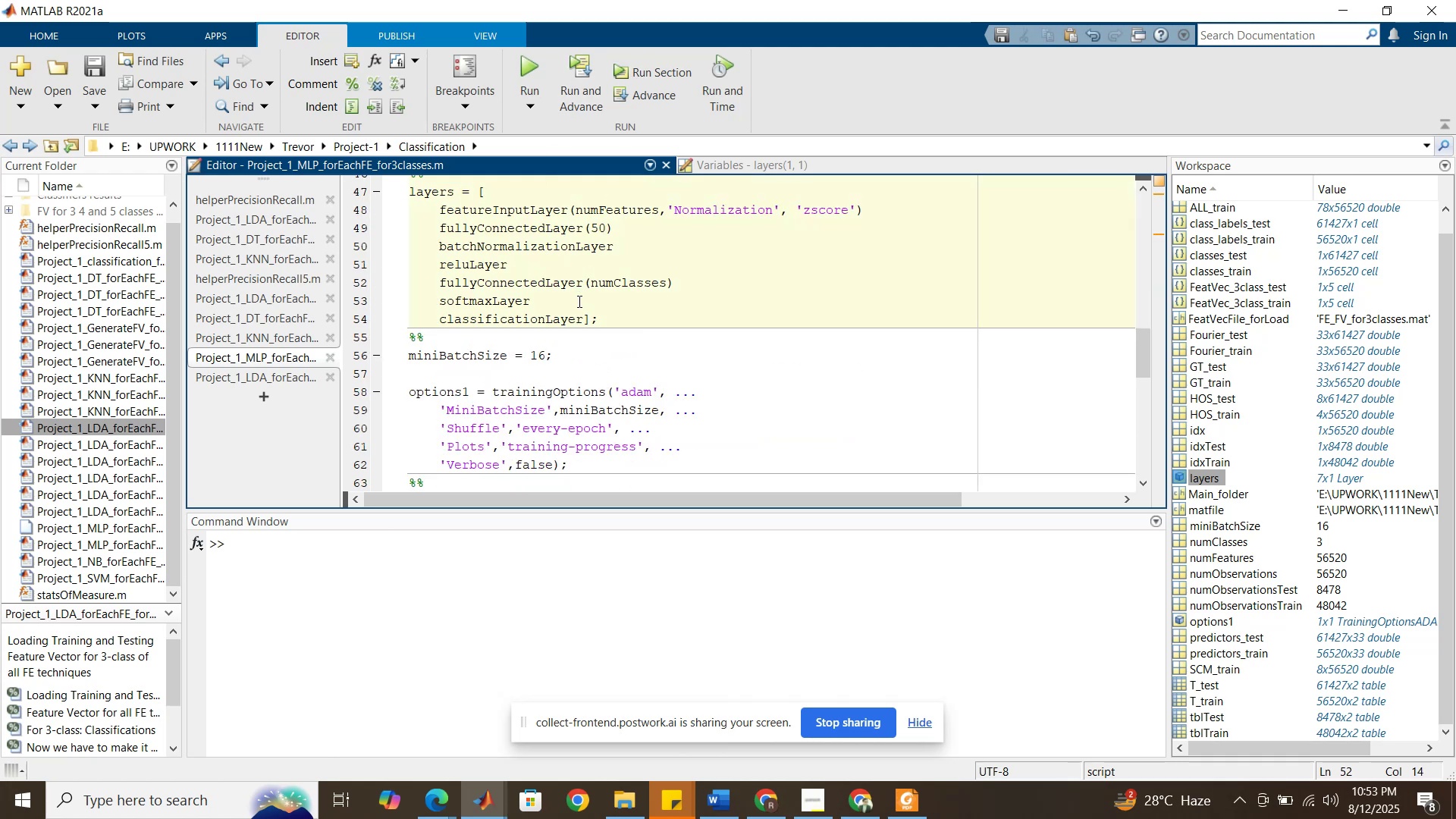 
scroll: coordinate [577, 297], scroll_direction: up, amount: 2.0
 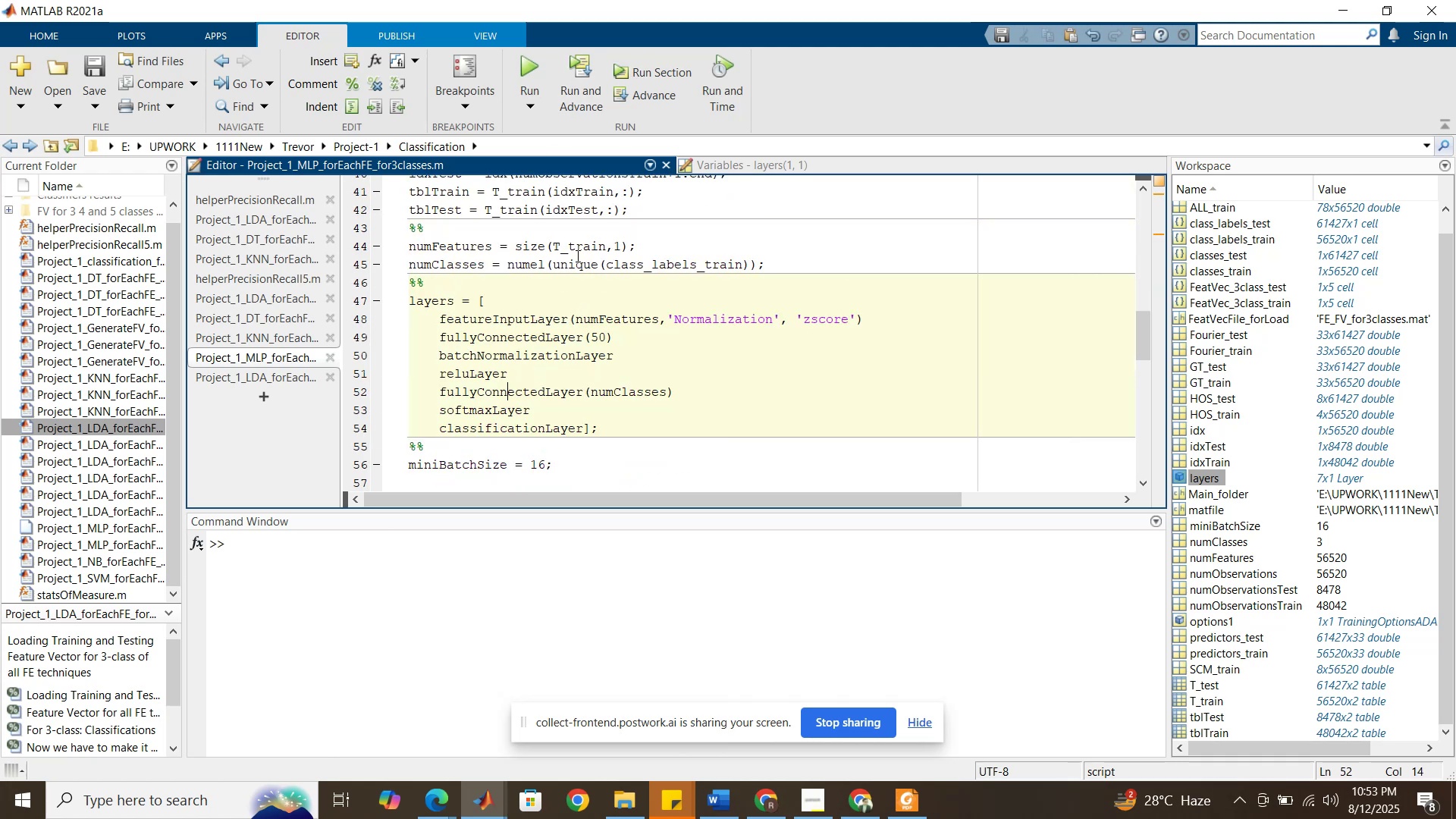 
left_click([576, 256])
 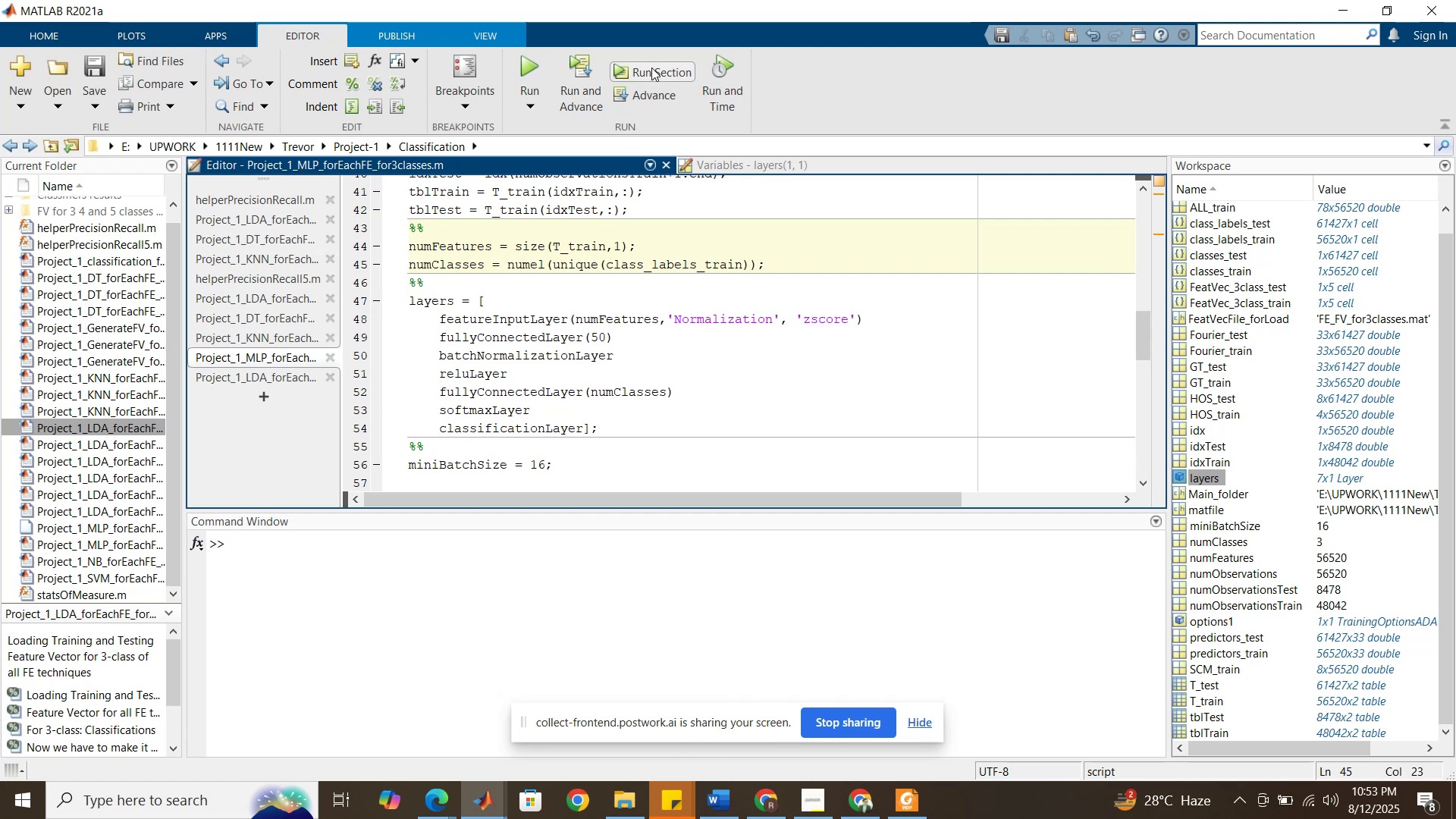 
left_click([654, 74])
 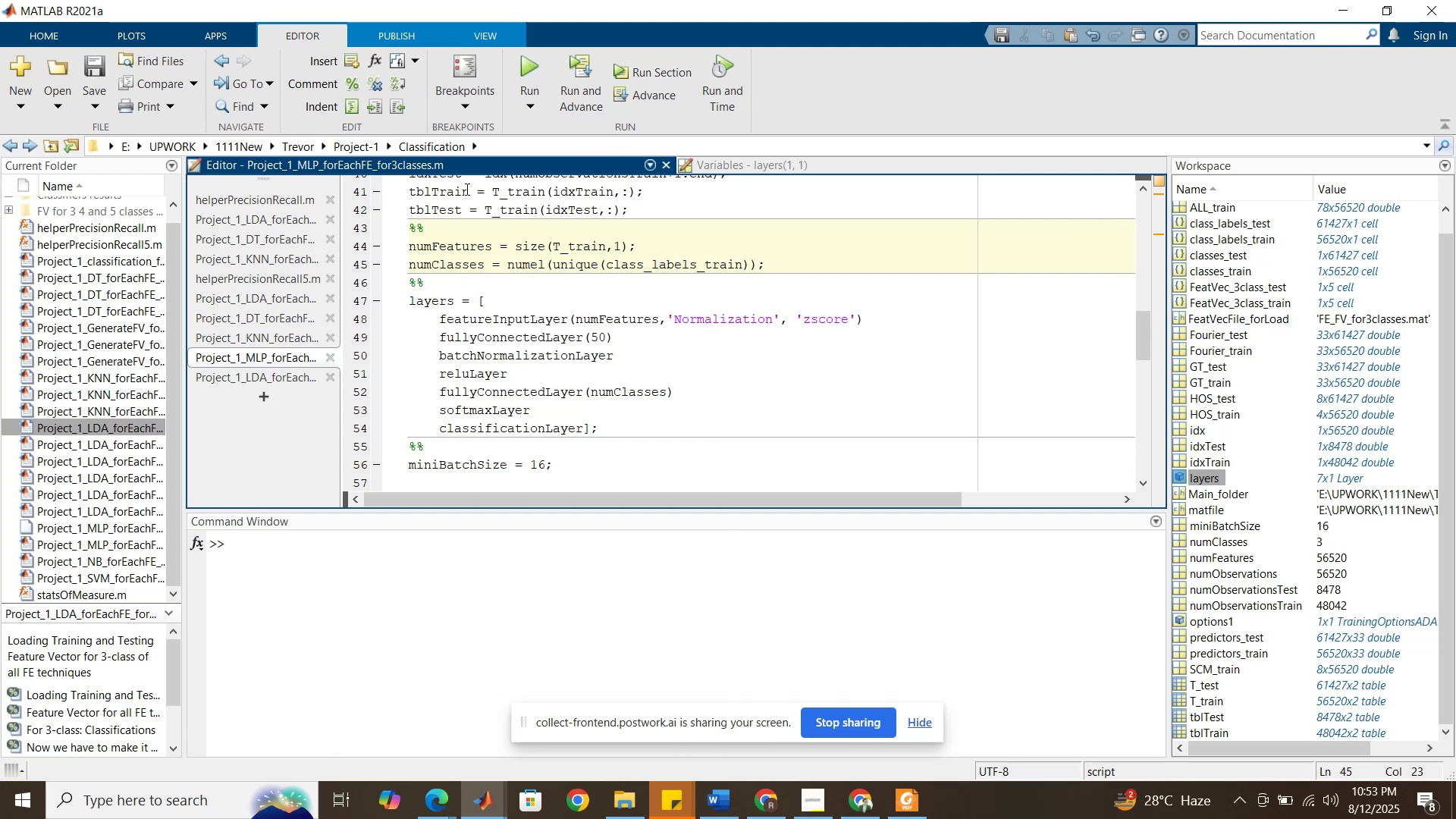 
double_click([457, 190])
 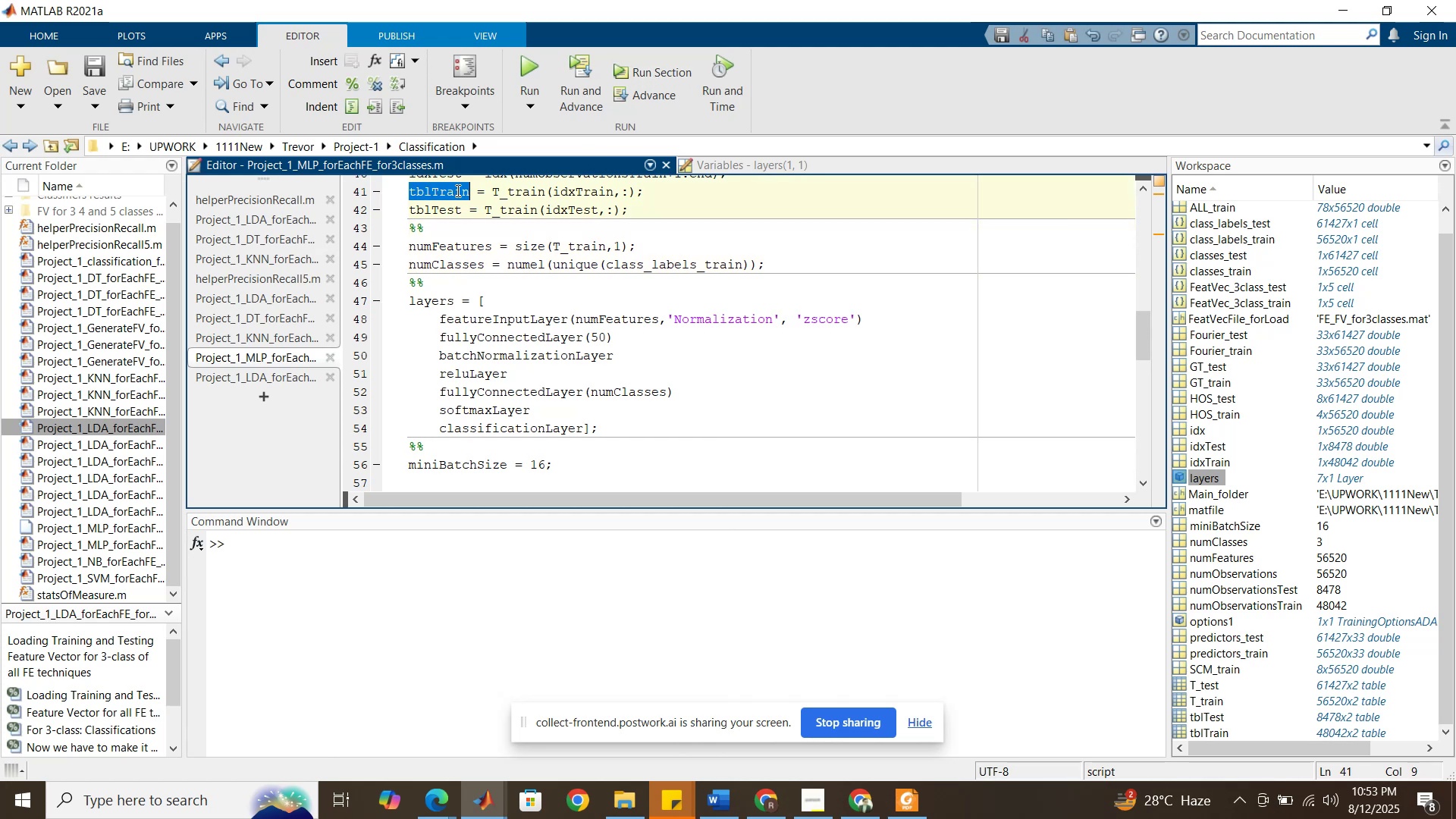 
key(Control+C)
 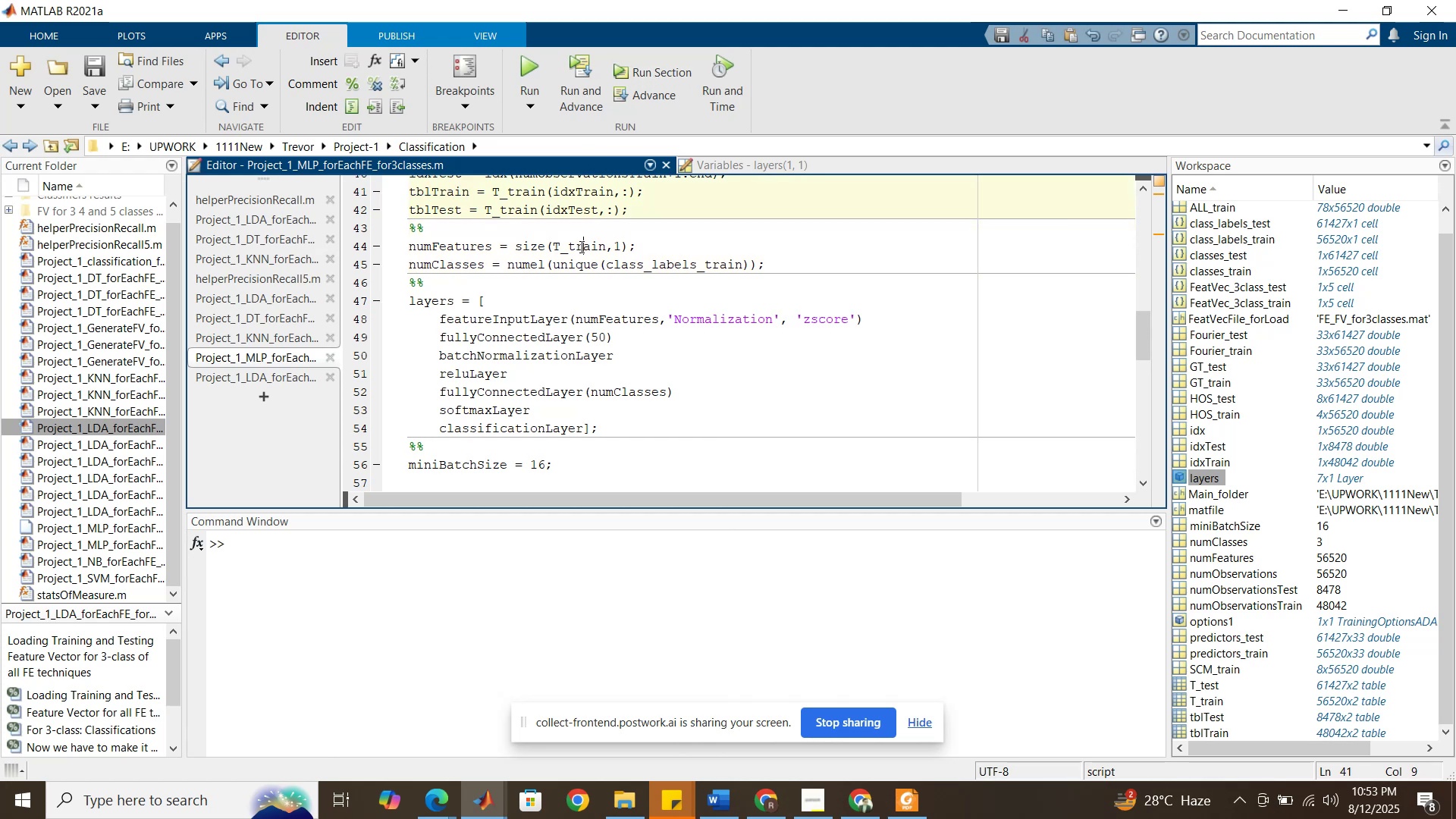 
double_click([580, 246])
 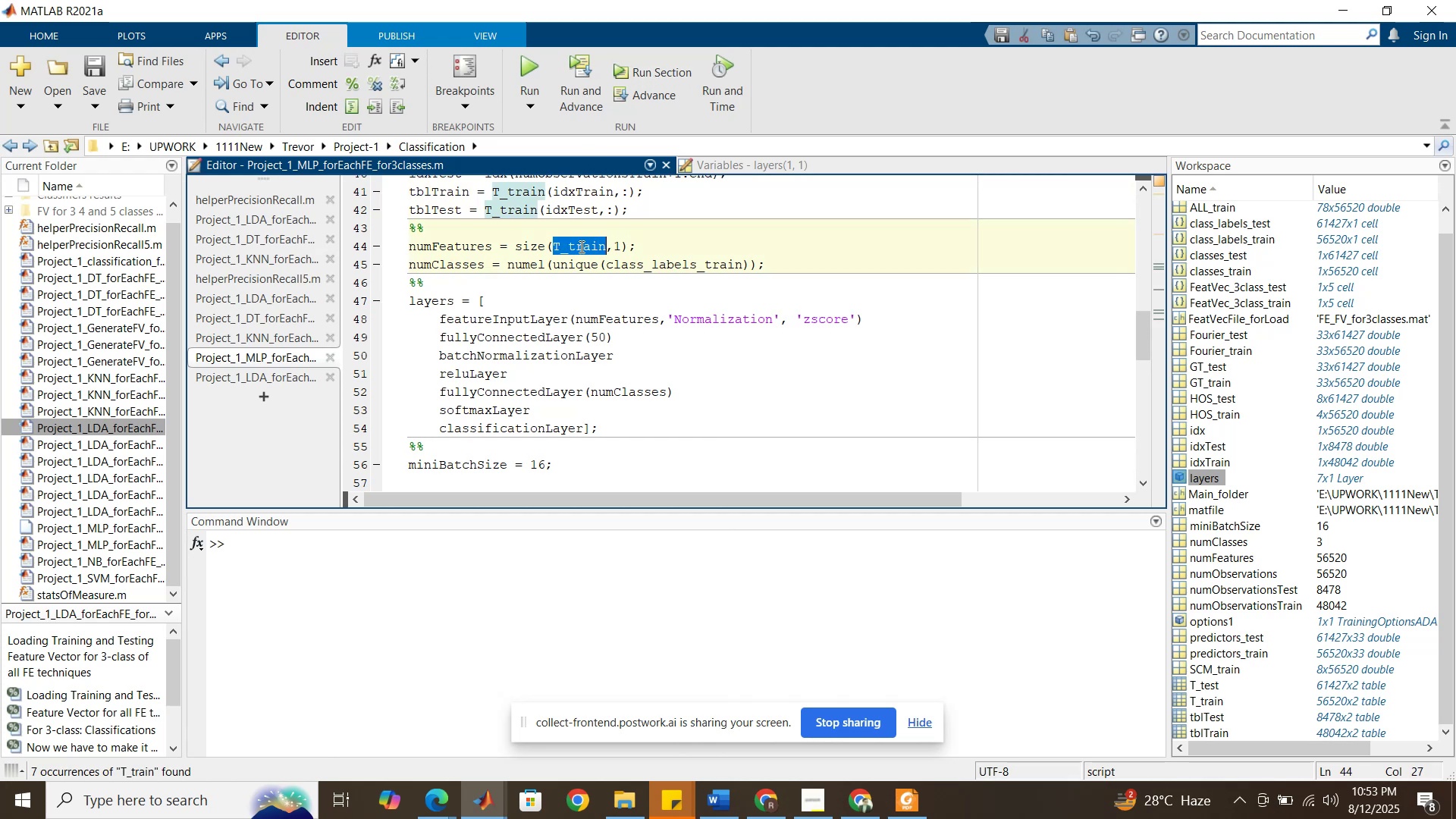 
key(Control+V)
 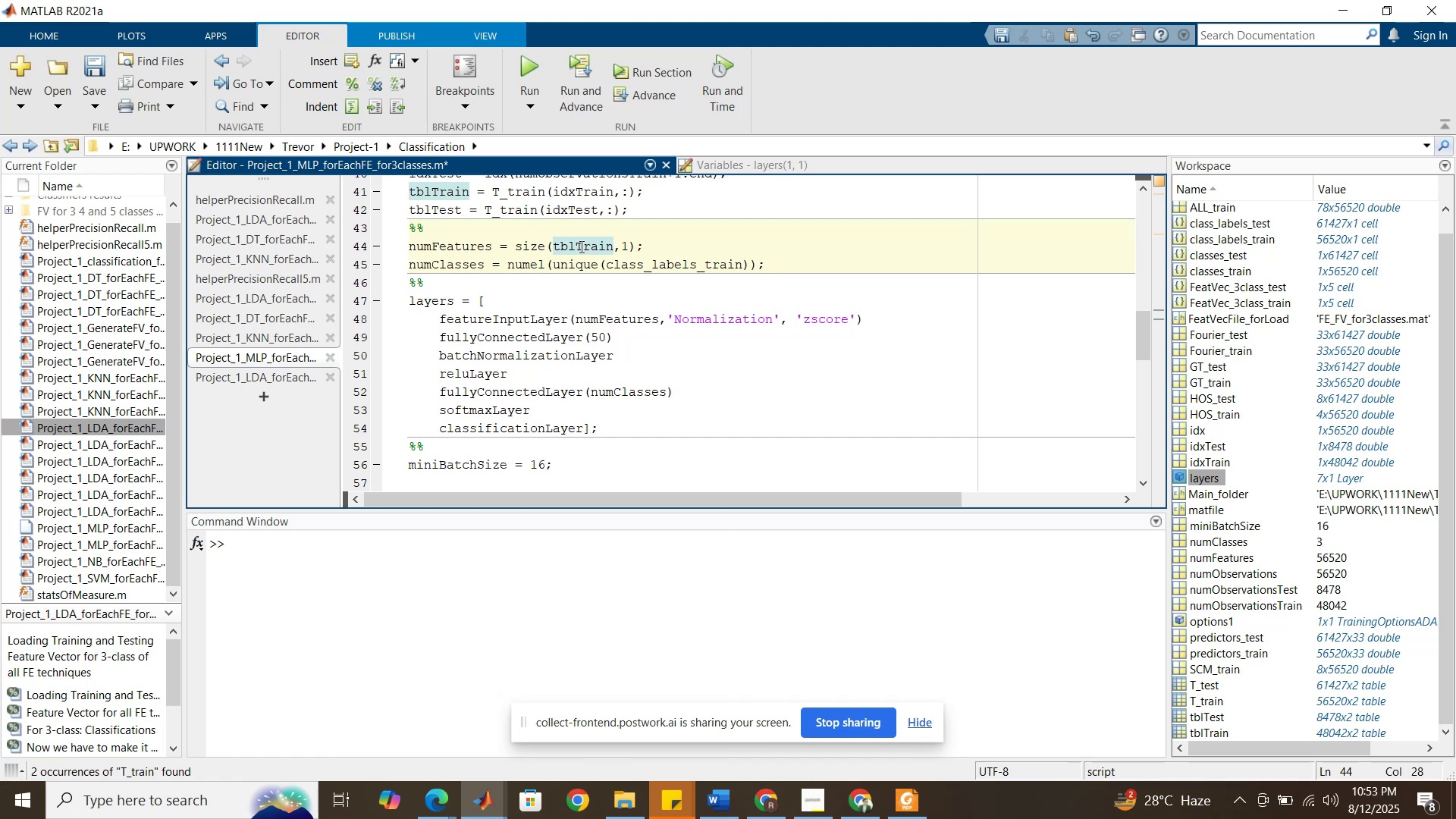 
wait(7.0)
 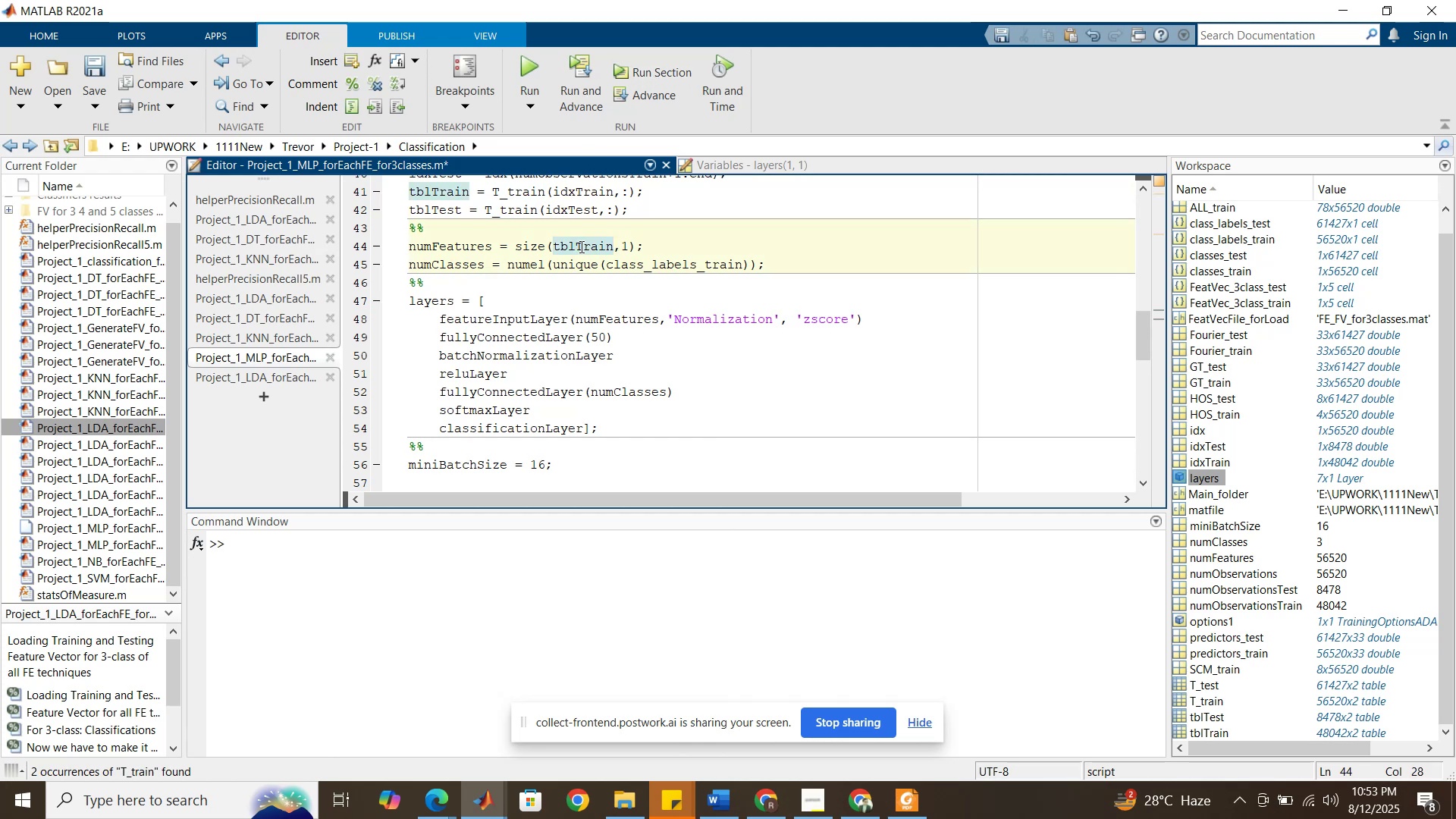 
scroll: coordinate [580, 246], scroll_direction: up, amount: 2.0
 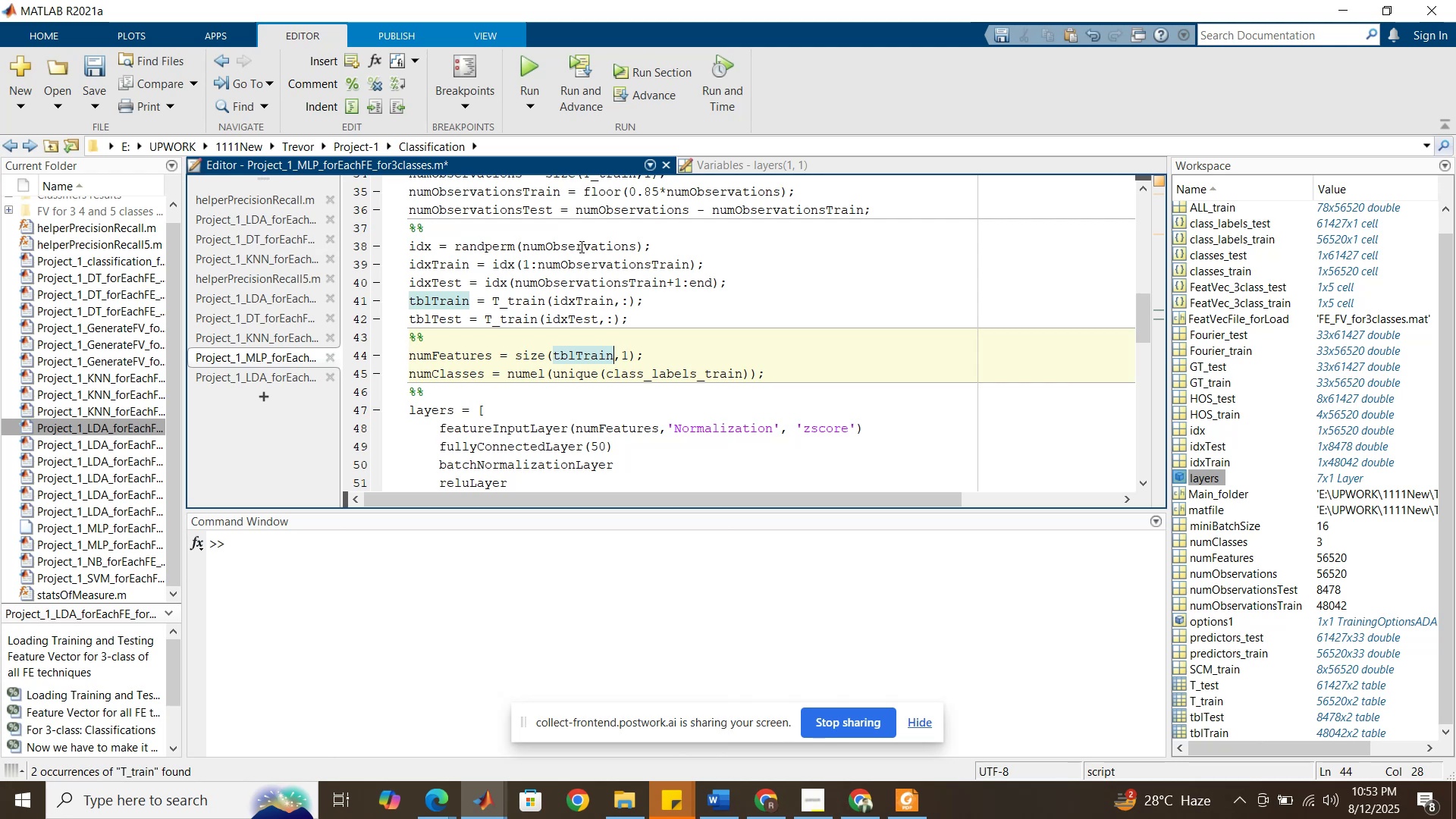 
wait(13.9)
 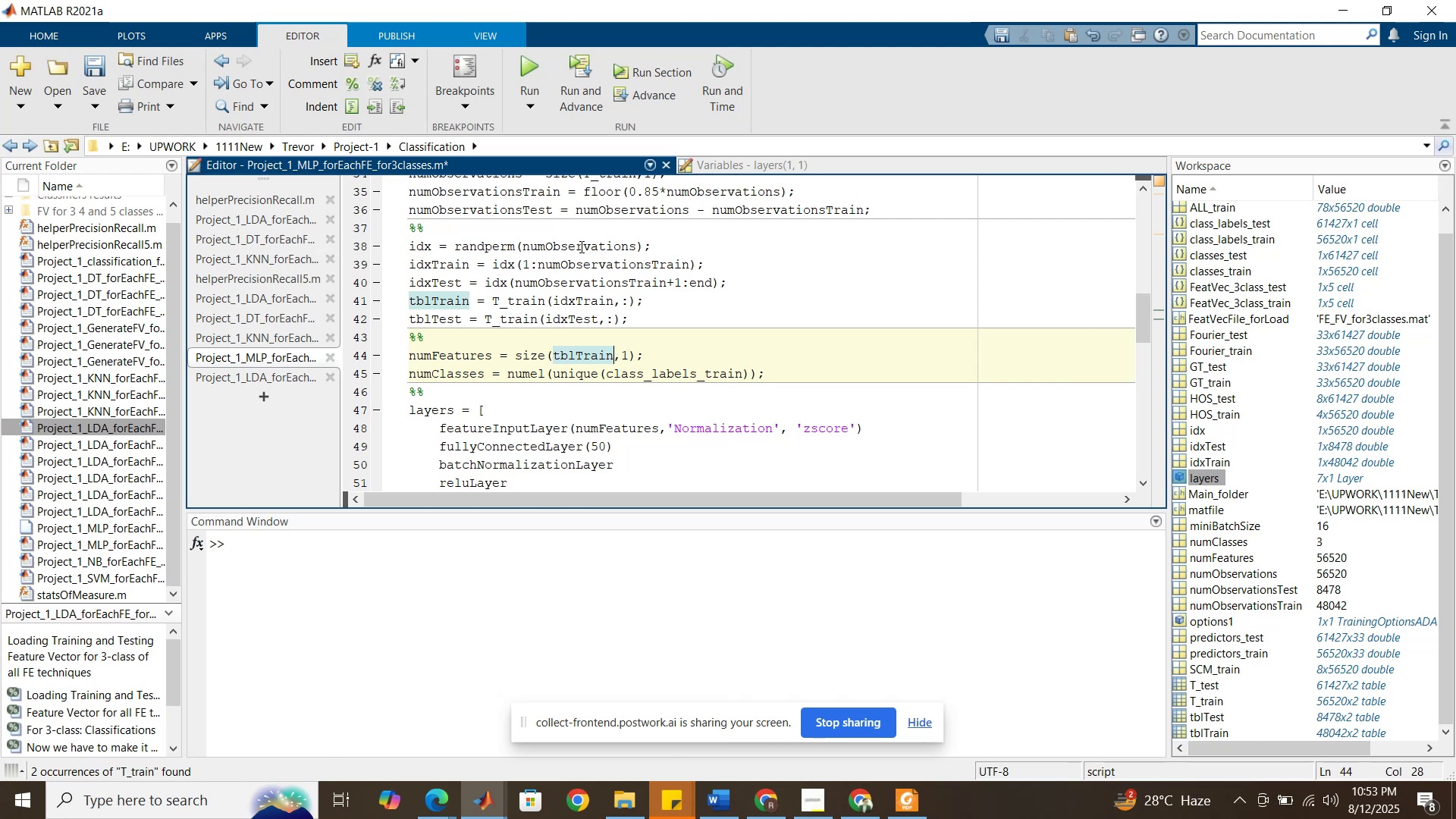 
left_click([501, 811])
 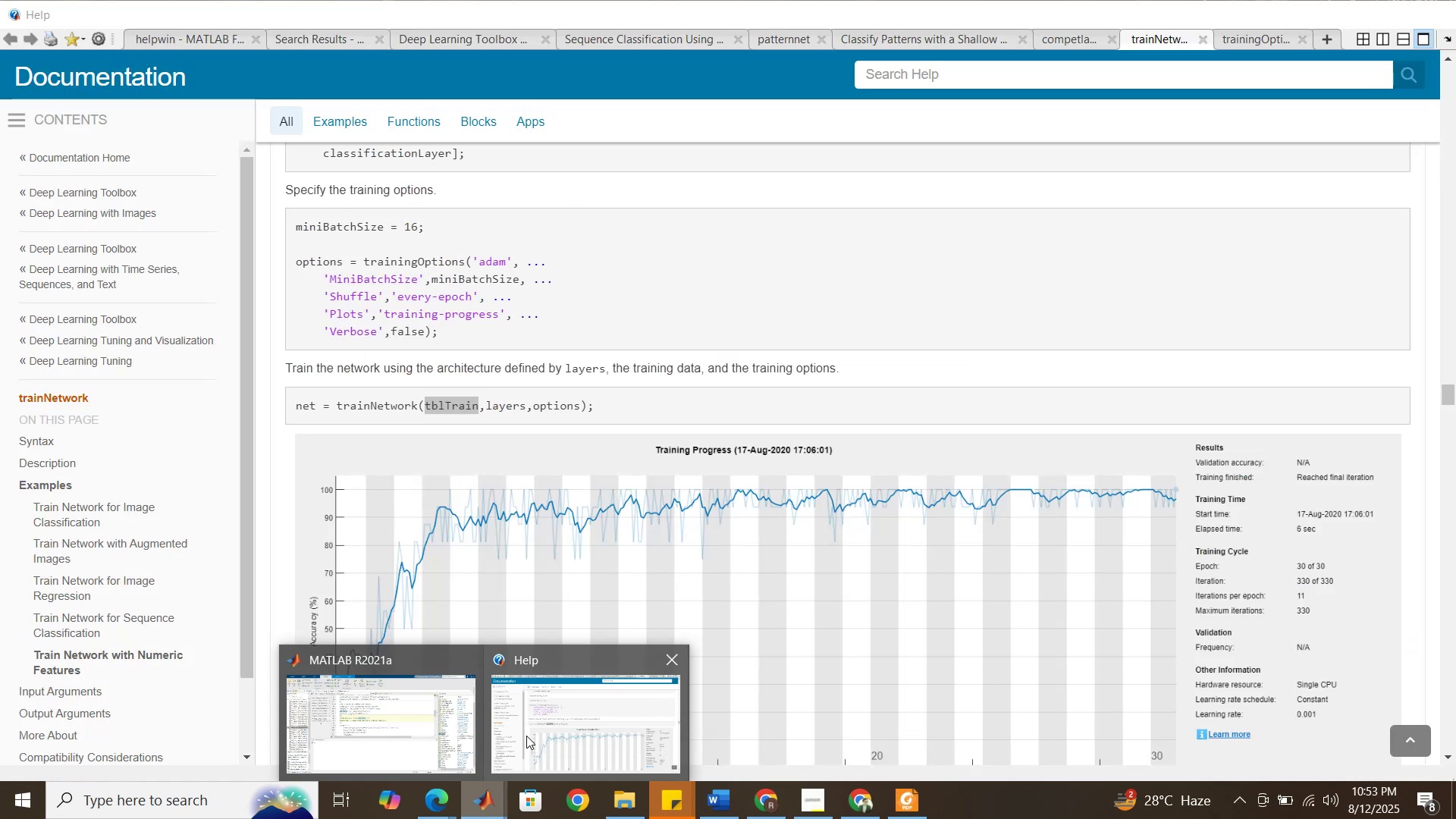 
left_click([526, 736])
 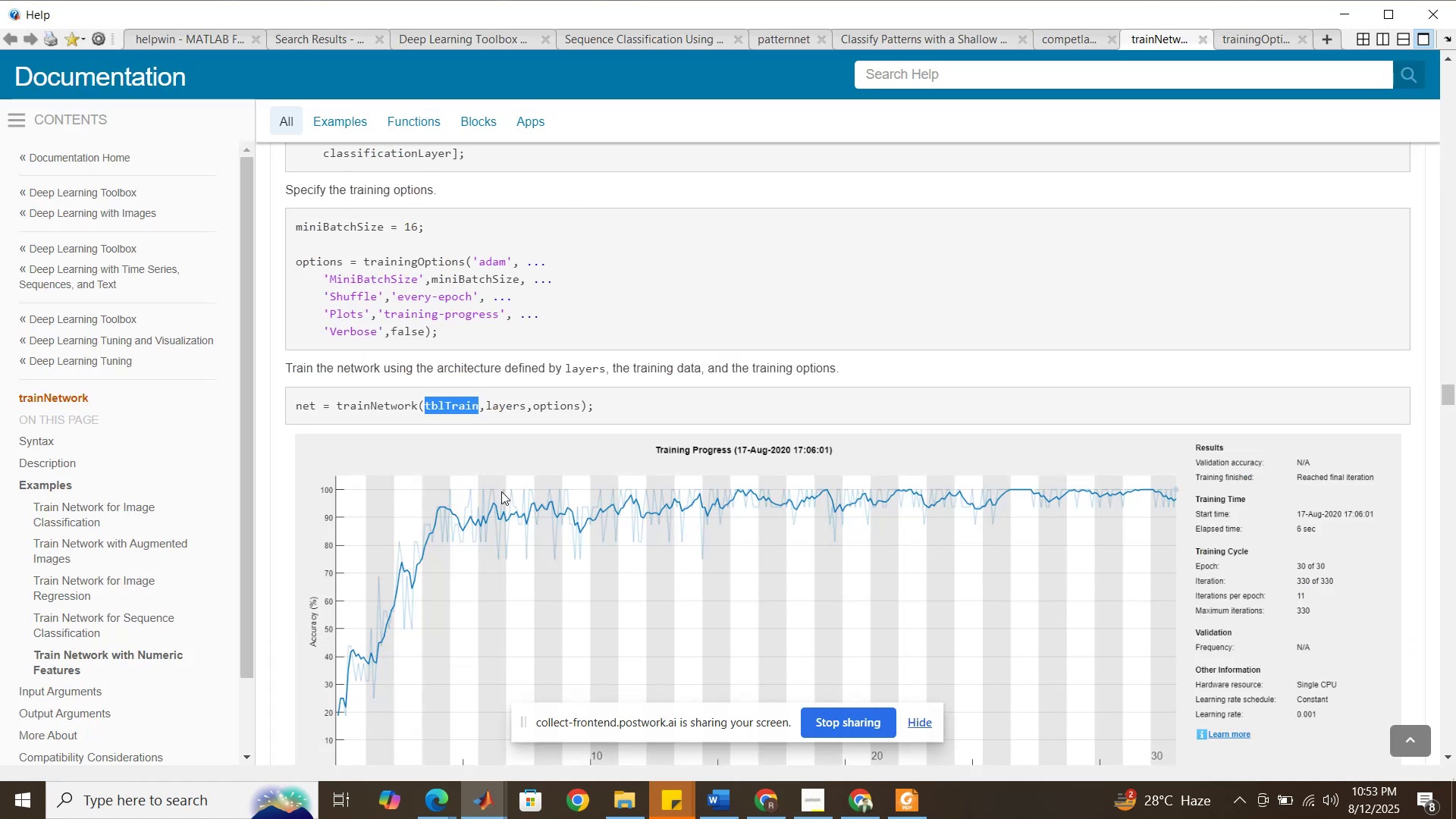 
scroll: coordinate [500, 476], scroll_direction: up, amount: 5.0
 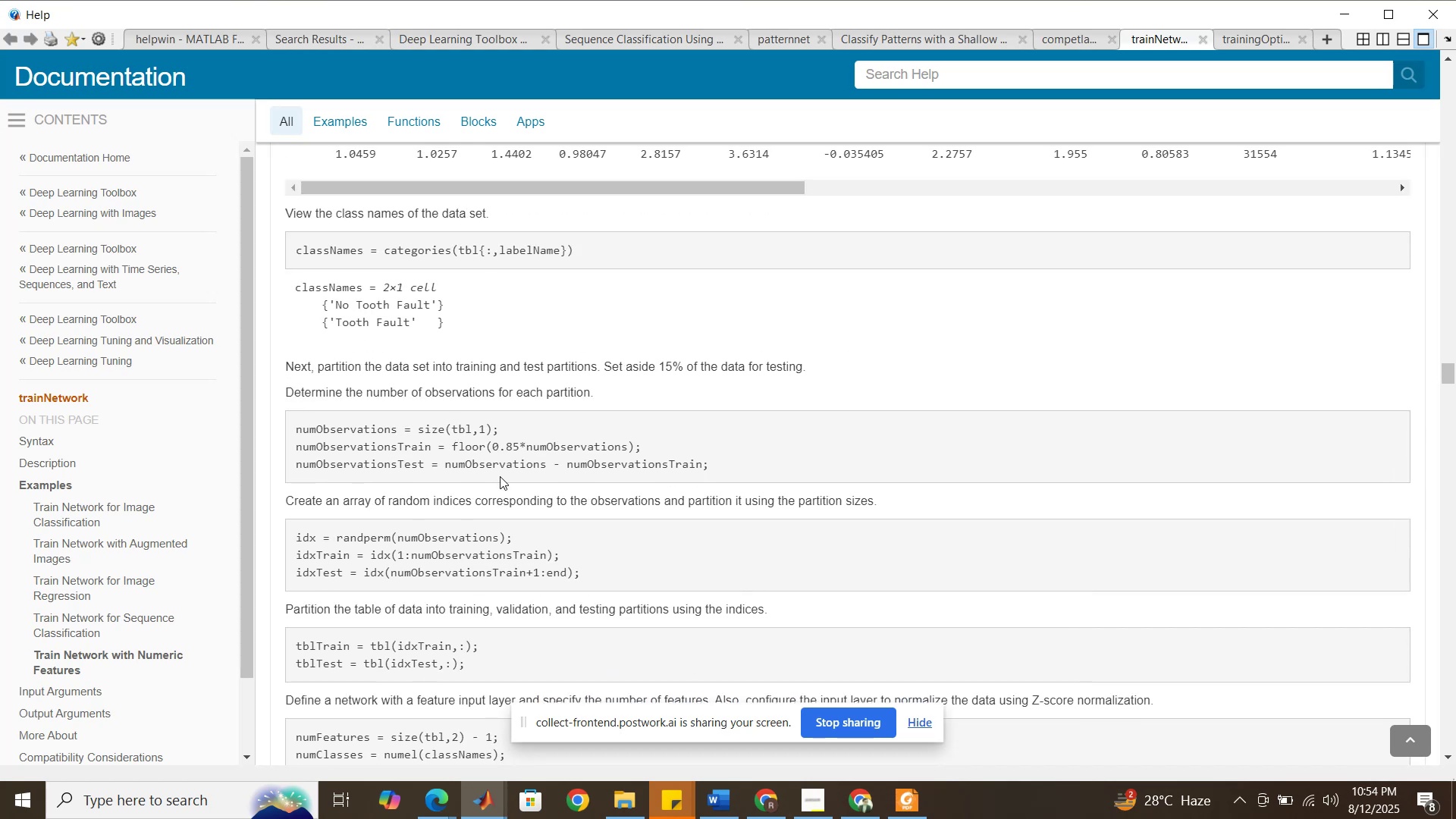 
wait(5.99)
 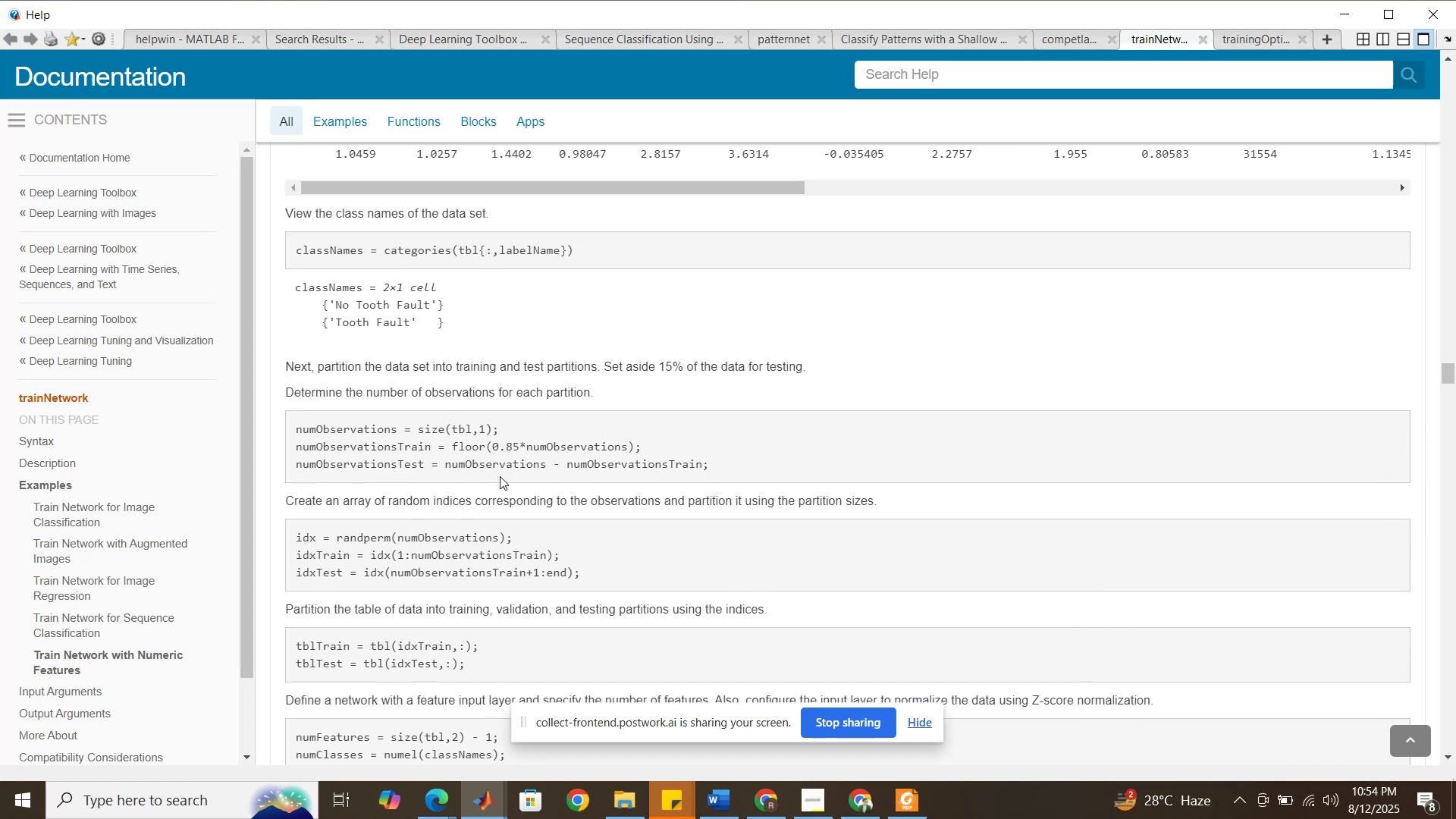 
scroll: coordinate [500, 476], scroll_direction: up, amount: 1.0
 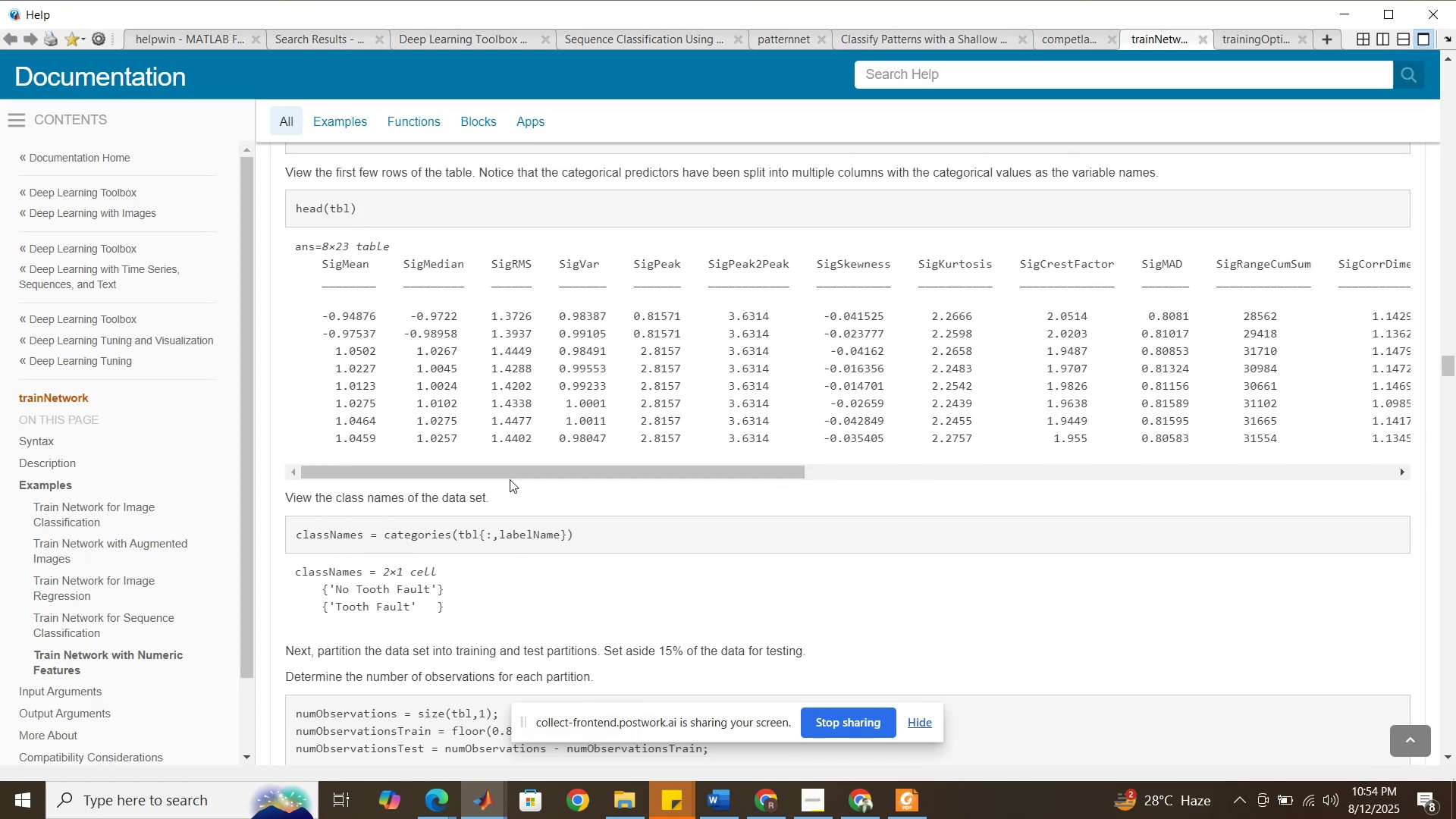 
left_click_drag(start_coordinate=[513, 474], to_coordinate=[463, 396])
 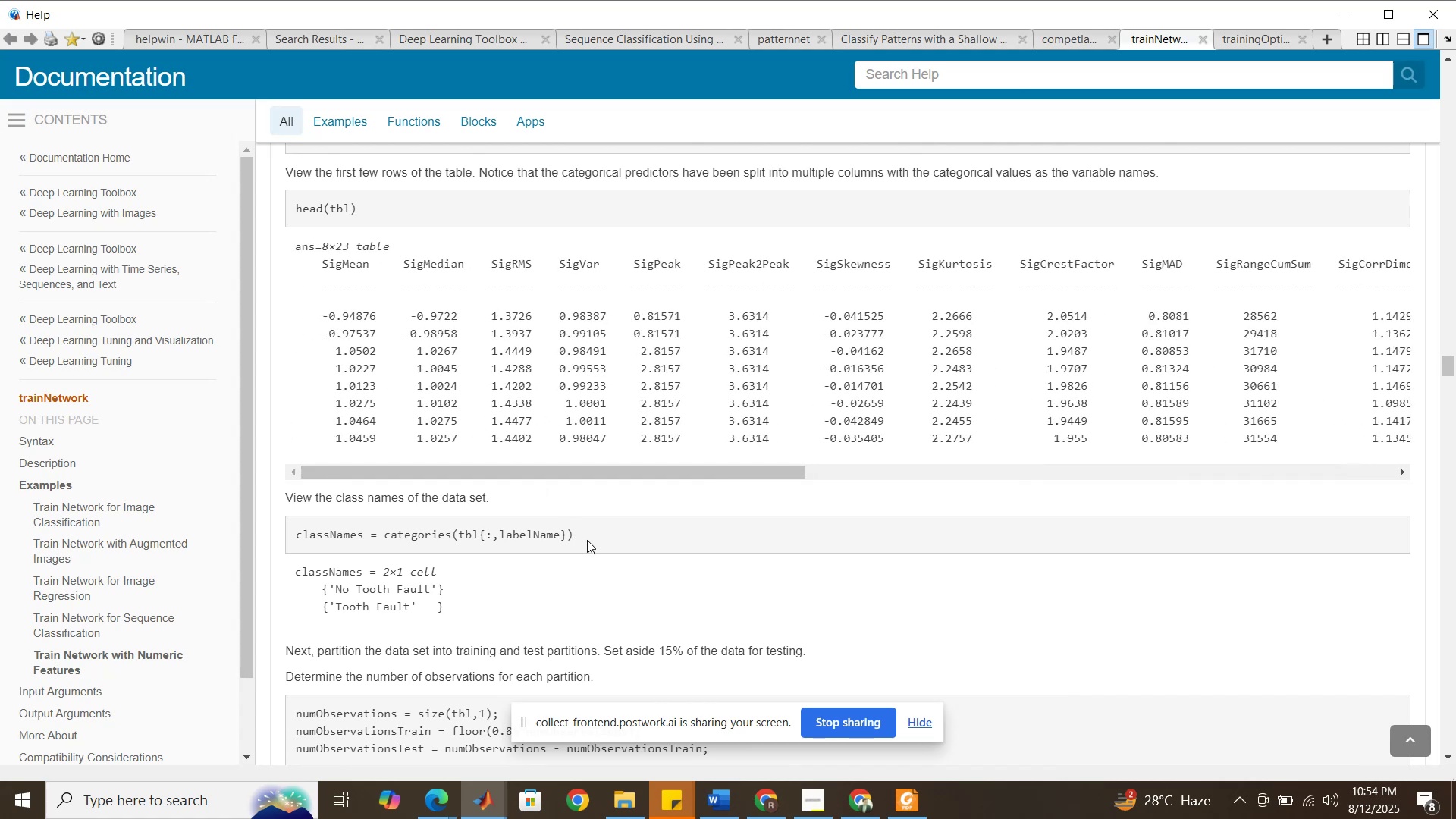 
left_click_drag(start_coordinate=[587, 540], to_coordinate=[262, 521])
 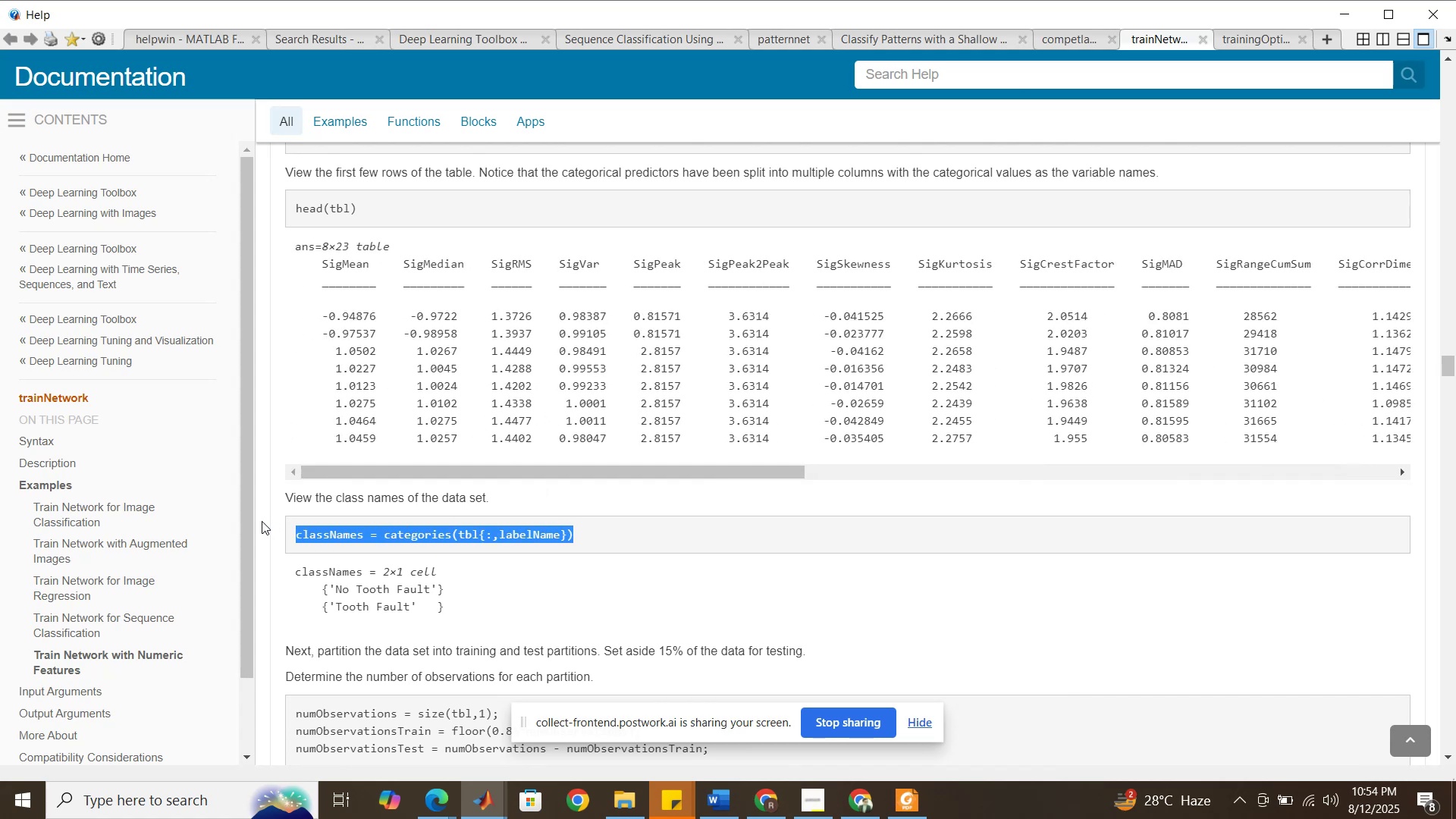 
hold_key(key=ControlLeft, duration=0.82)
 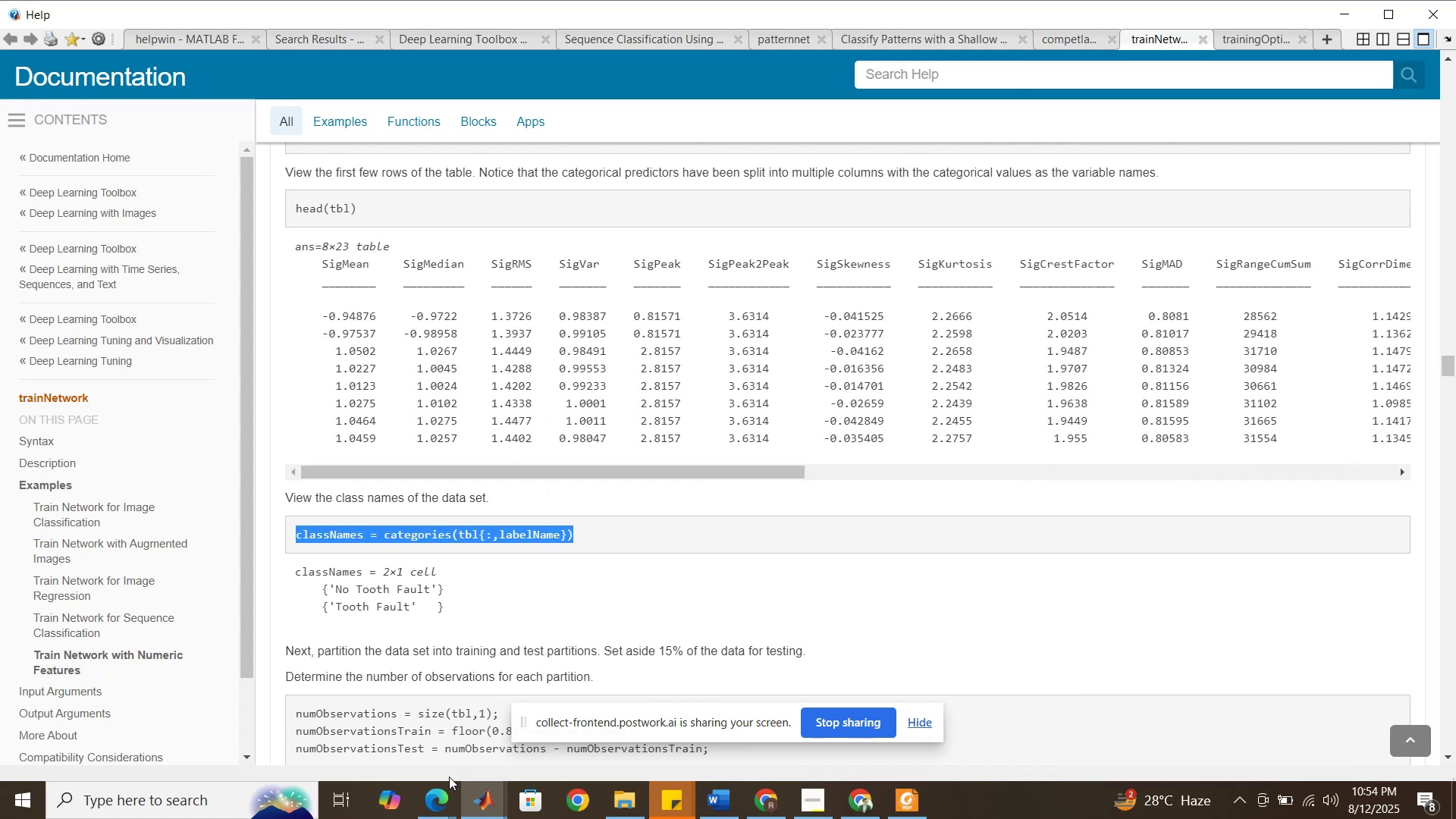 
hold_key(key=C, duration=0.31)
 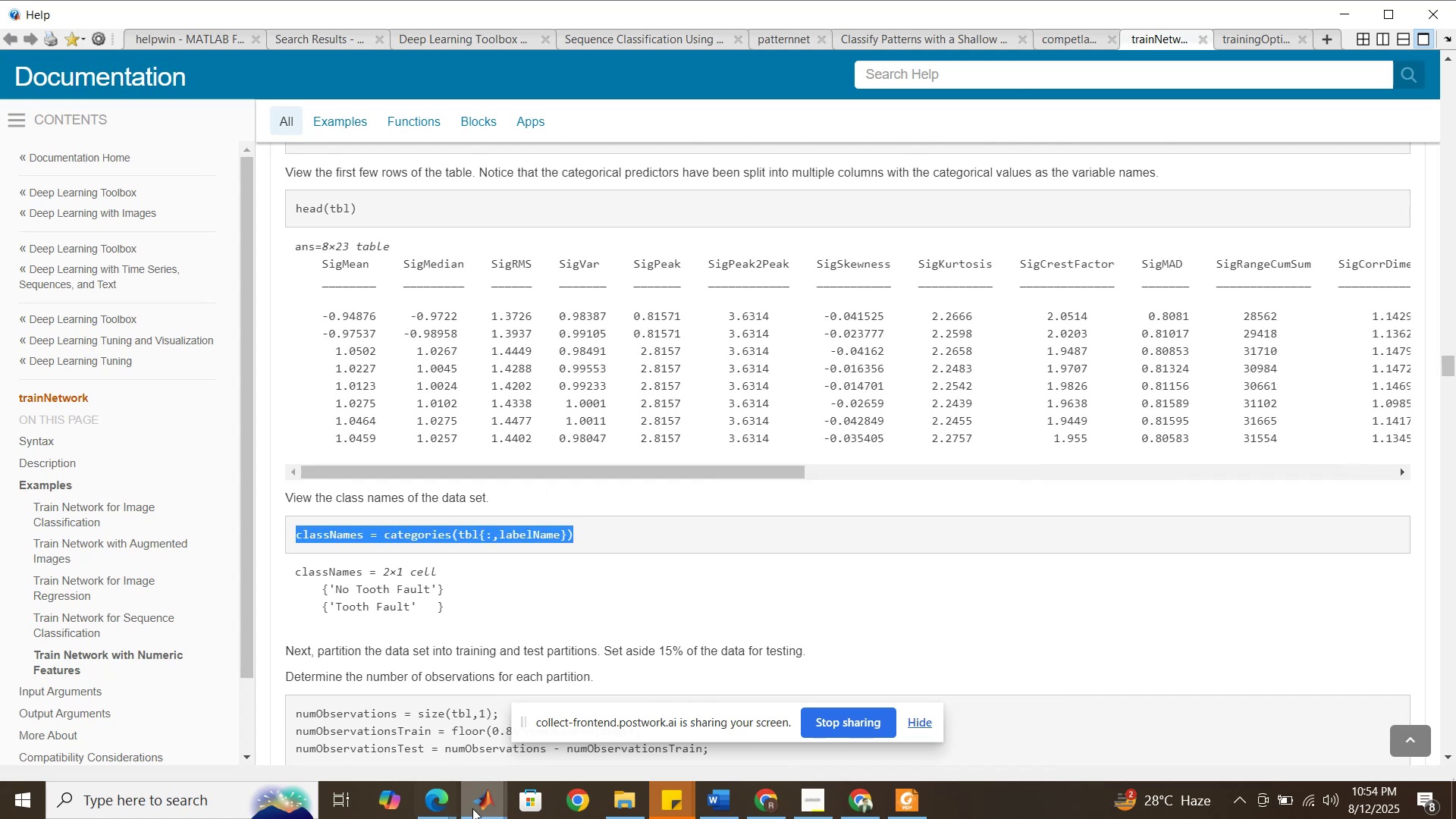 
left_click([474, 808])
 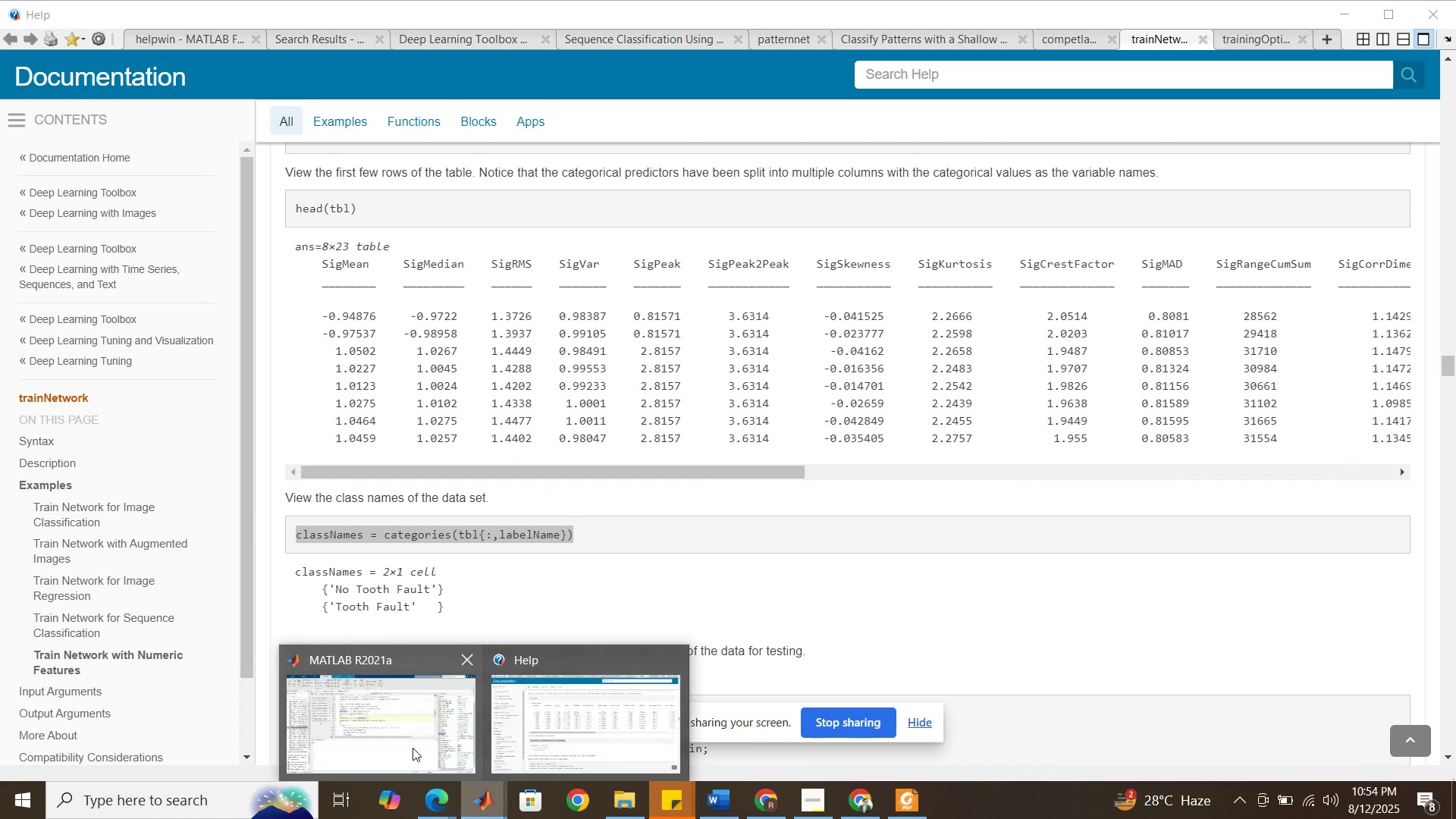 
double_click([413, 748])
 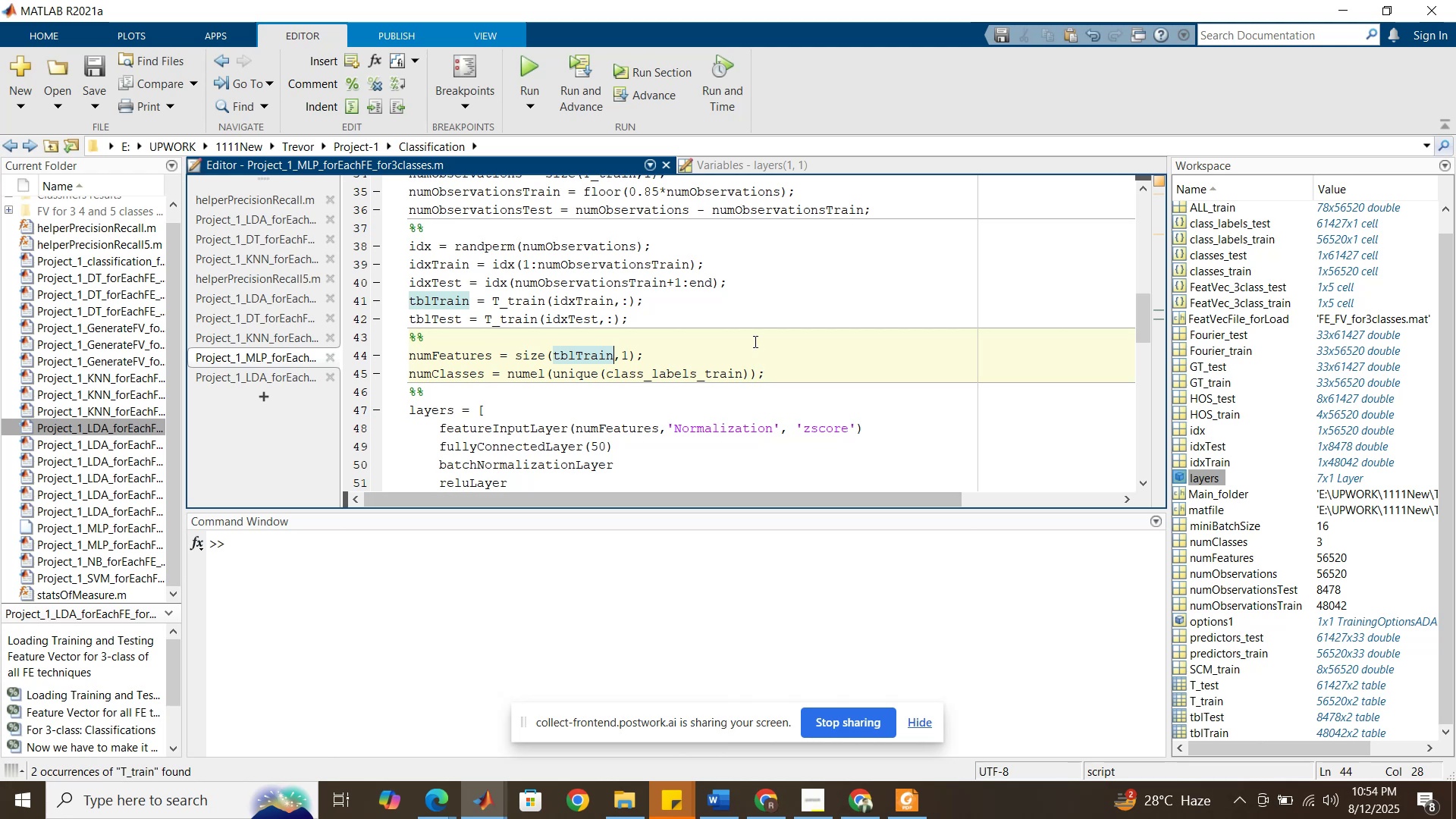 
left_click([745, 324])
 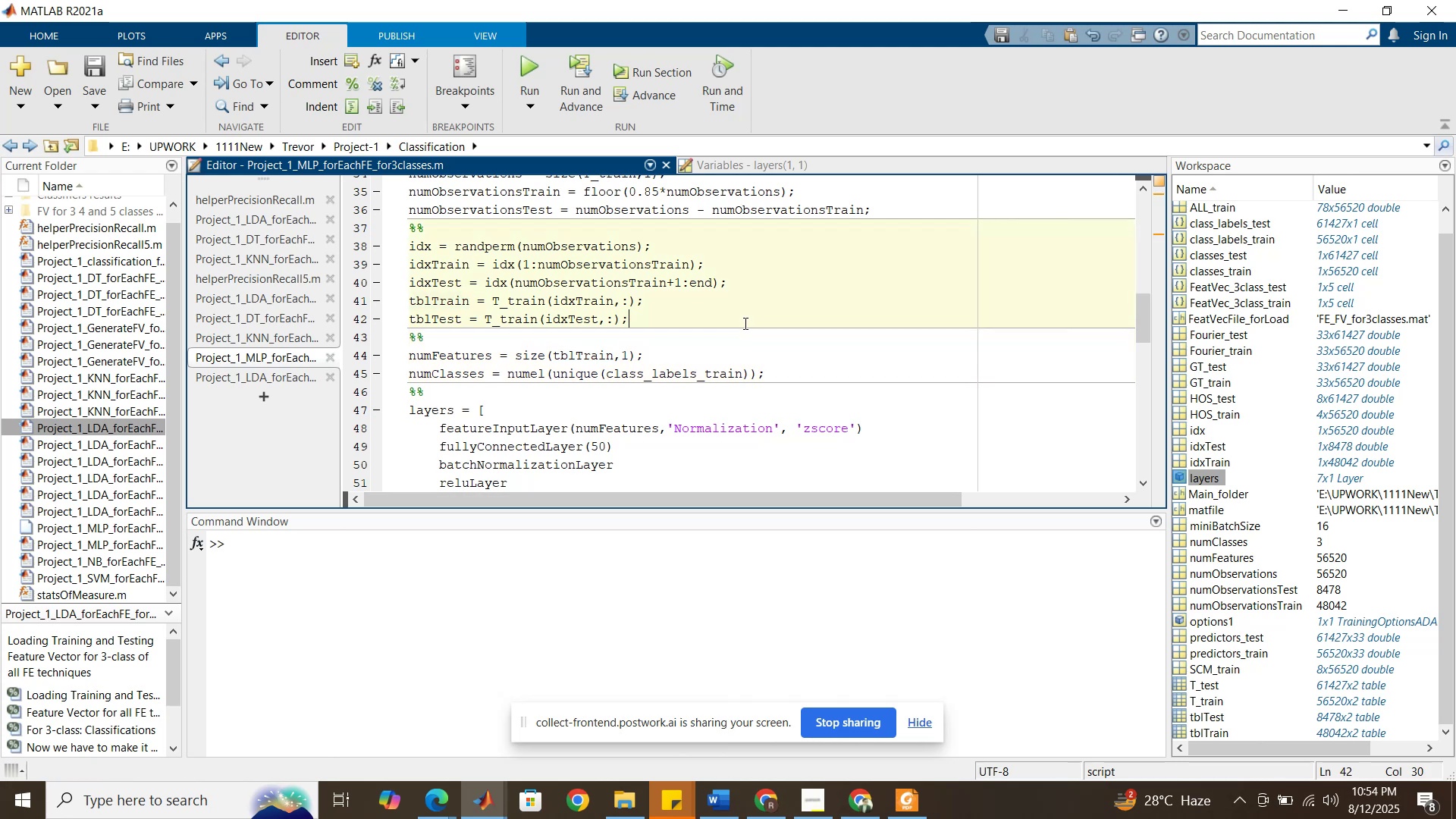 
key(Enter)
 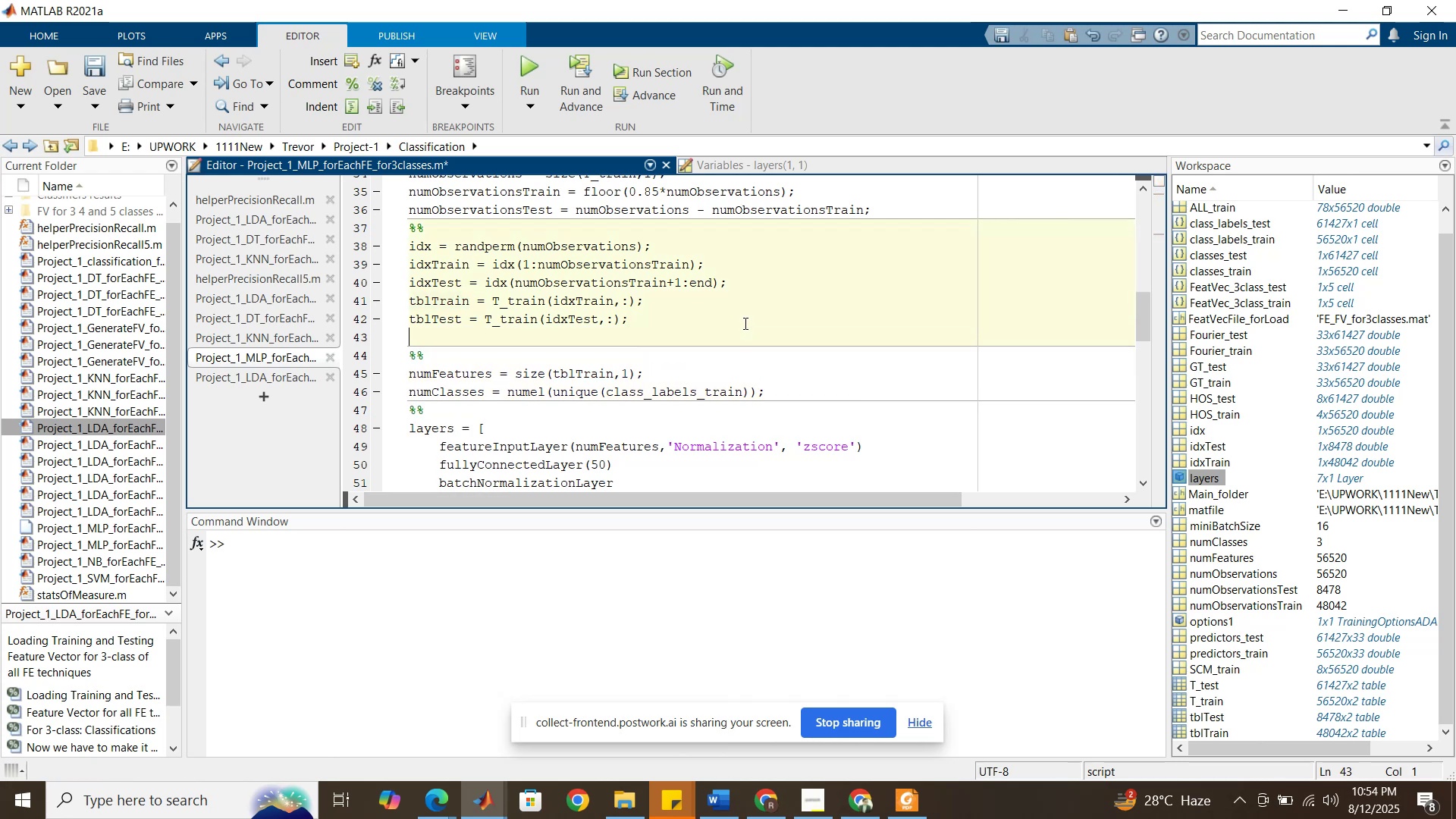 
type(%%)
 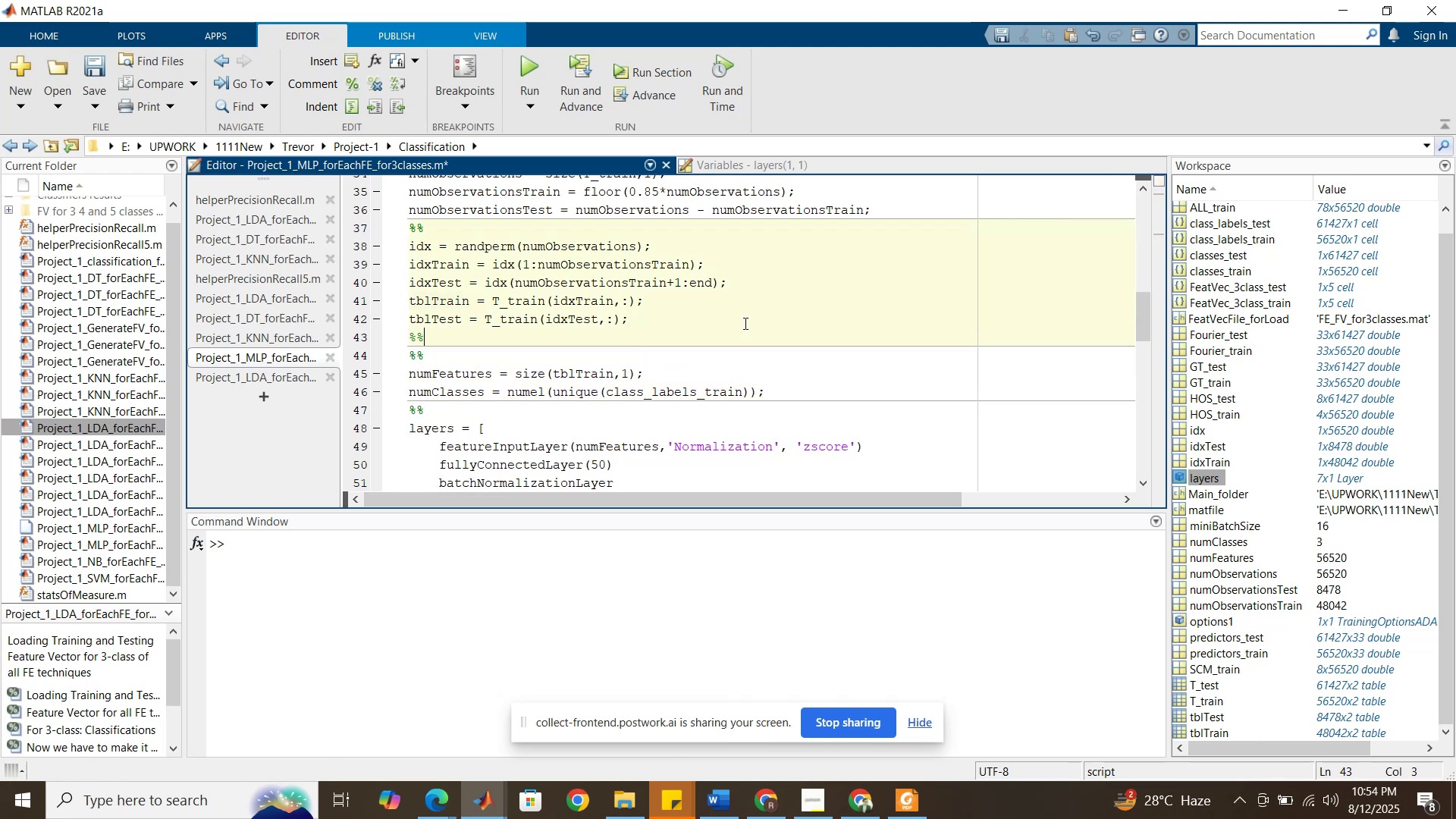 
key(Enter)
 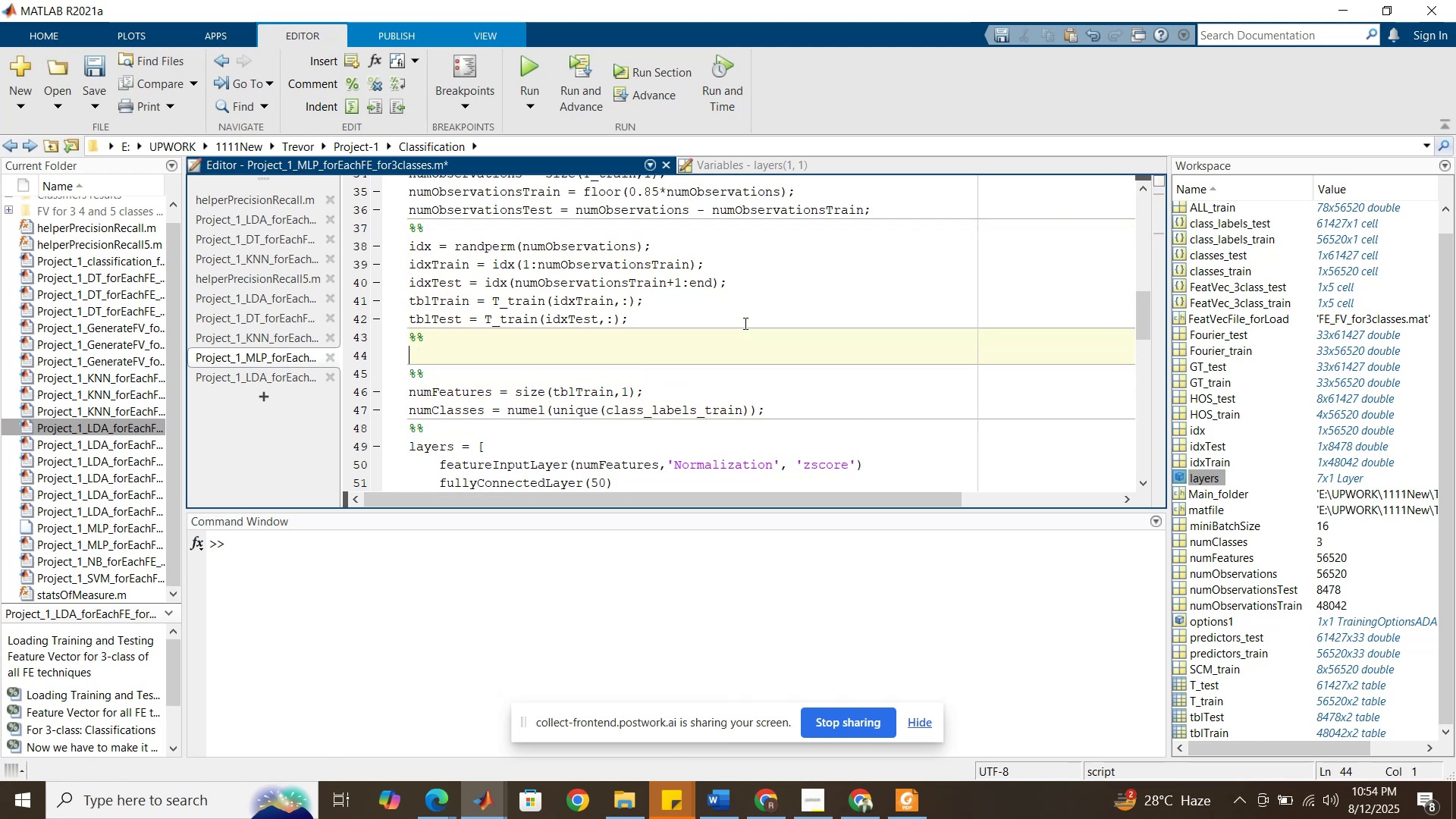 
key(Control+V)
 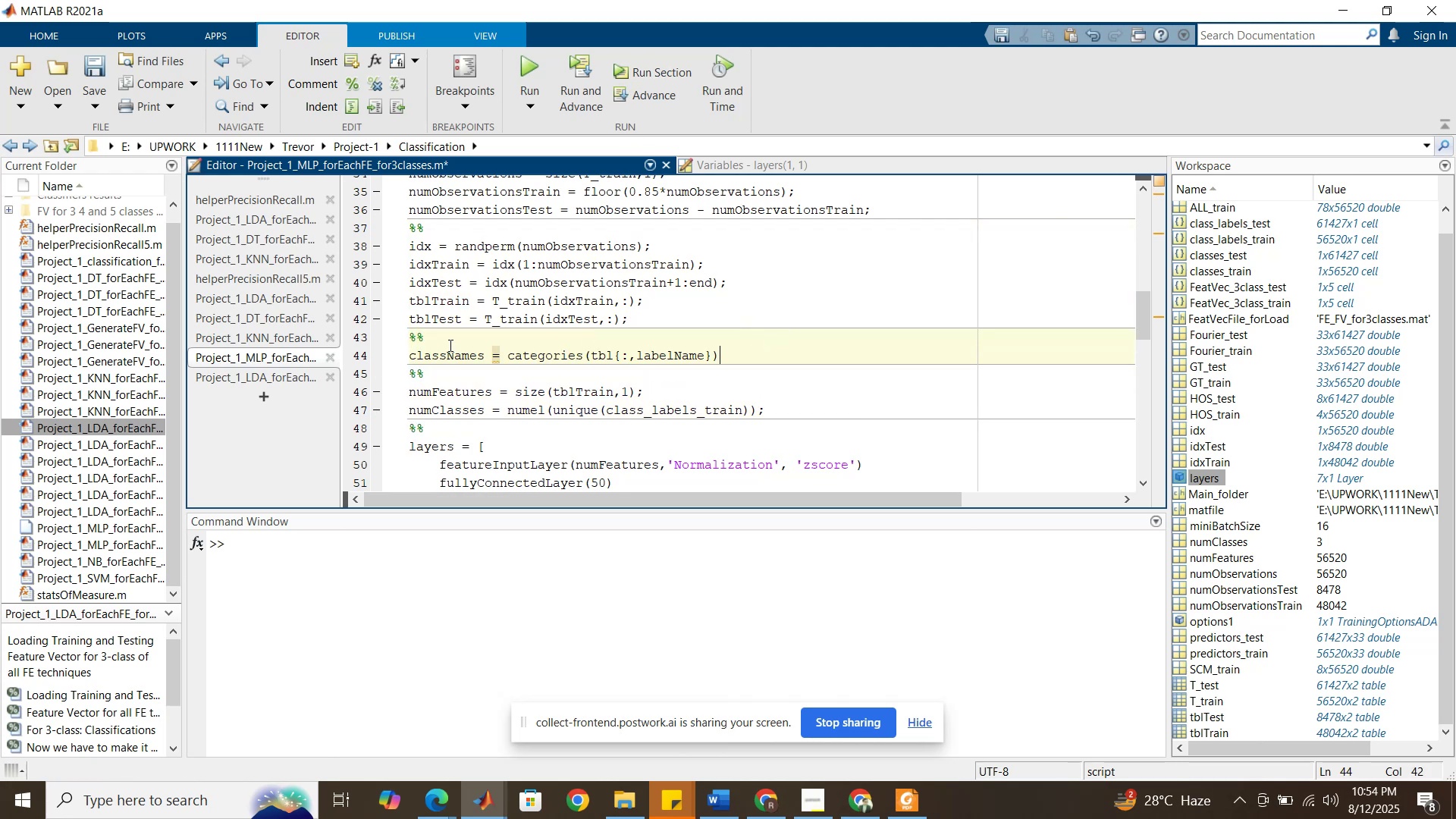 
double_click([447, 300])
 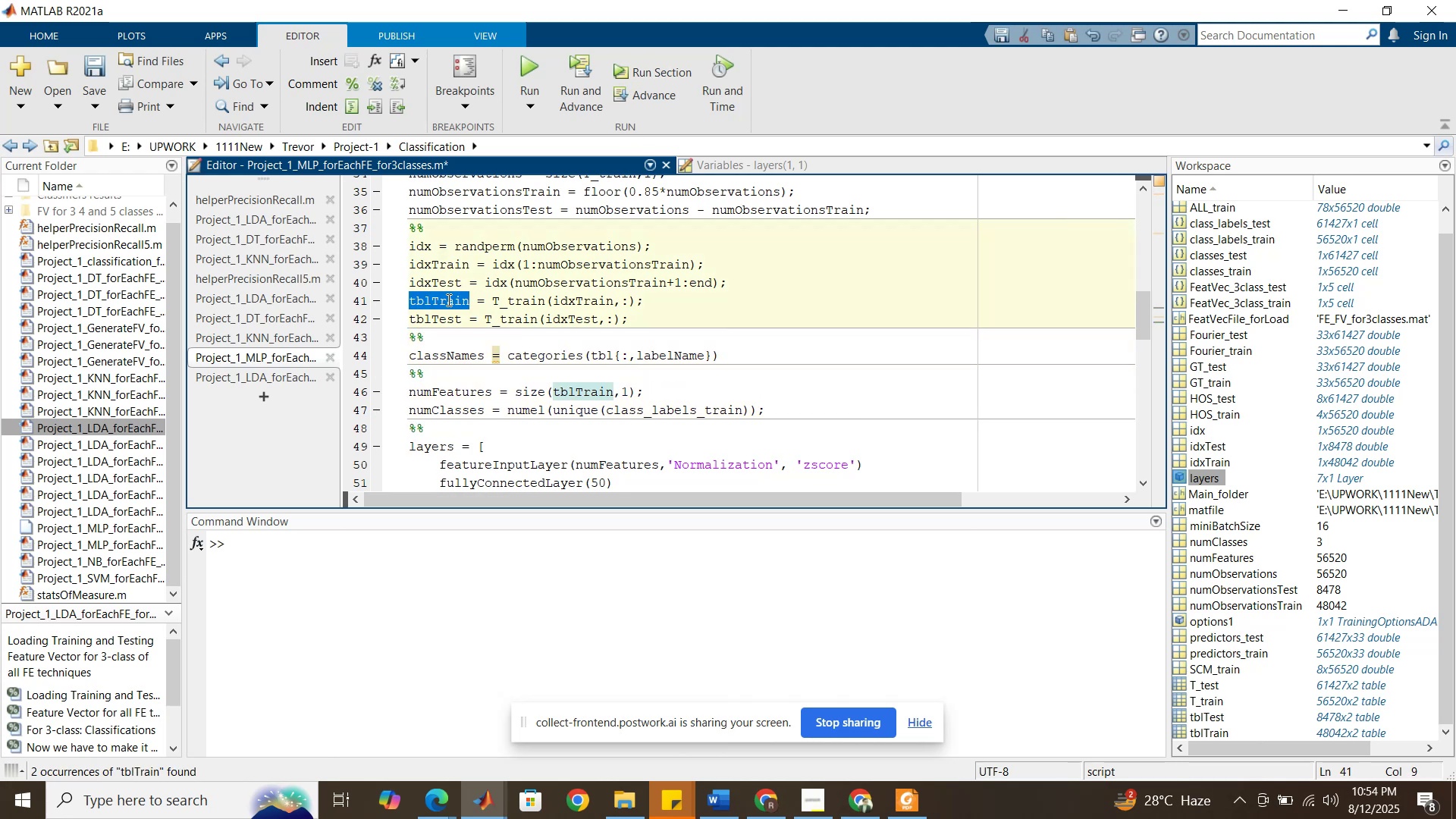 
key(Control+C)
 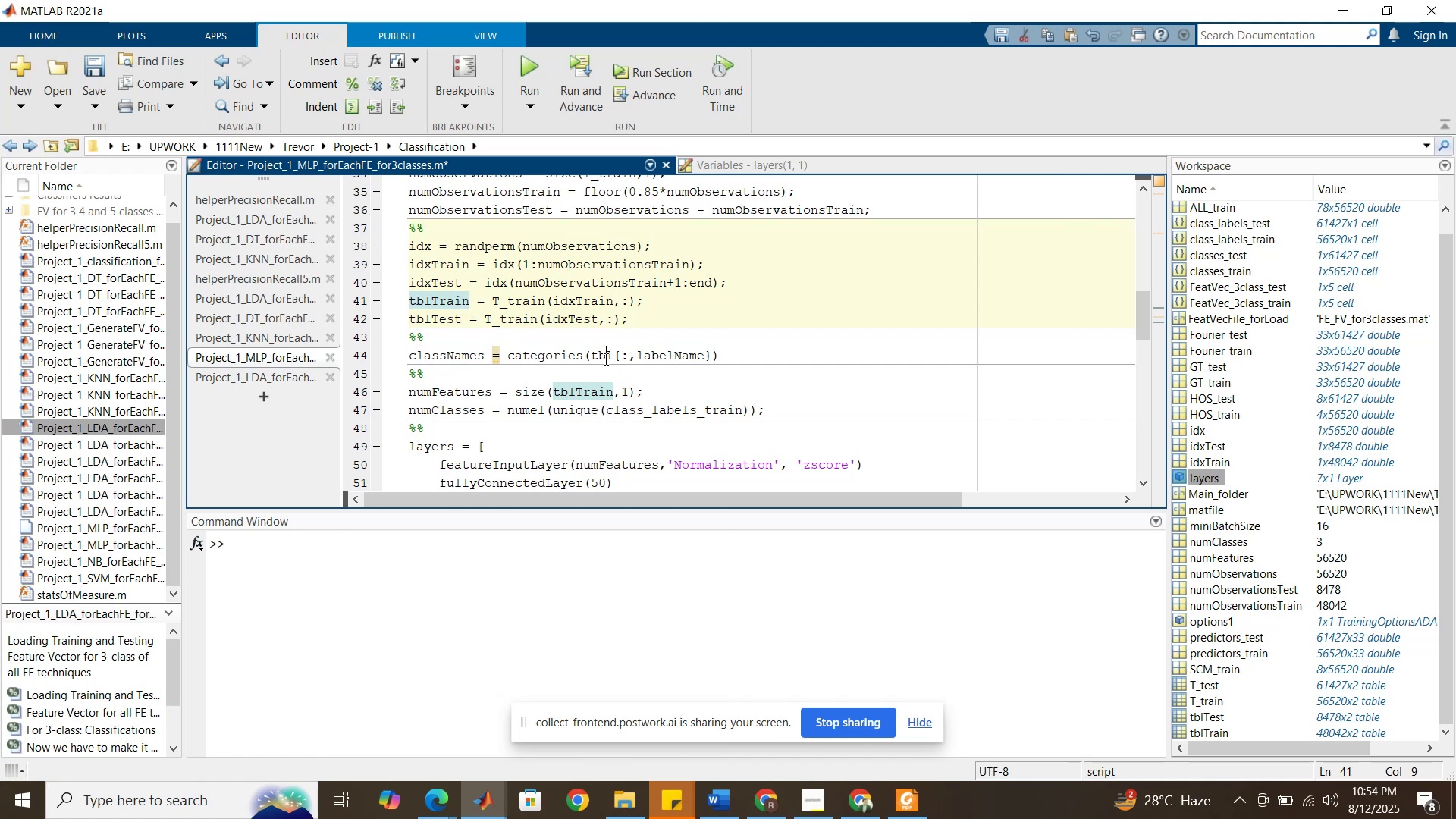 
double_click([604, 359])
 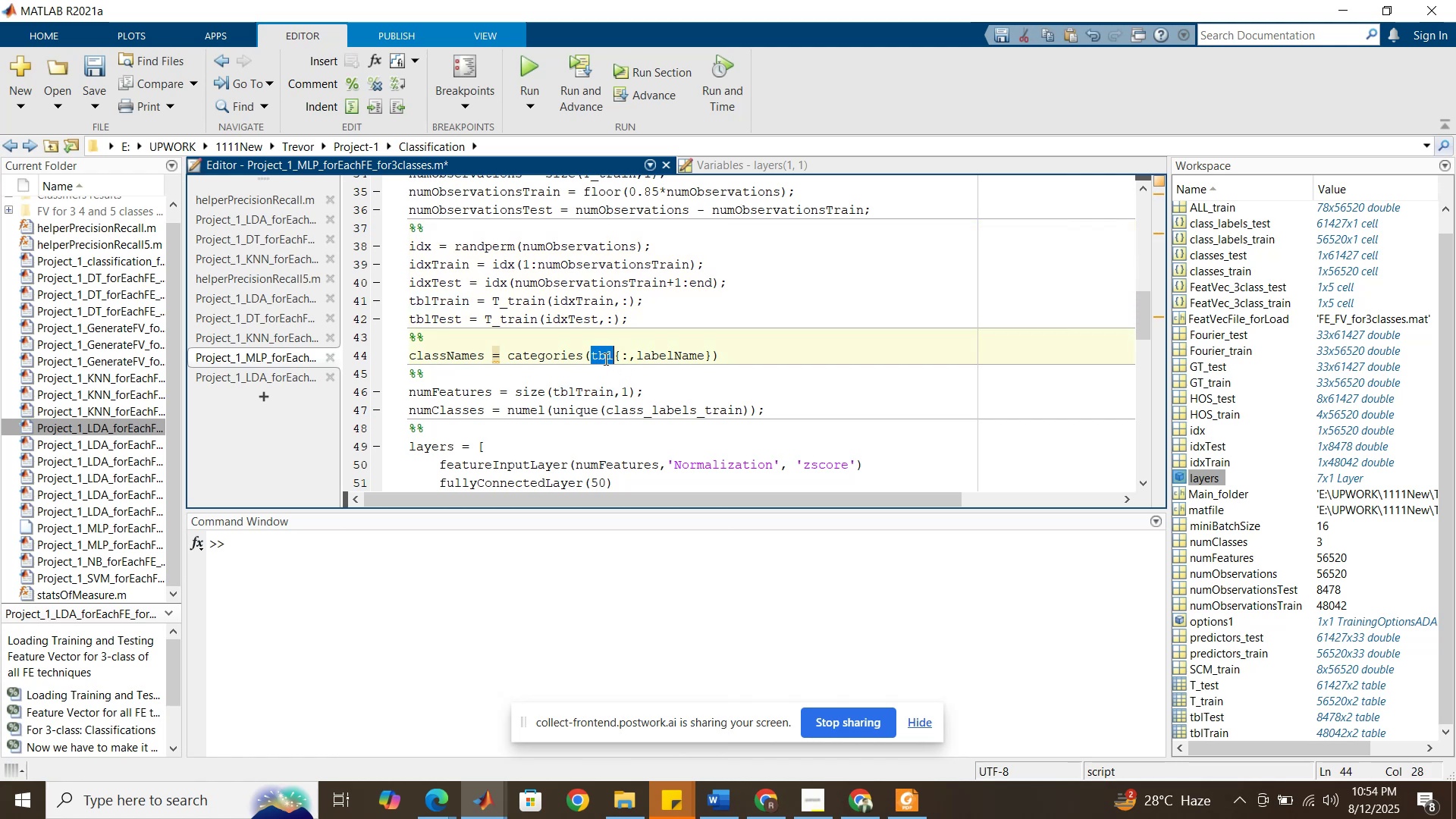 
key(Control+V)
 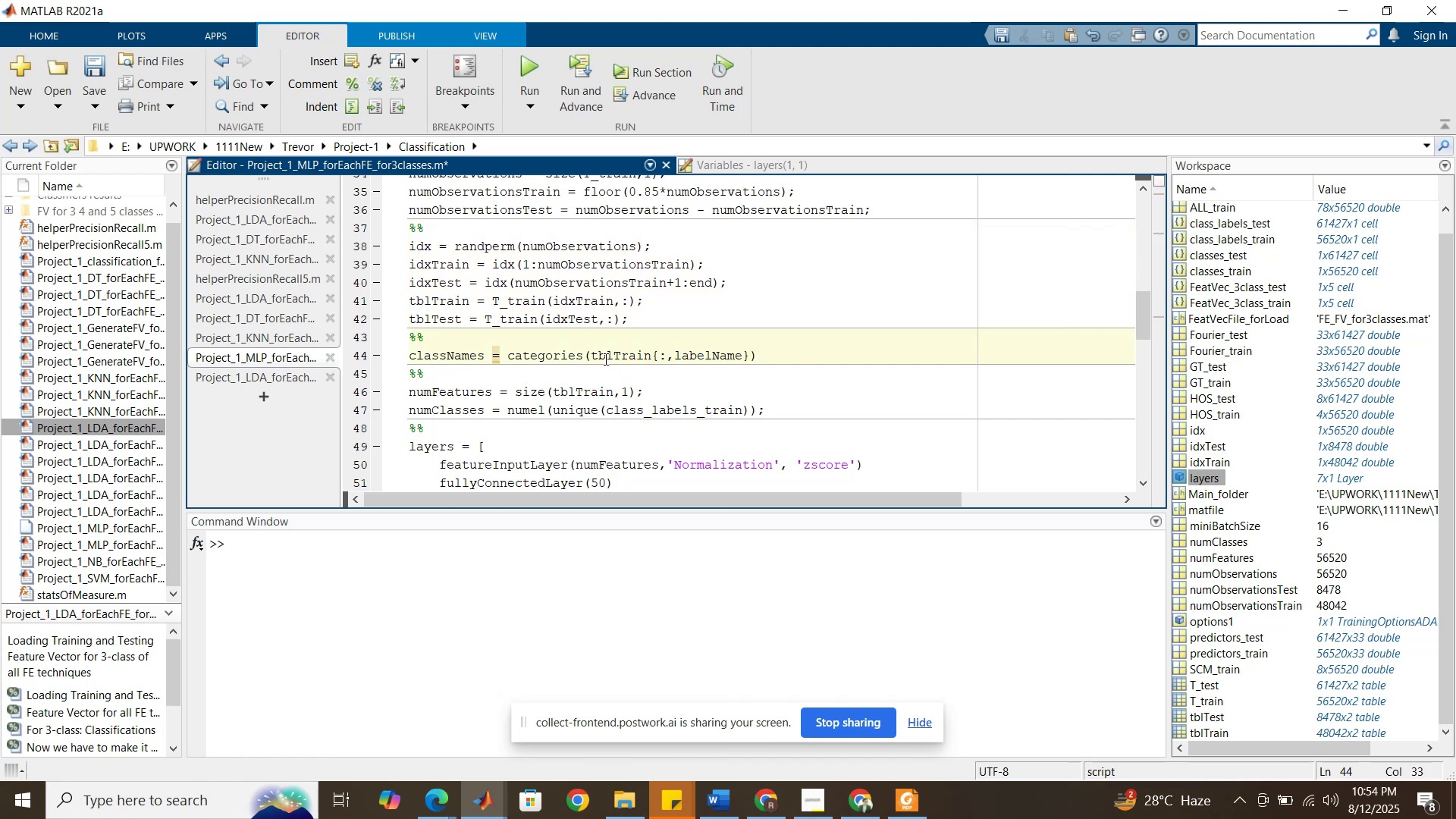 
key(Control+Z)
 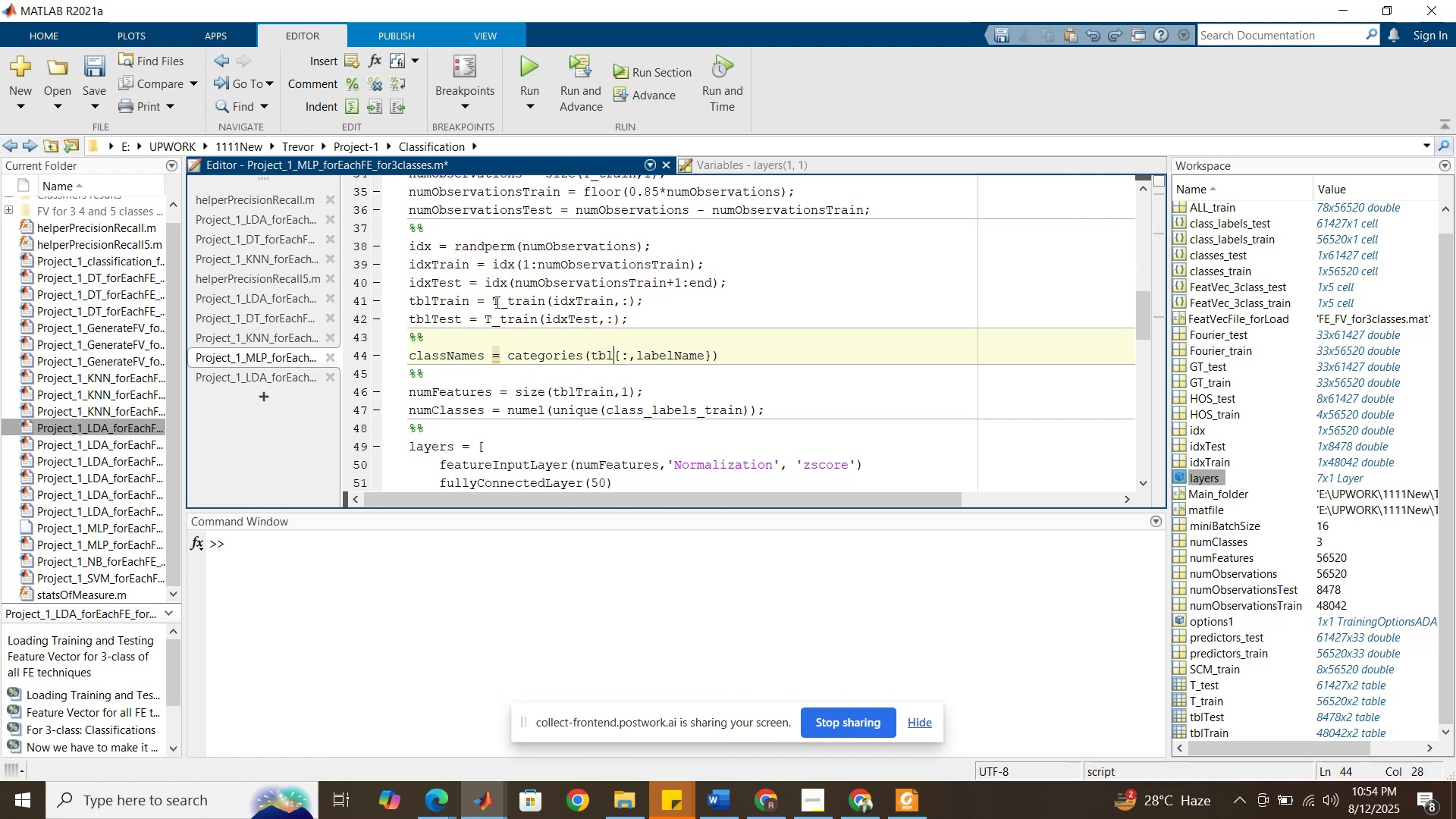 
double_click([500, 300])
 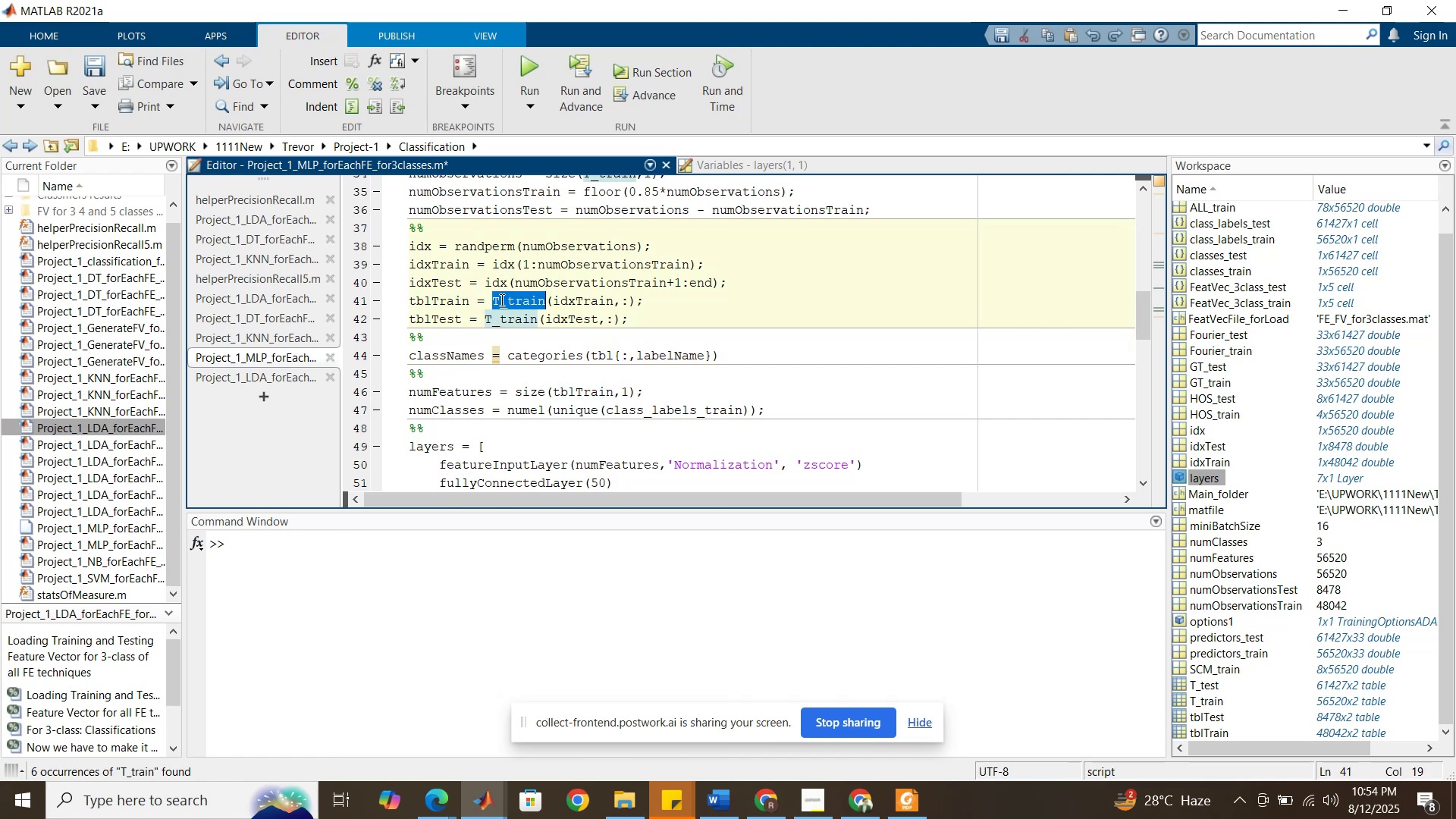 
key(Control+C)
 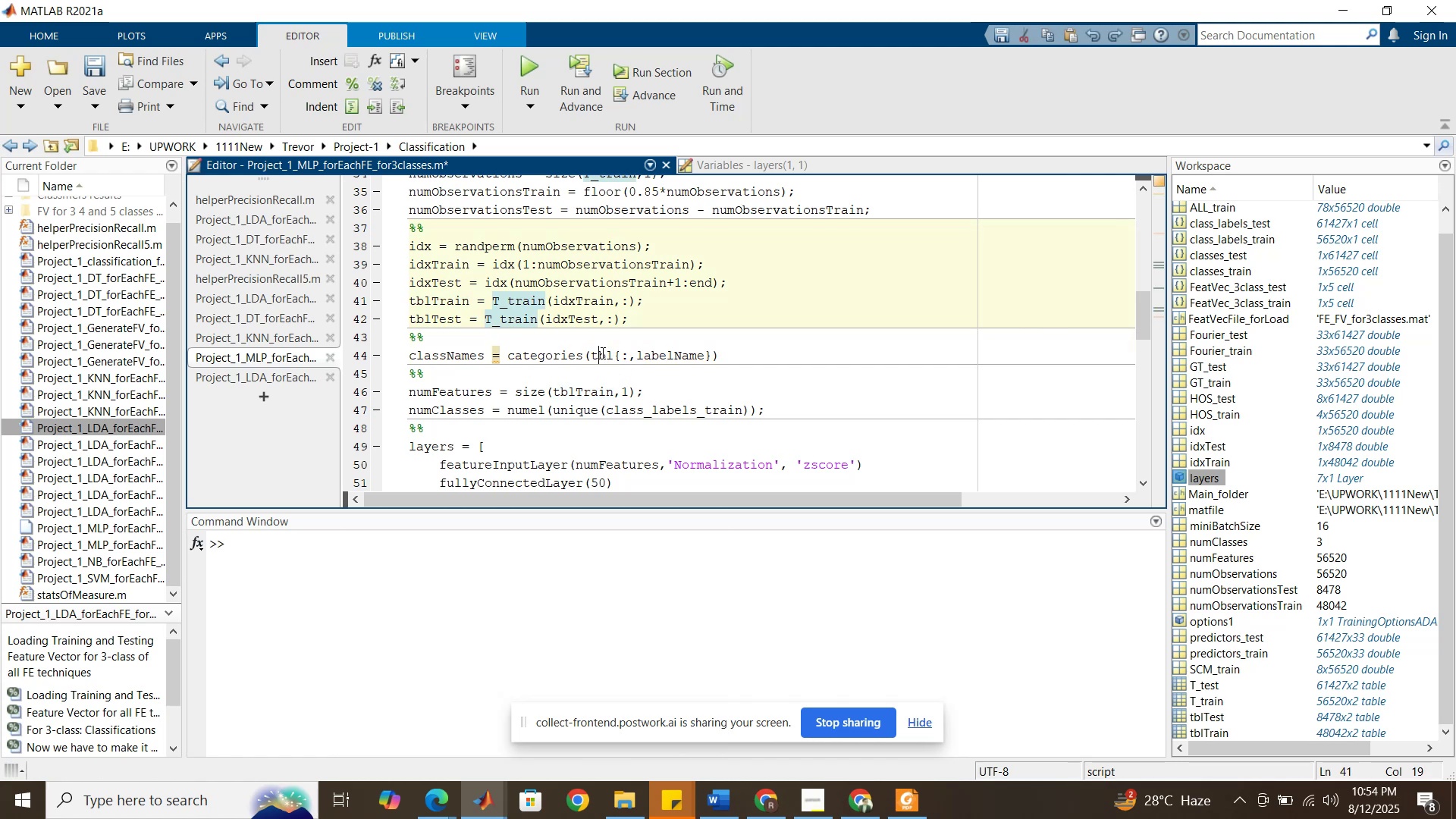 
double_click([601, 353])
 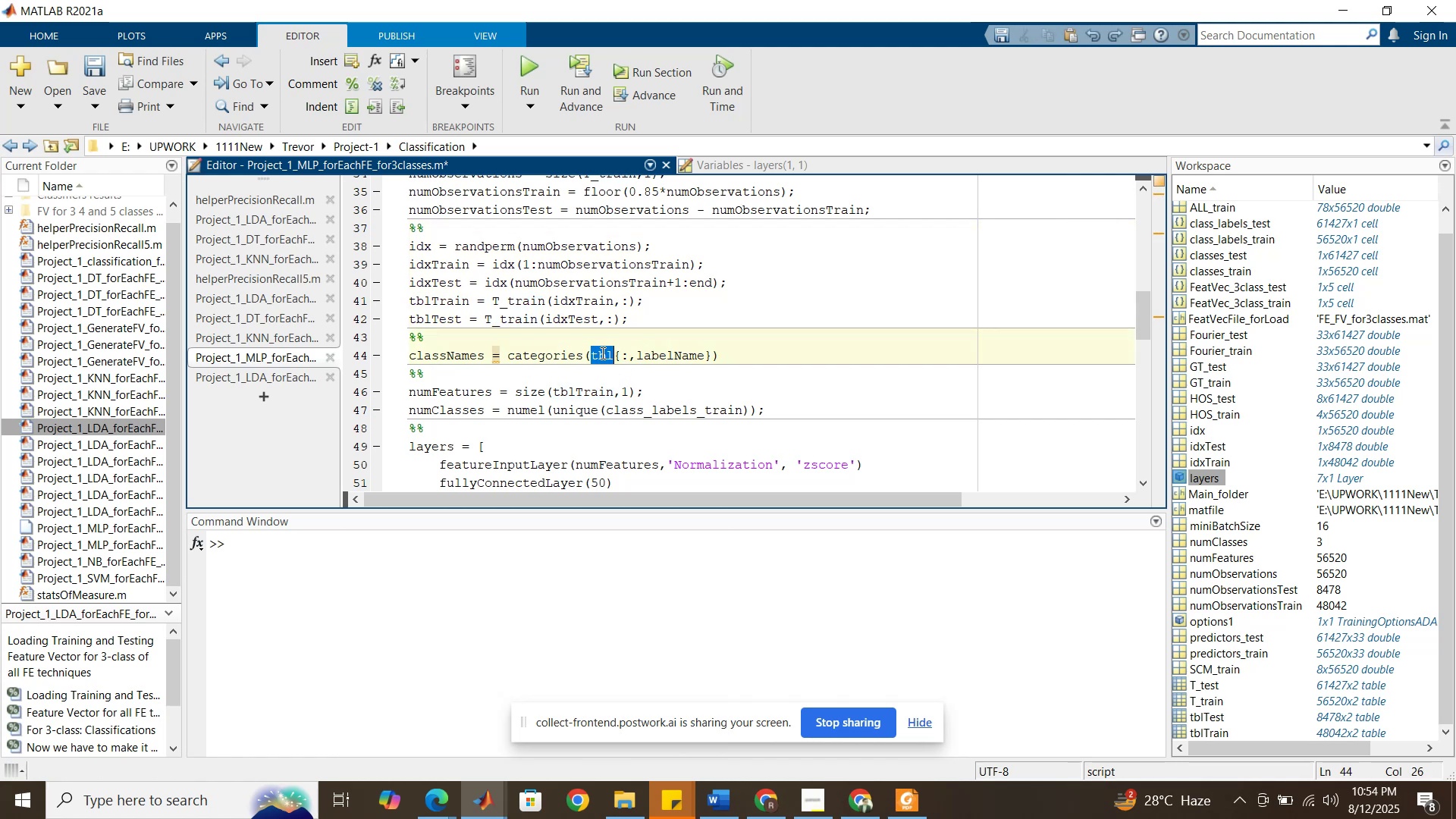 
key(Control+V)
 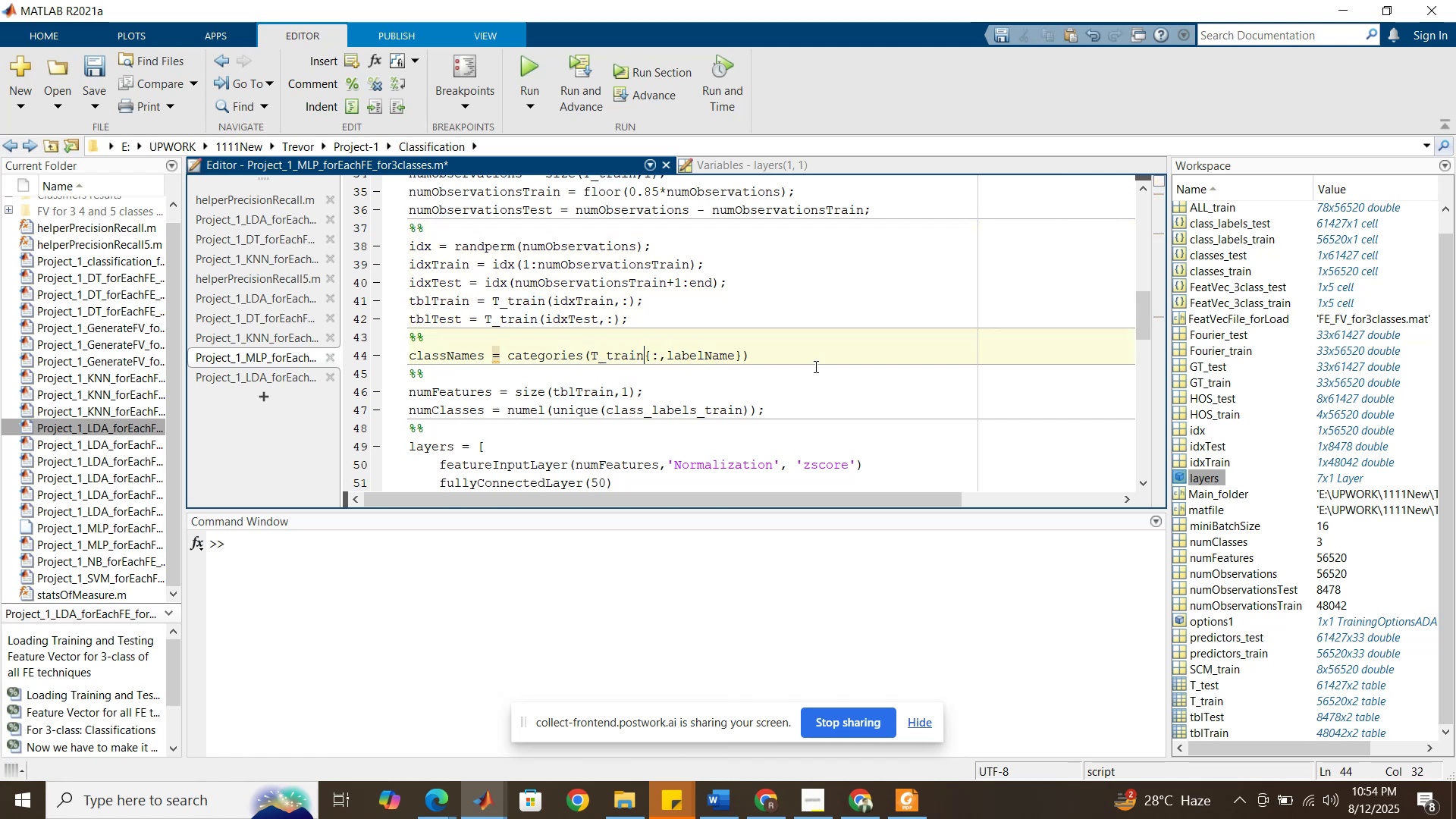 
left_click([804, 352])
 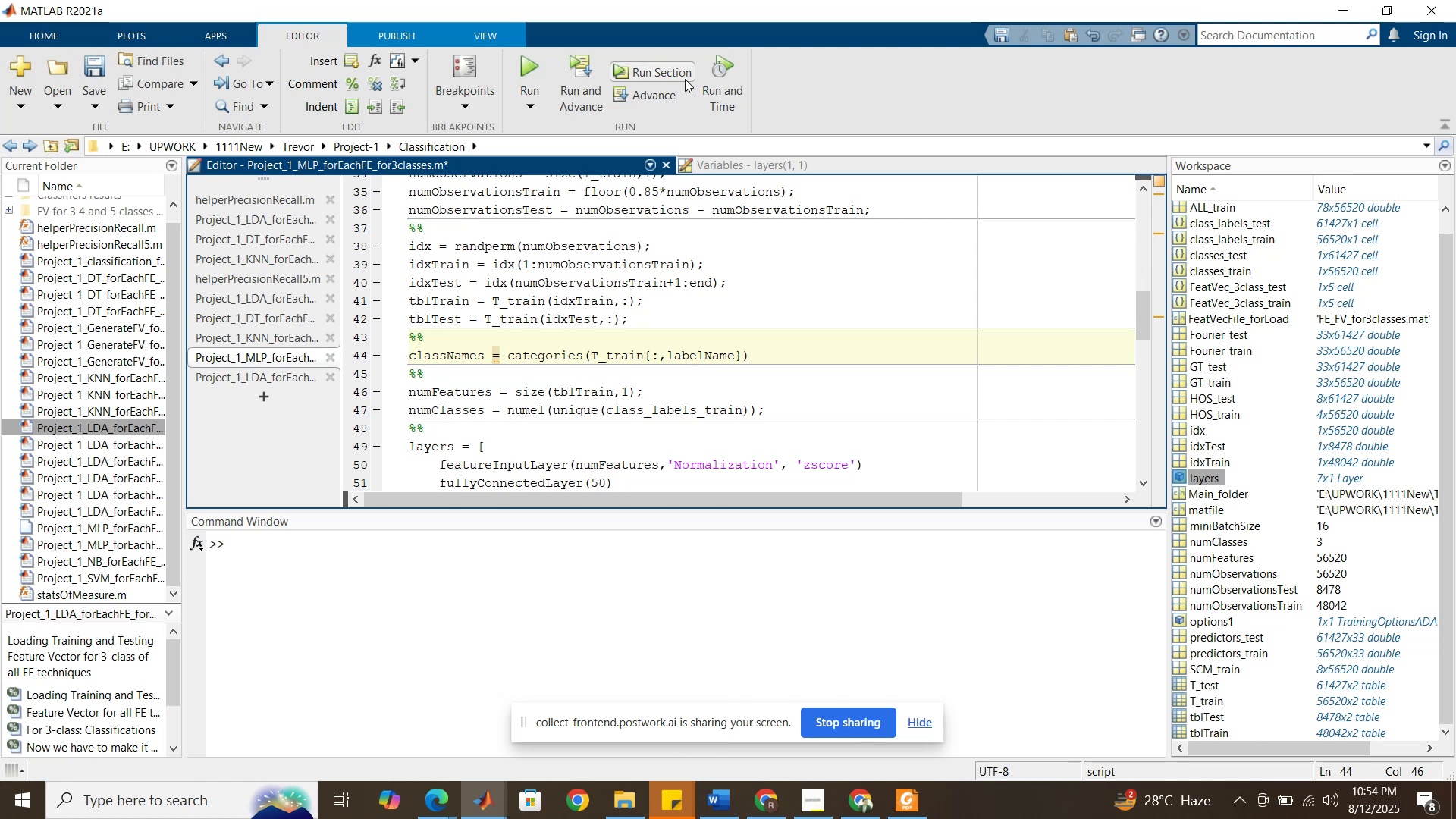 
left_click([683, 77])
 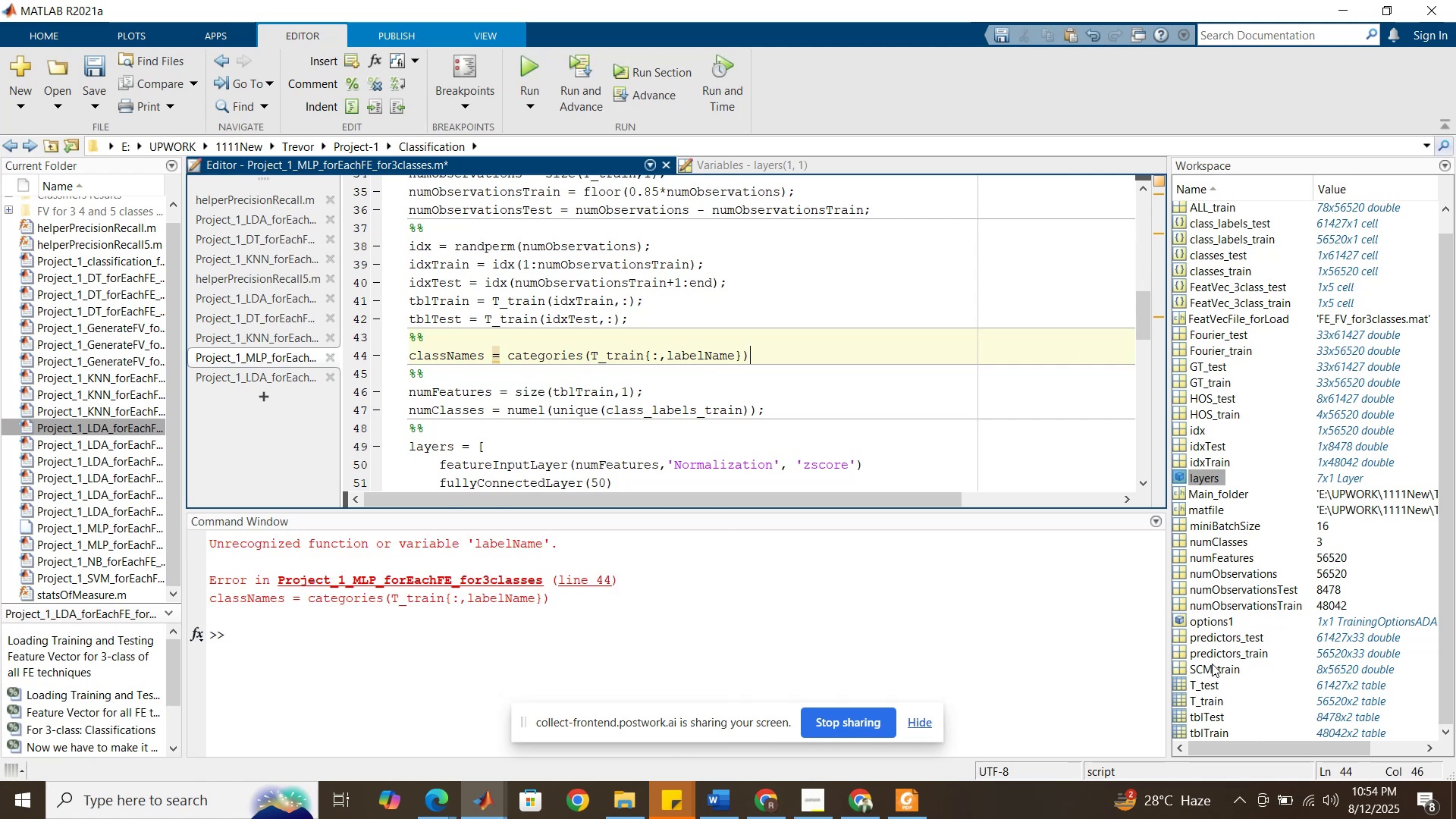 
wait(7.13)
 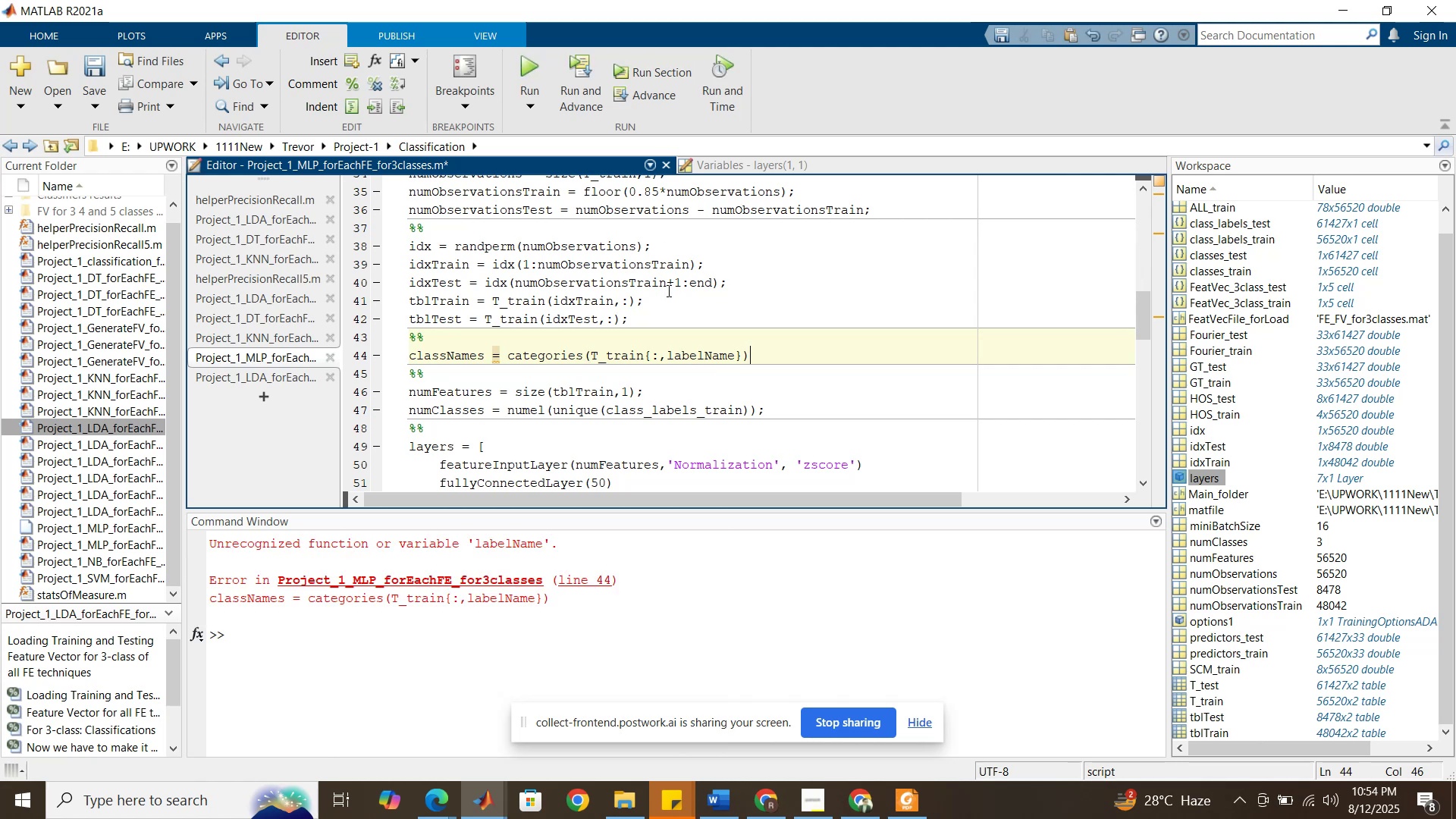 
double_click([1202, 699])
 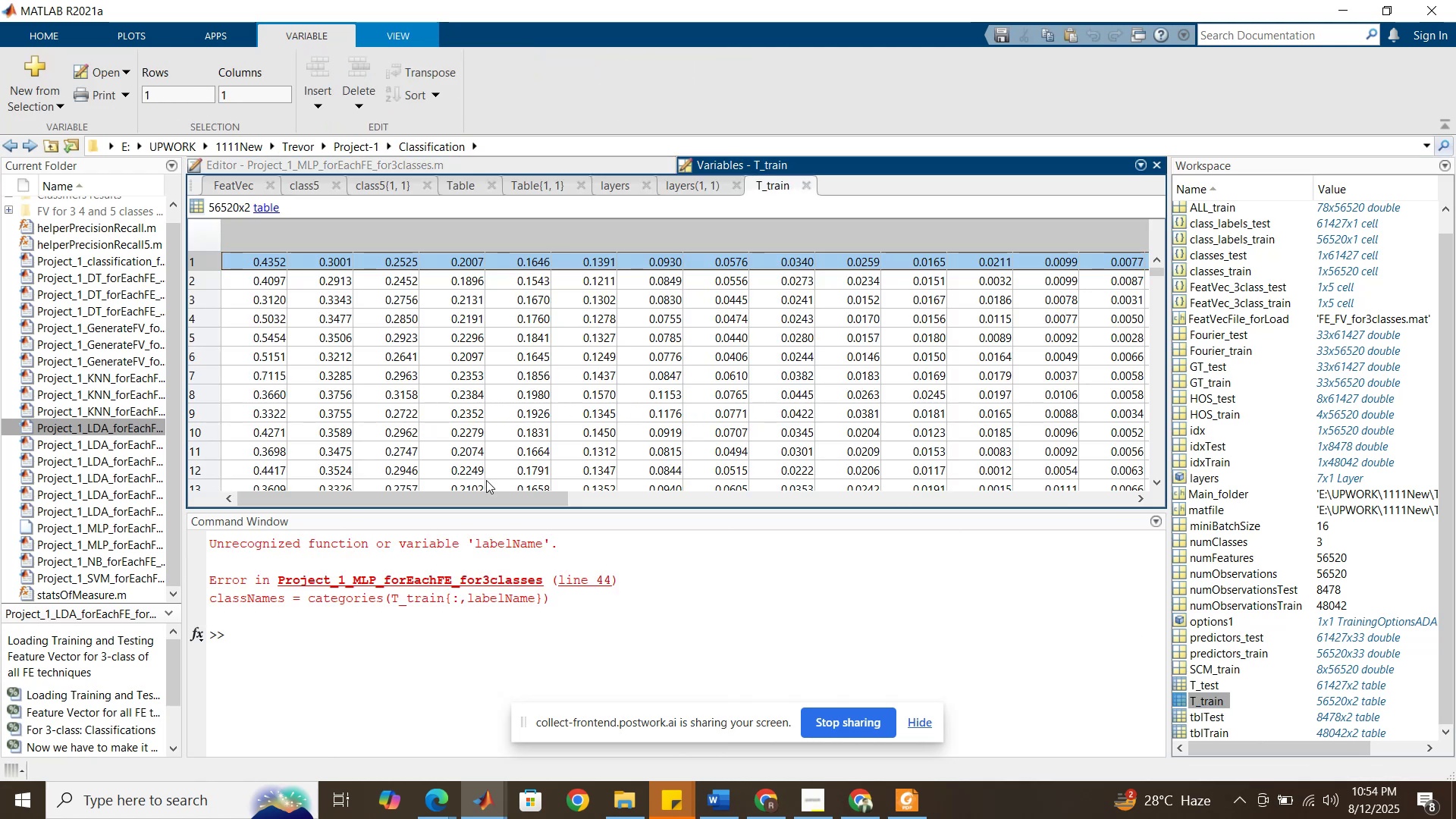 
left_click_drag(start_coordinate=[479, 503], to_coordinate=[387, 506])
 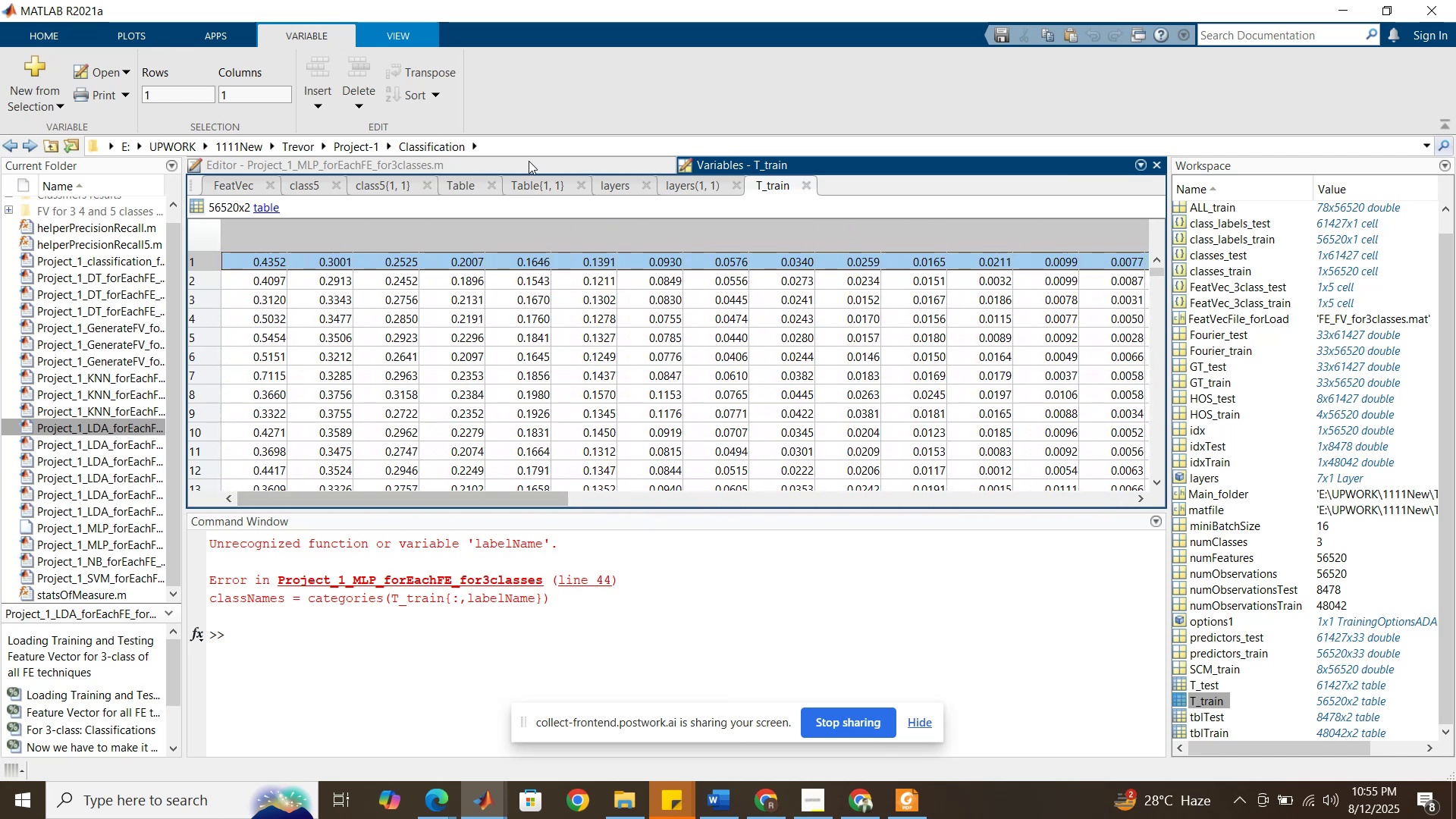 
left_click([531, 165])
 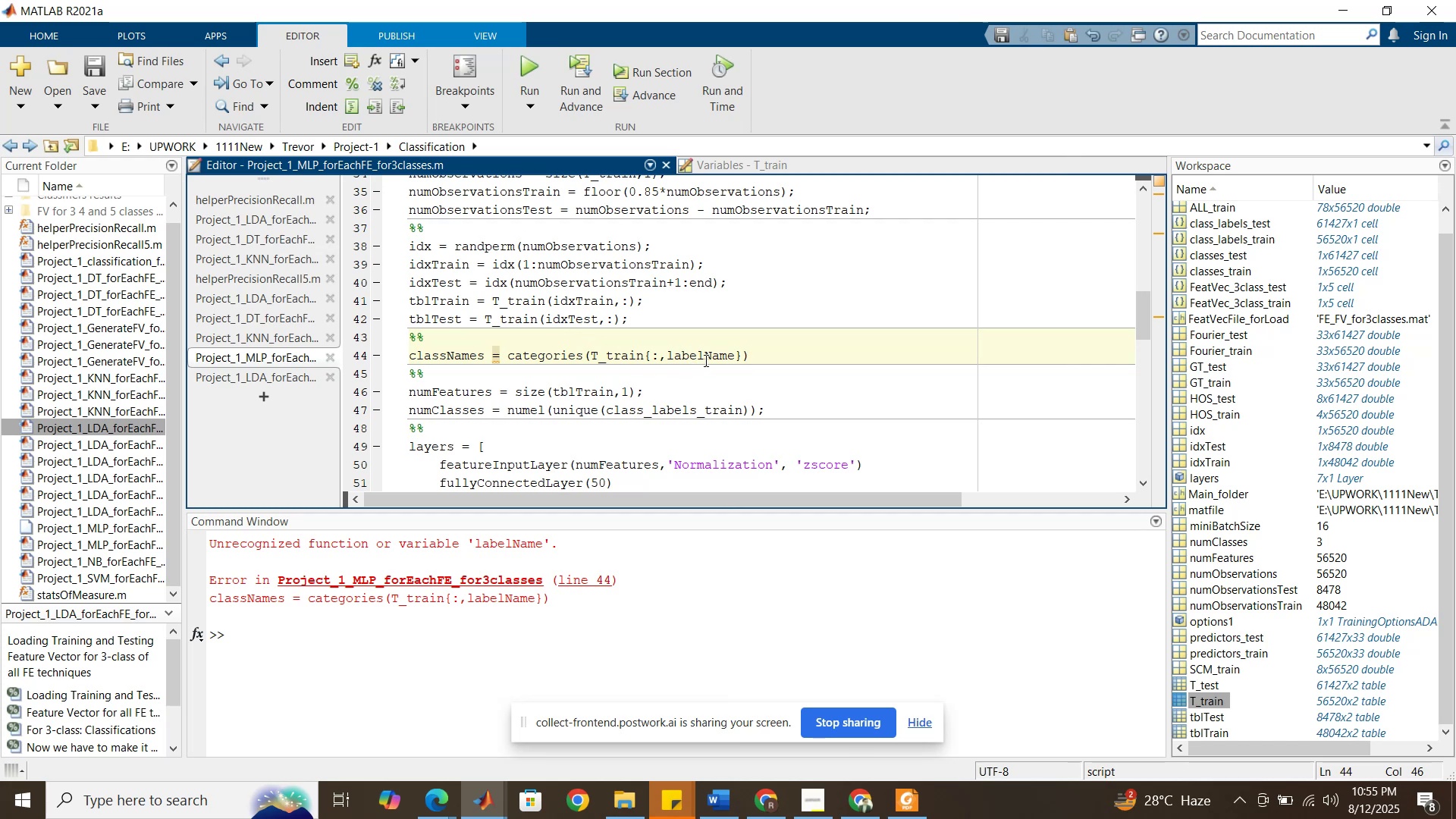 
left_click_drag(start_coordinate=[738, 357], to_coordinate=[661, 357])
 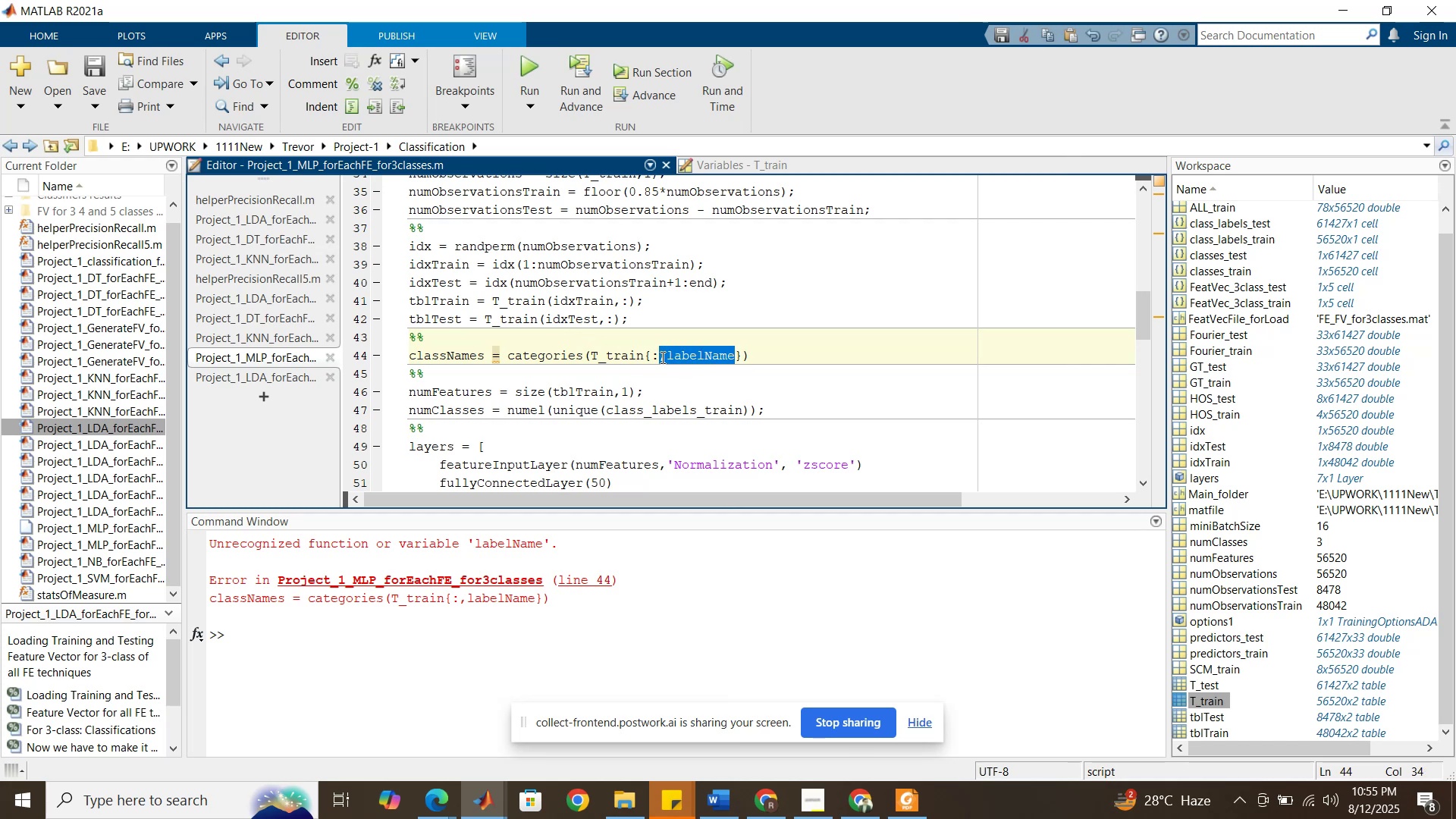 
key(Backspace)
 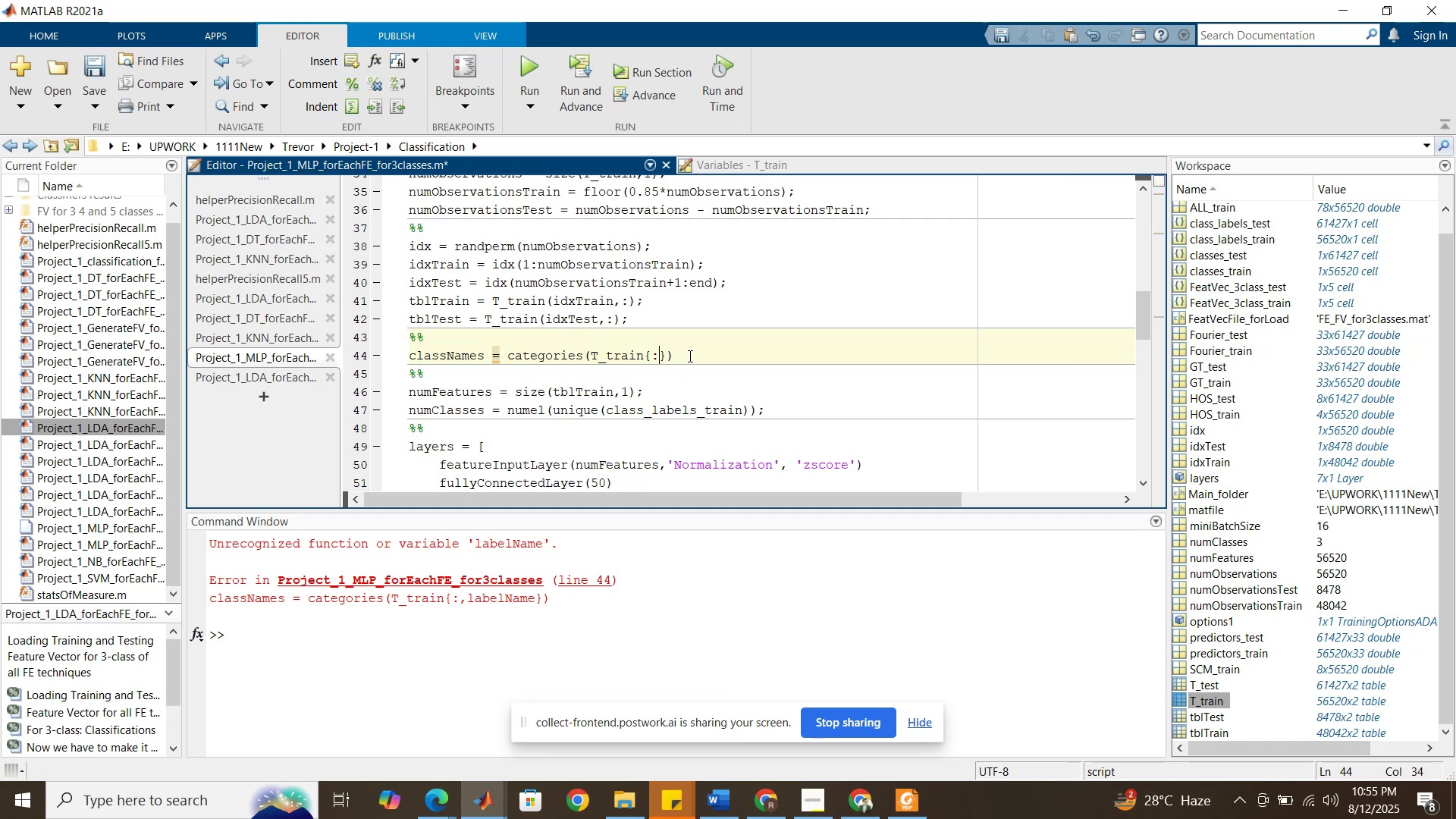 
left_click([689, 356])
 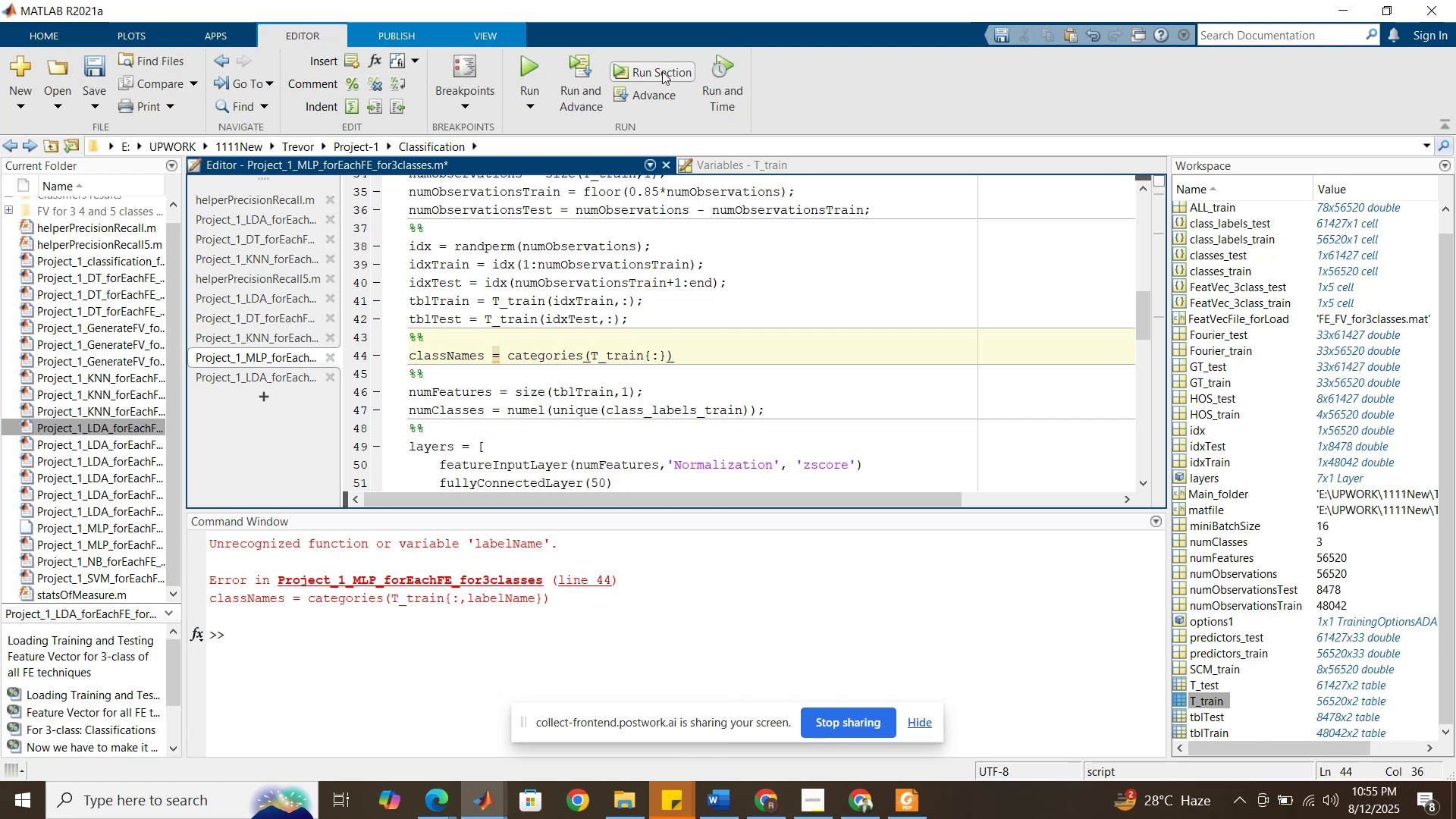 
left_click([664, 71])
 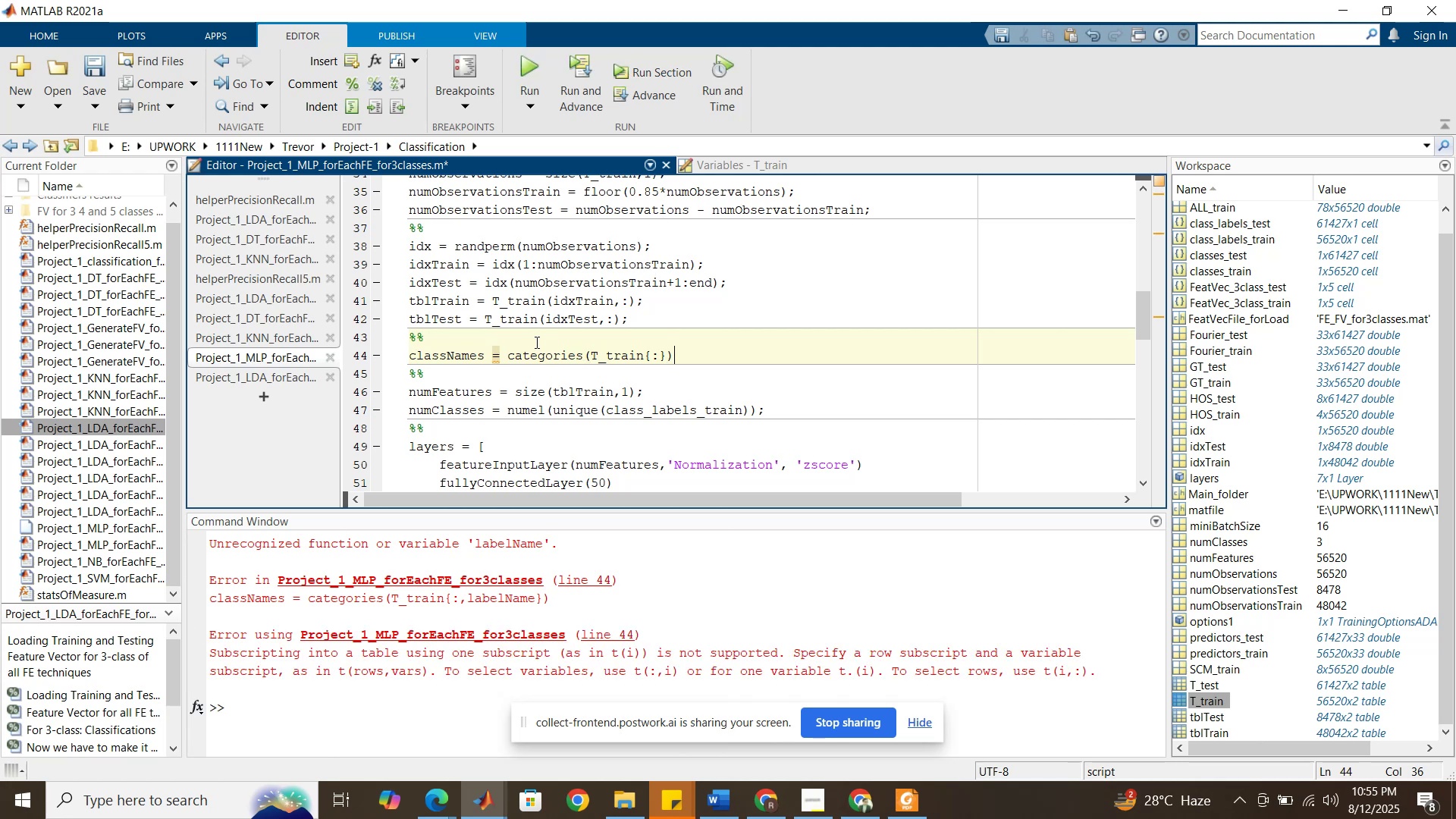 
double_click([528, 362])
 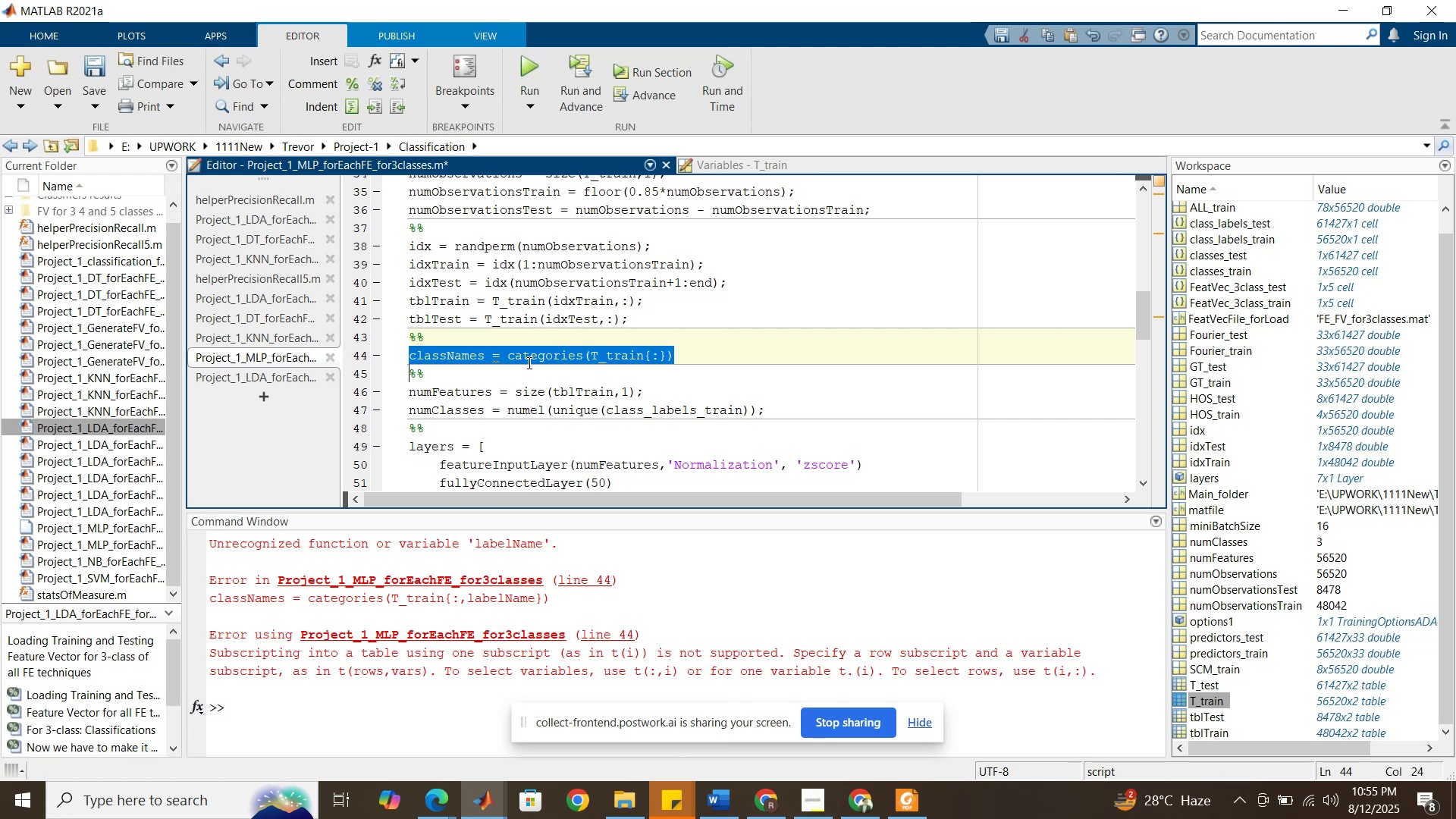 
triple_click([528, 362])
 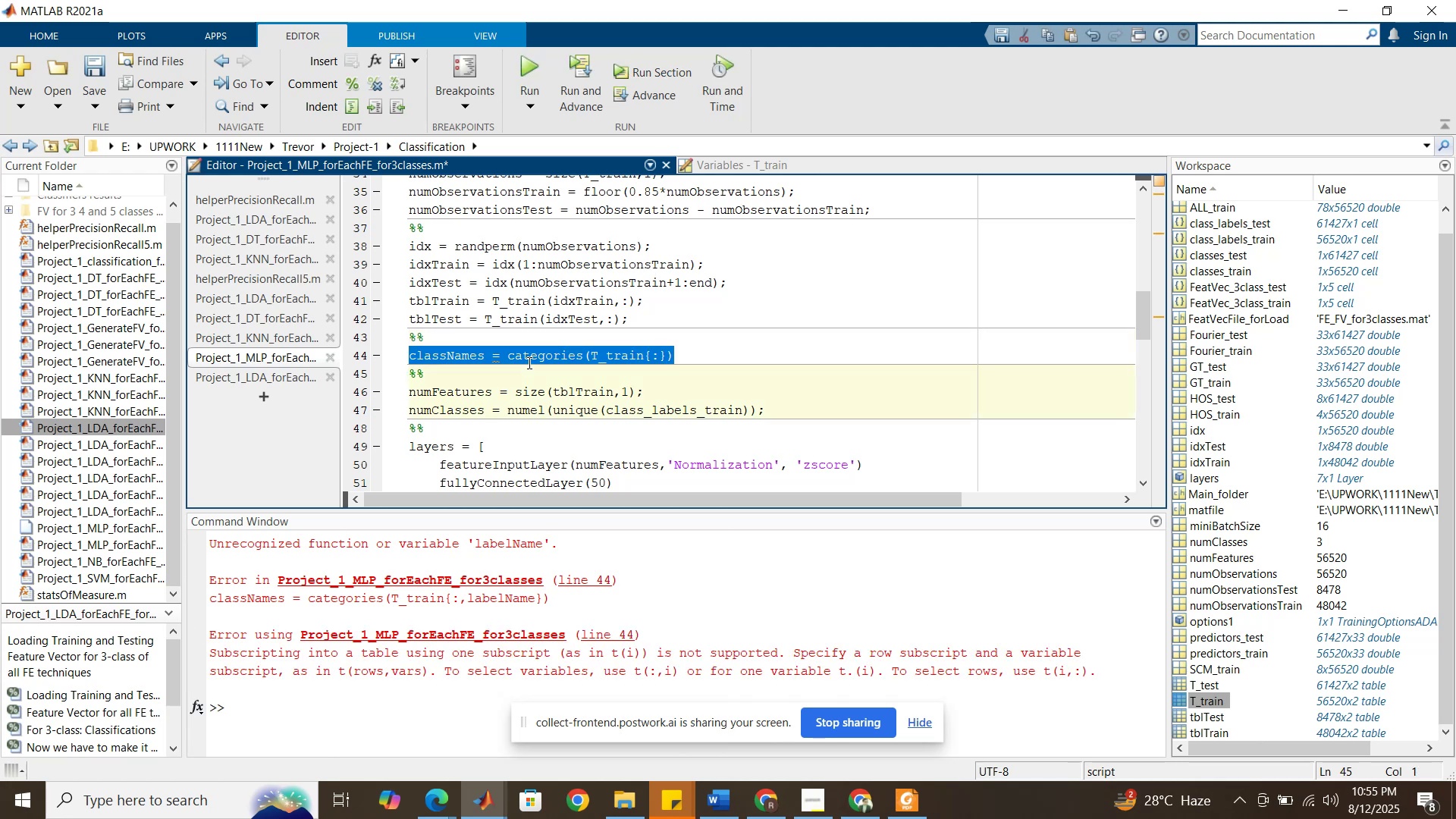 
key(Delete)
 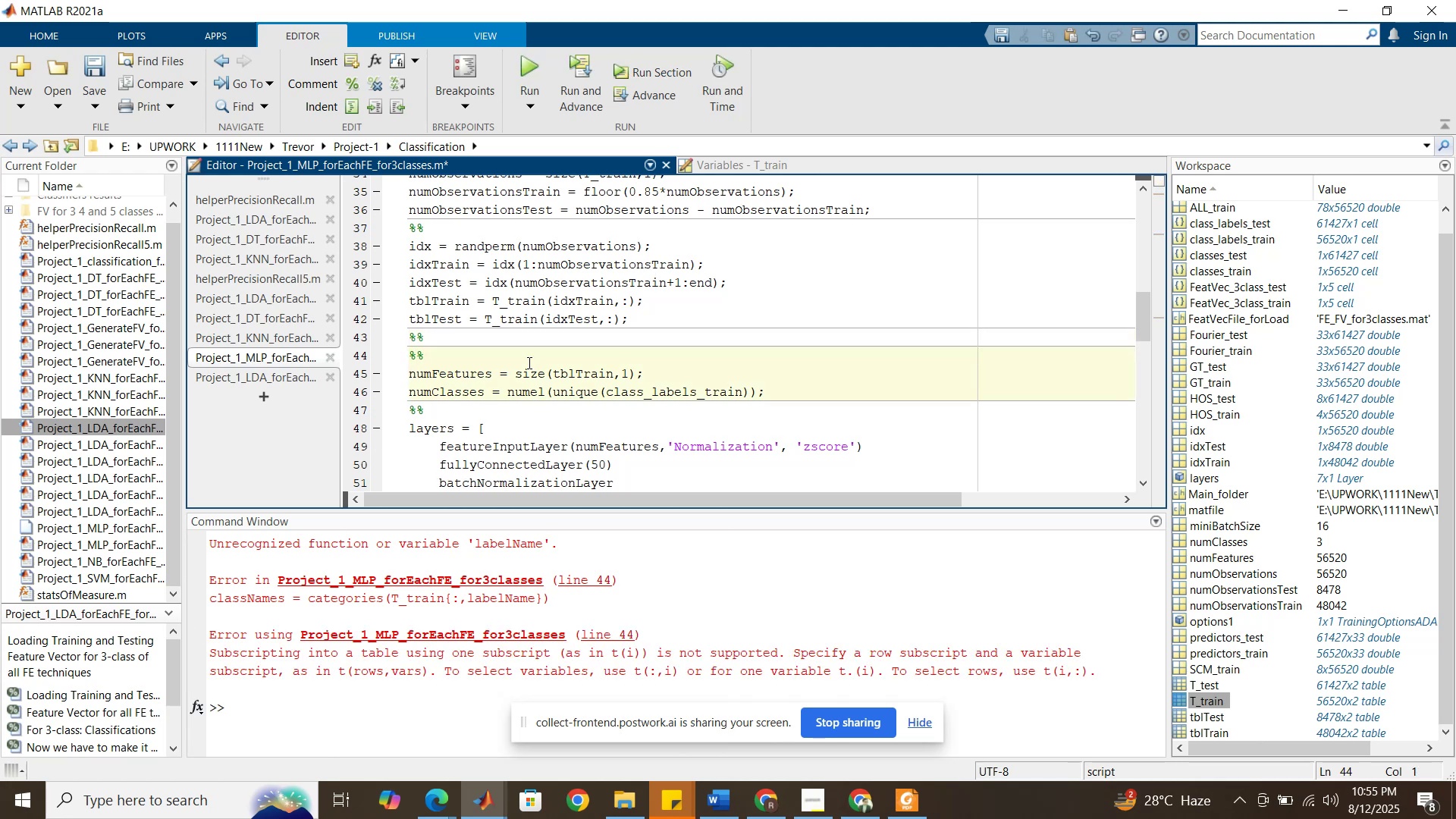 
key(Delete)
 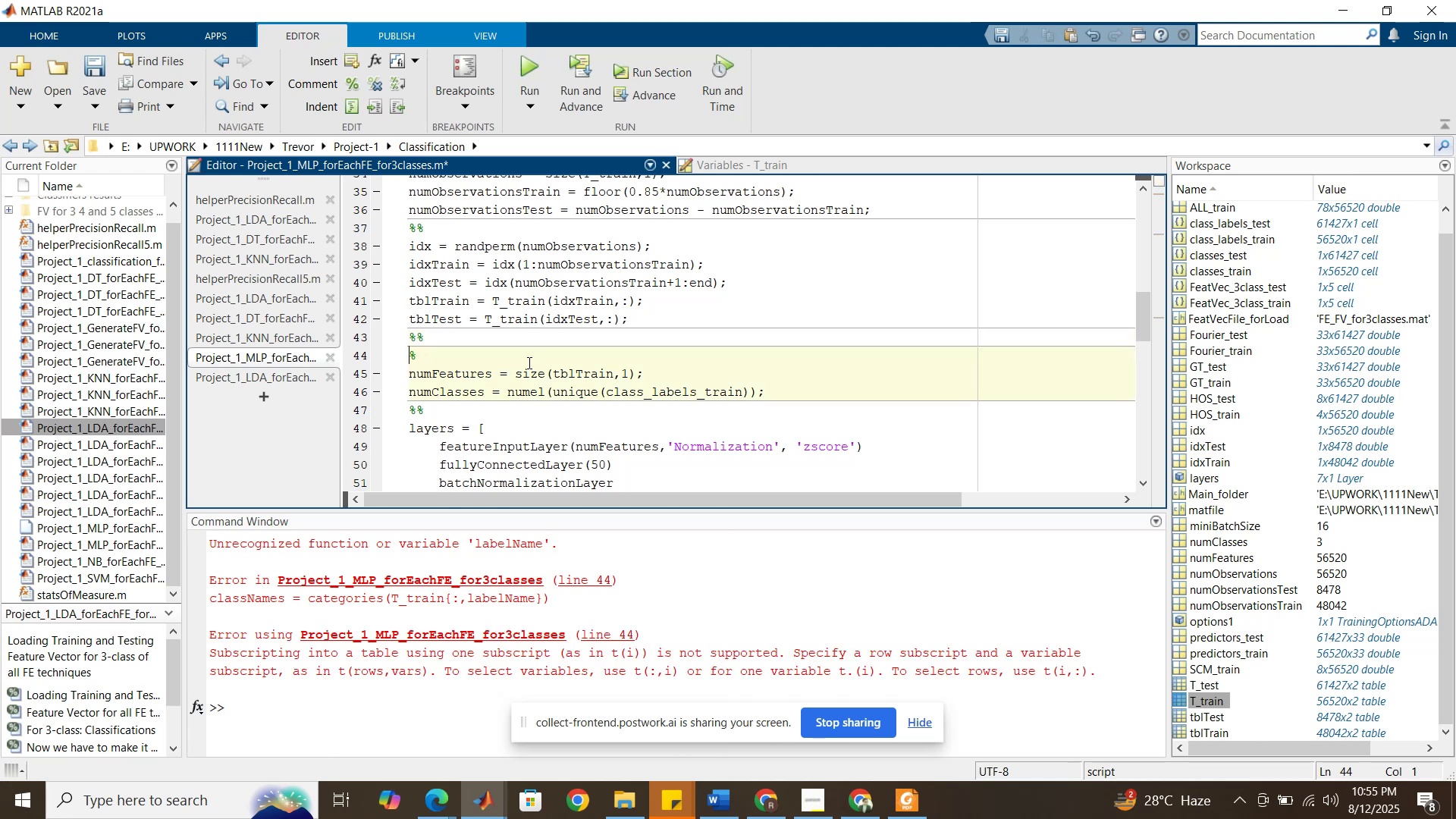 
key(Delete)
 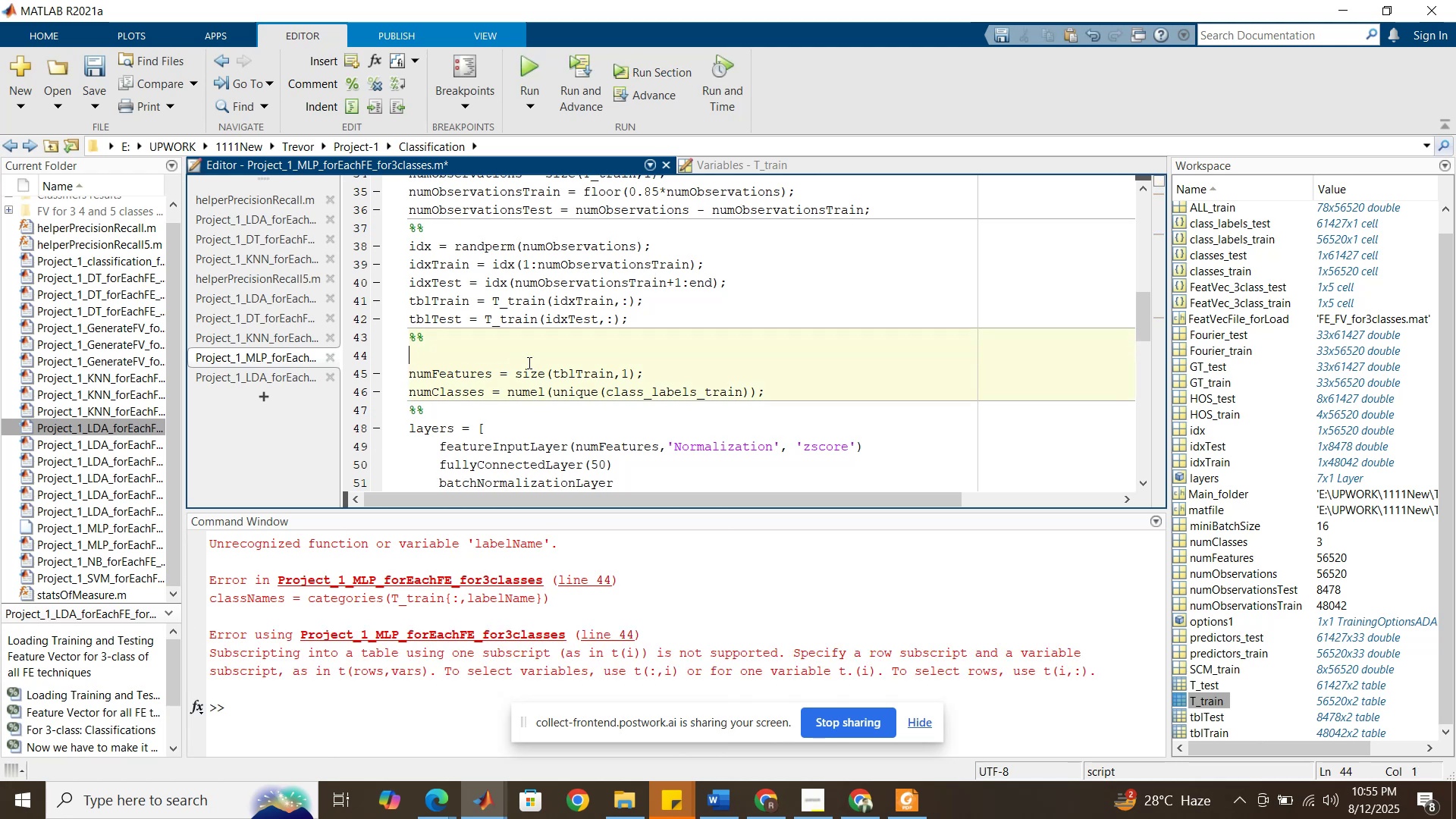 
key(Delete)
 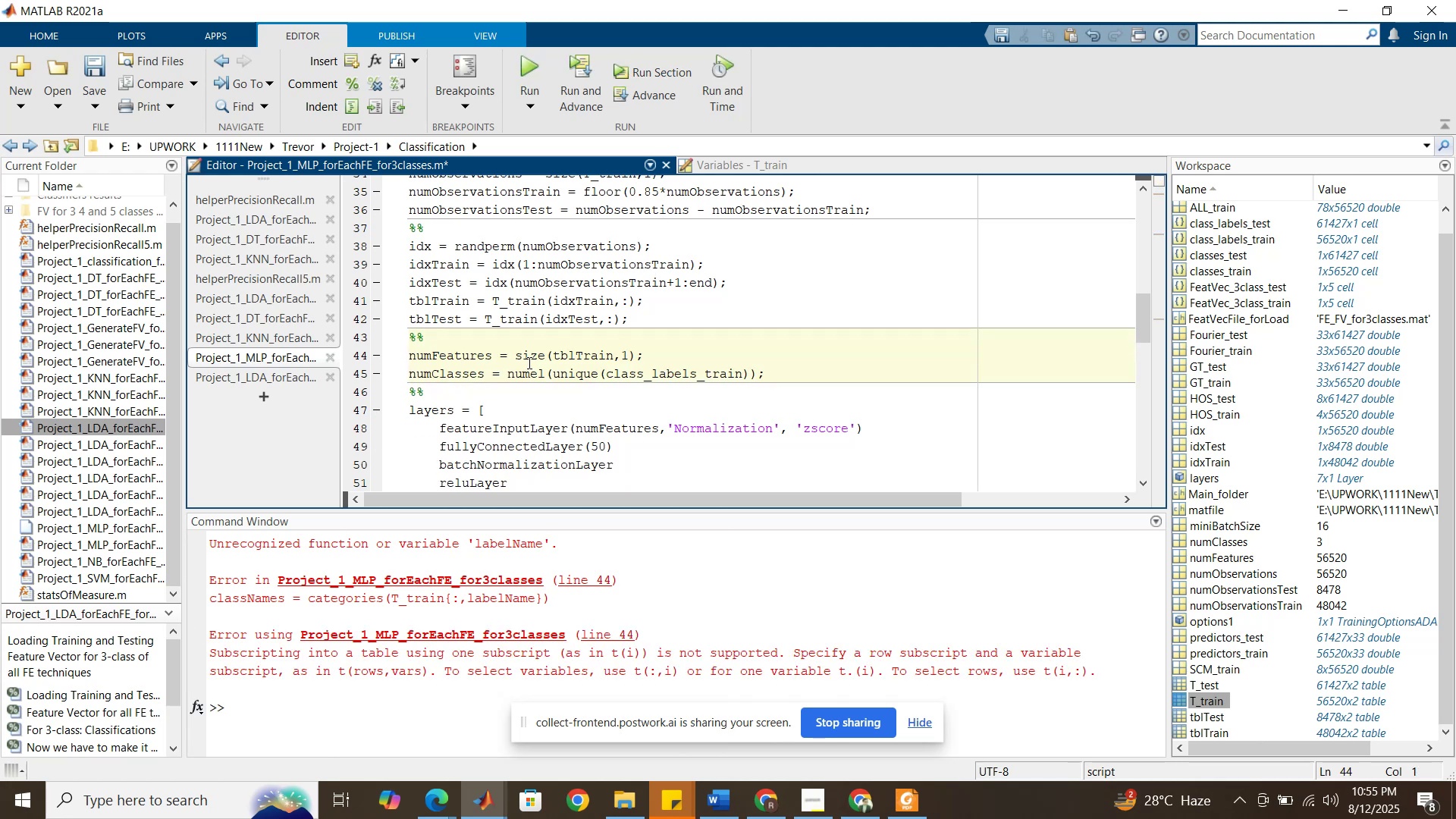 
scroll: coordinate [528, 362], scroll_direction: down, amount: 3.0
 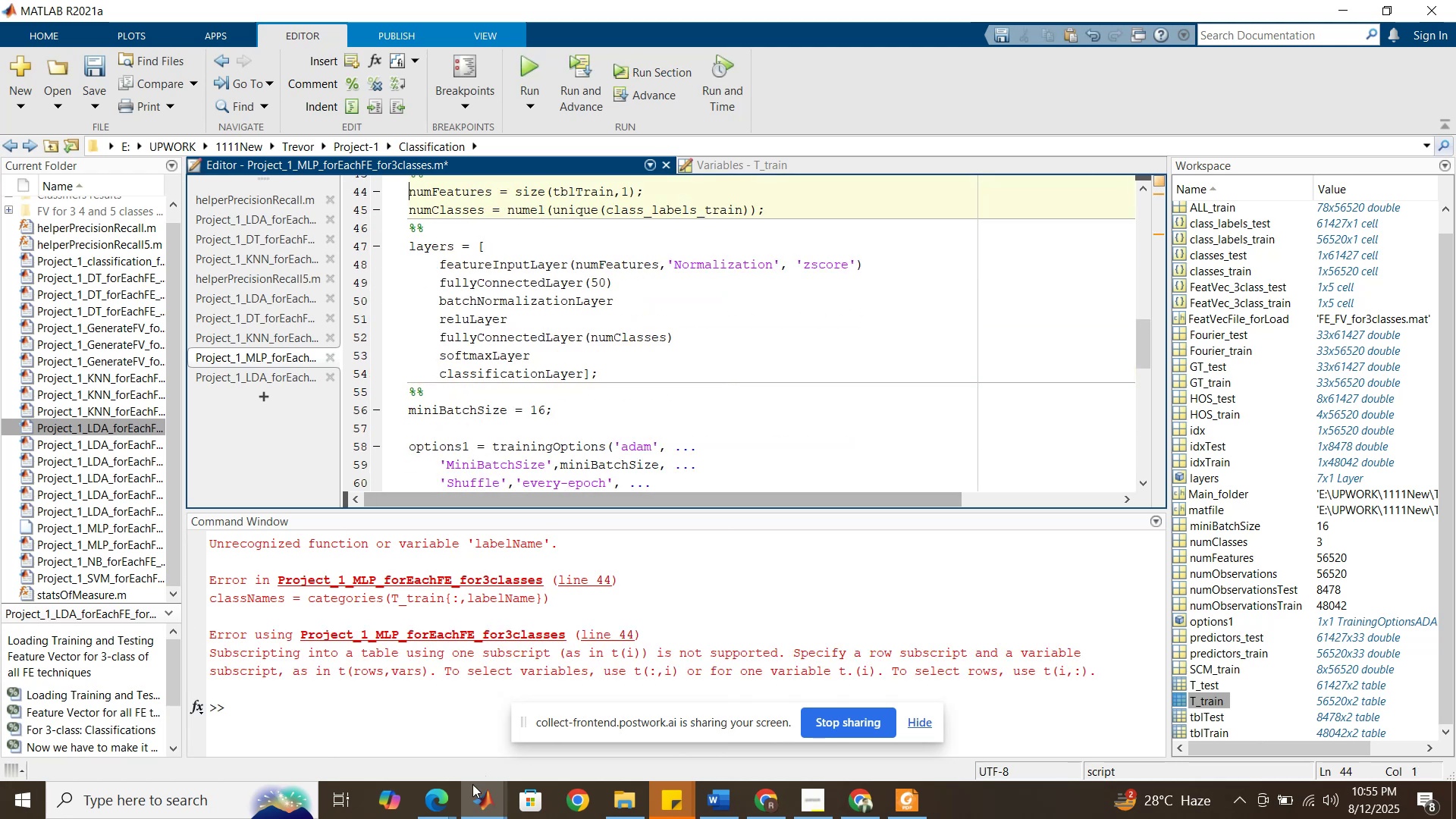 
left_click([475, 792])
 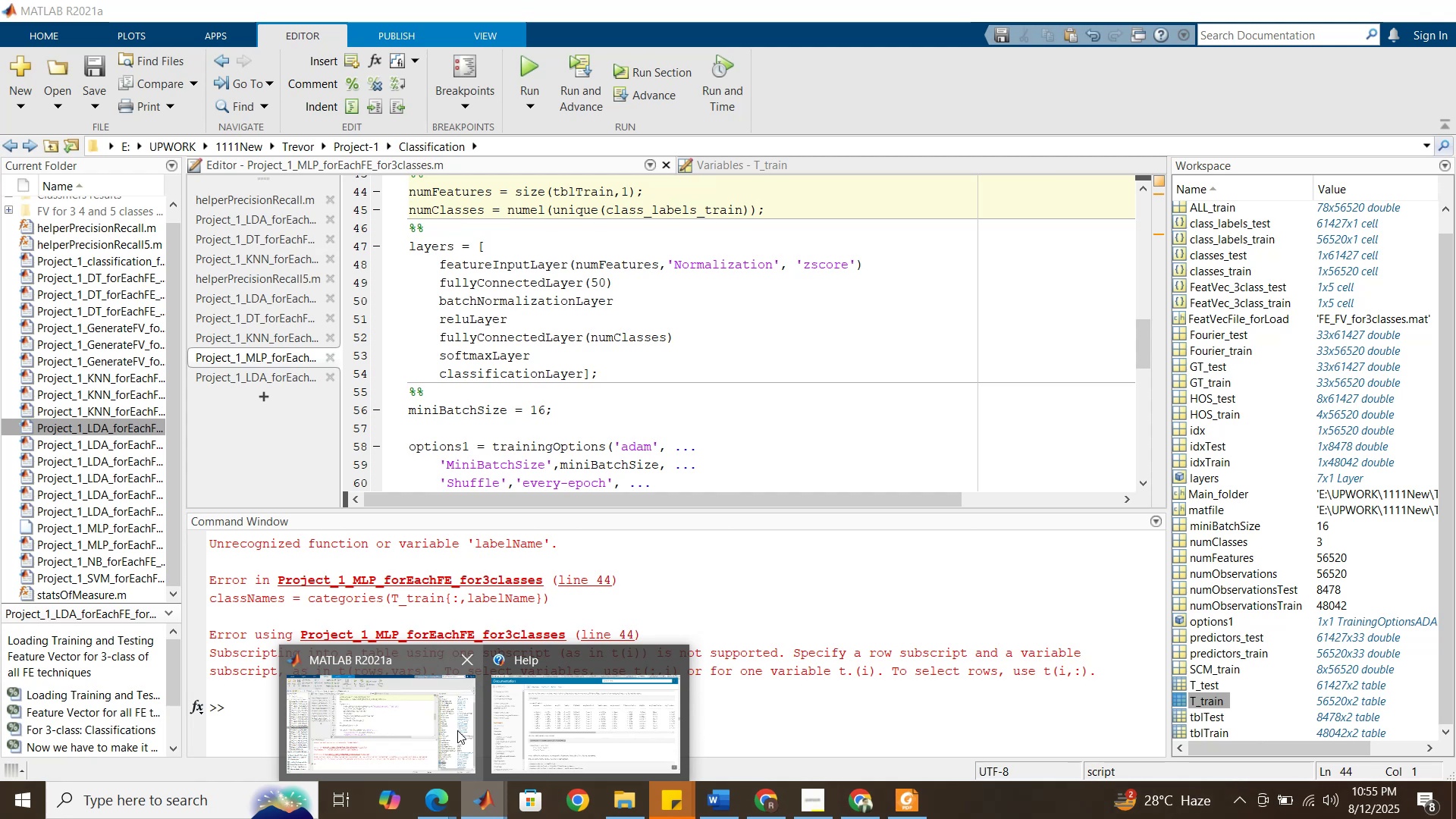 
left_click([536, 716])
 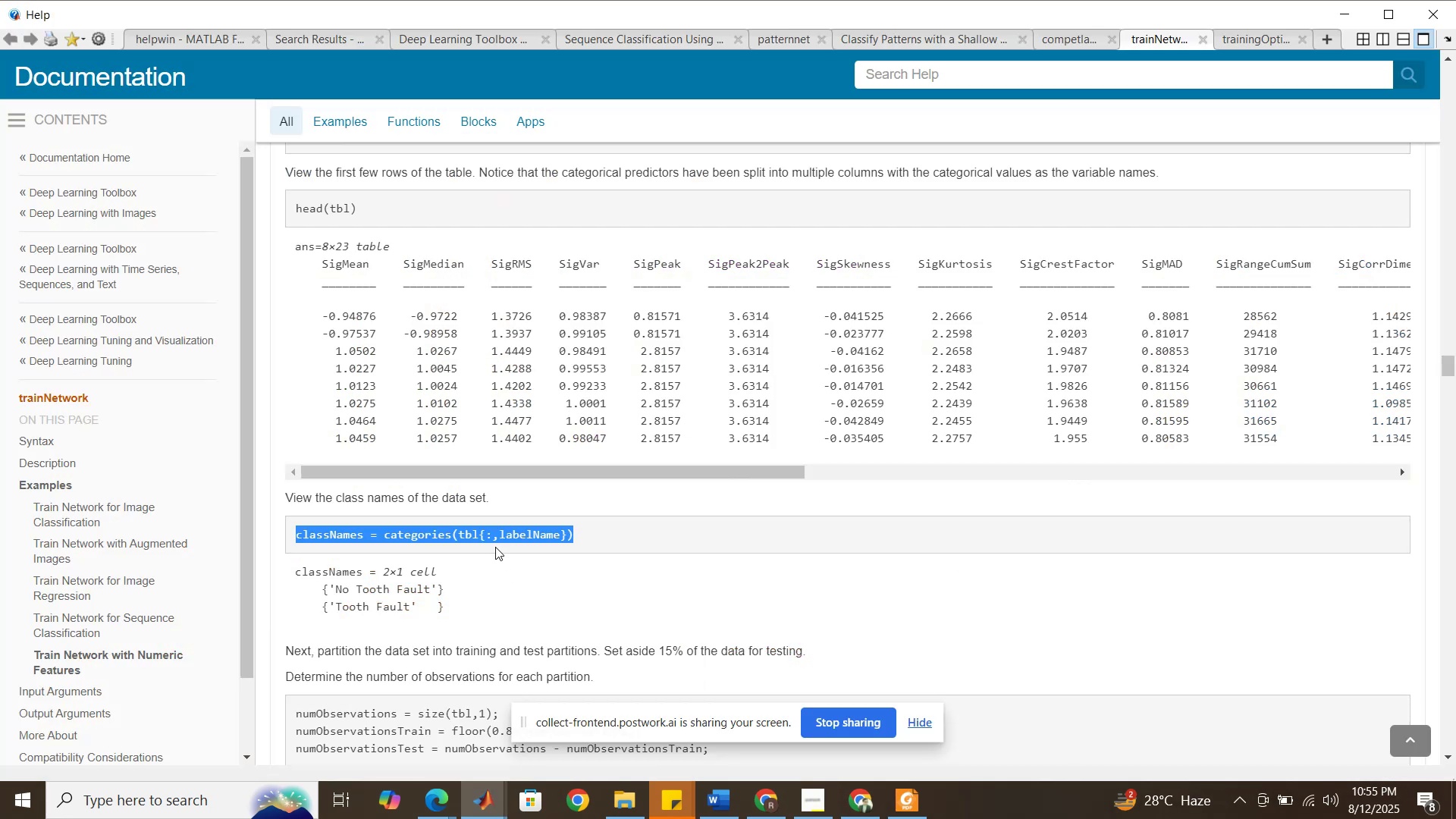 
scroll: coordinate [495, 547], scroll_direction: up, amount: 16.0
 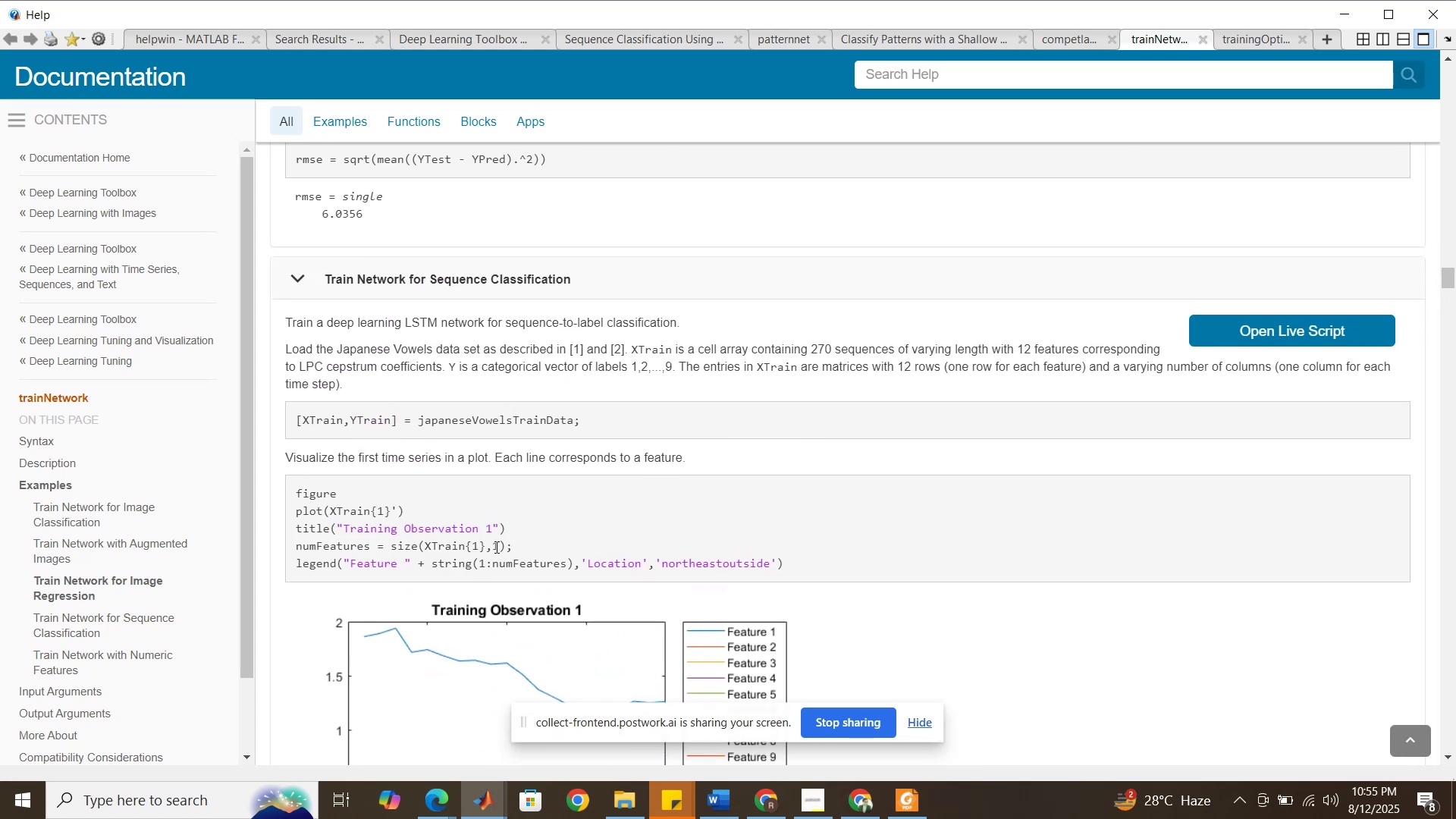 
scroll: coordinate [495, 547], scroll_direction: down, amount: 19.0
 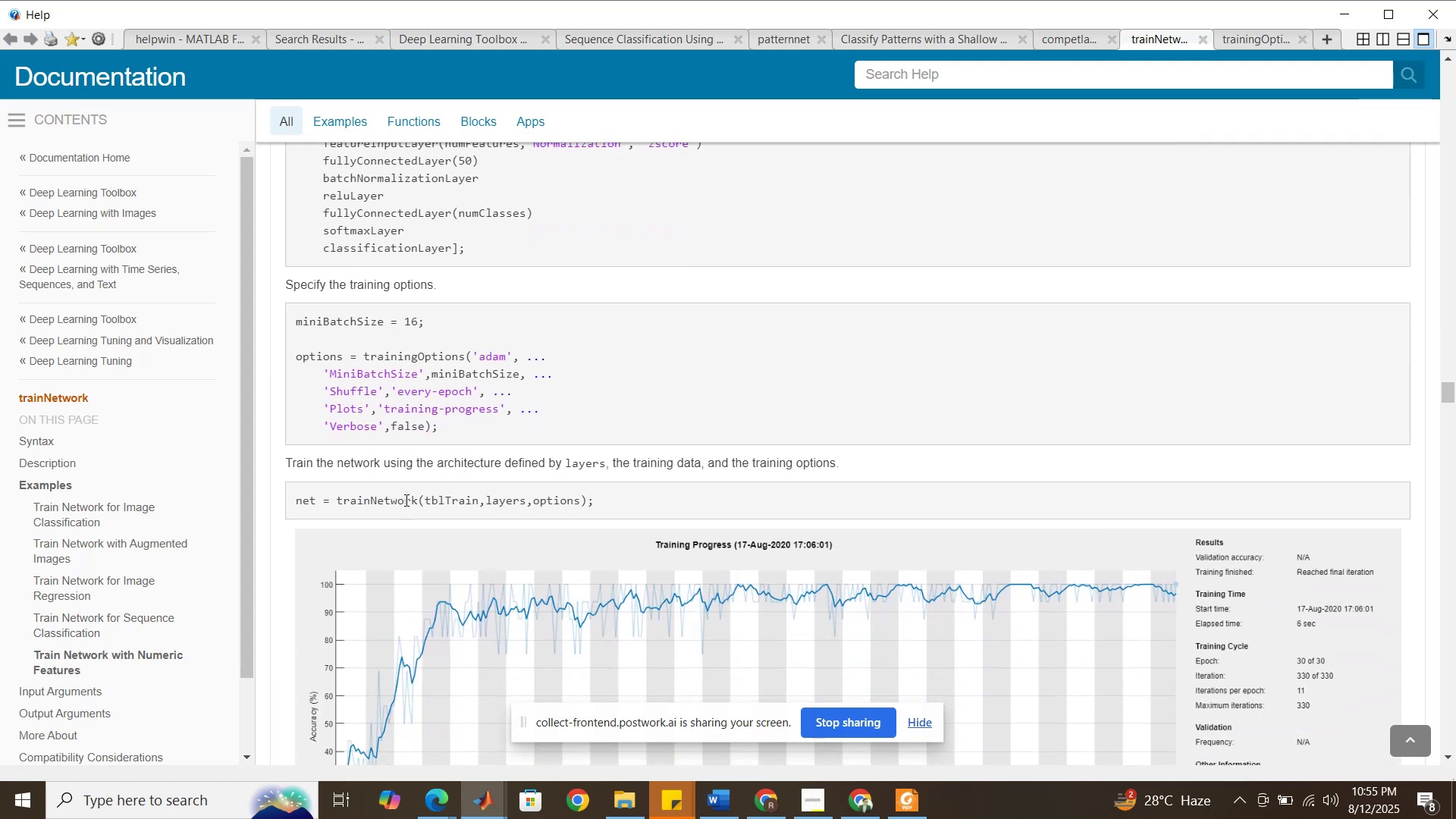 
double_click([405, 500])
 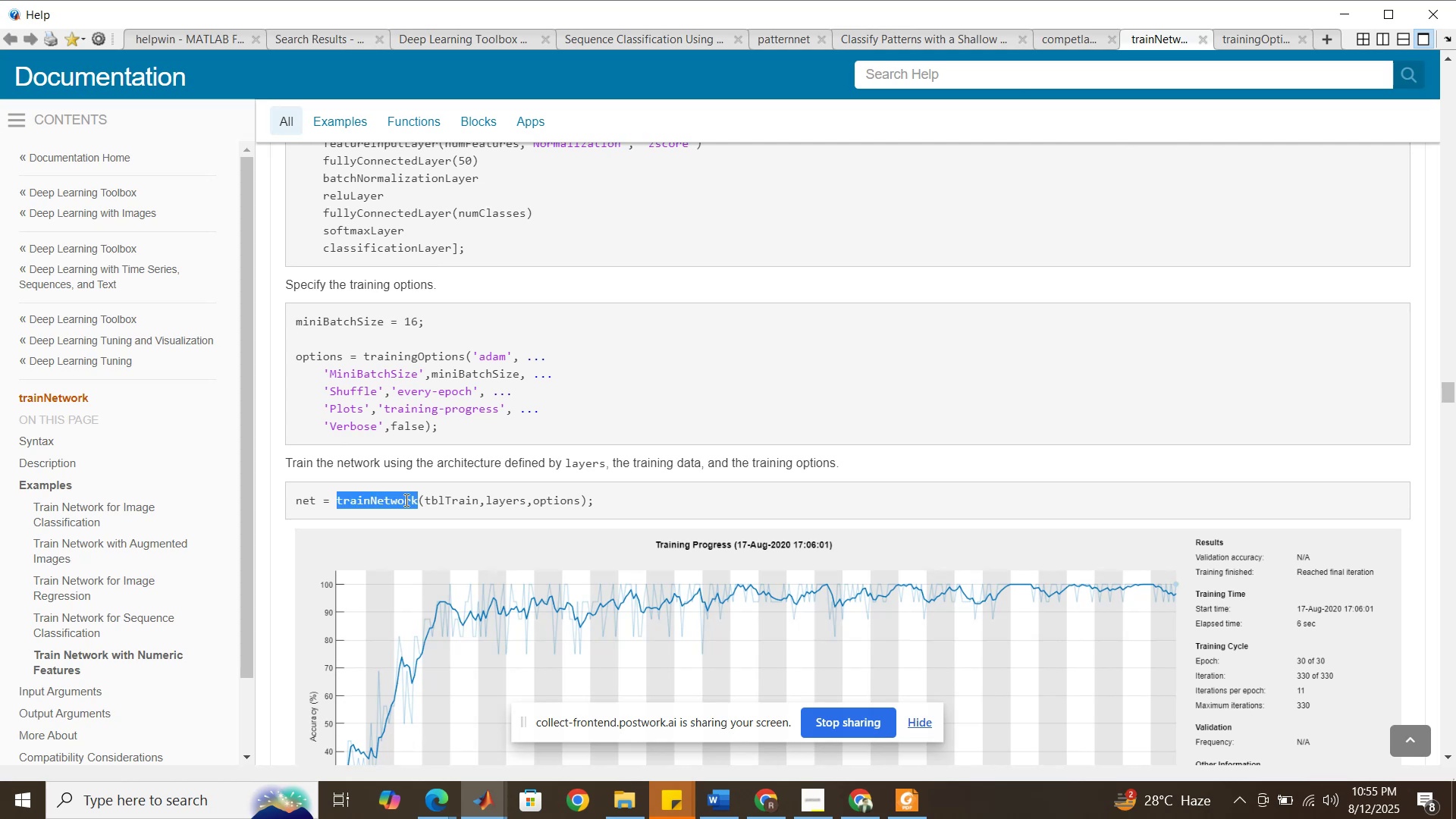 
double_click([458, 505])
 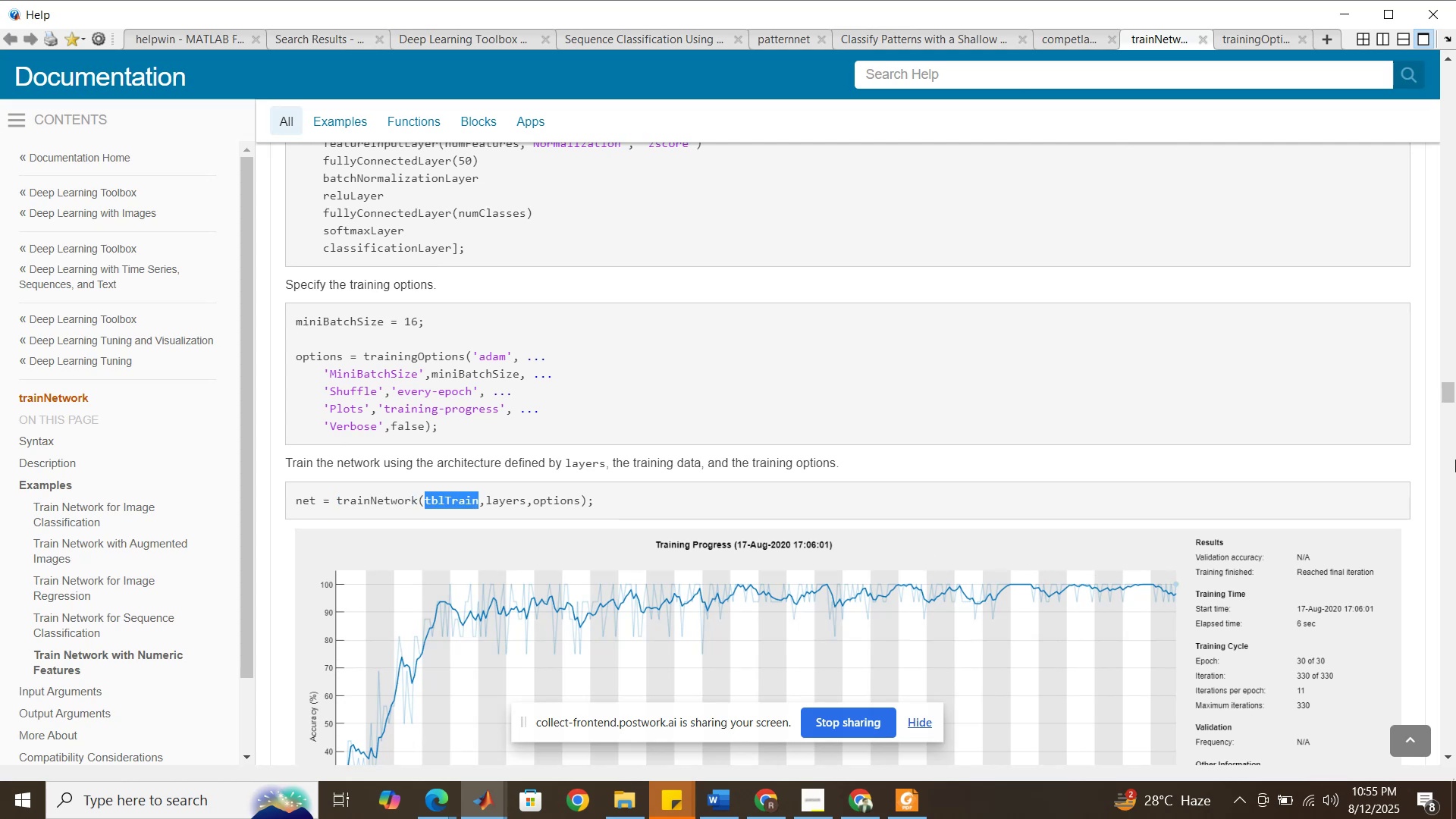 
left_click_drag(start_coordinate=[1450, 391], to_coordinate=[1433, 80])
 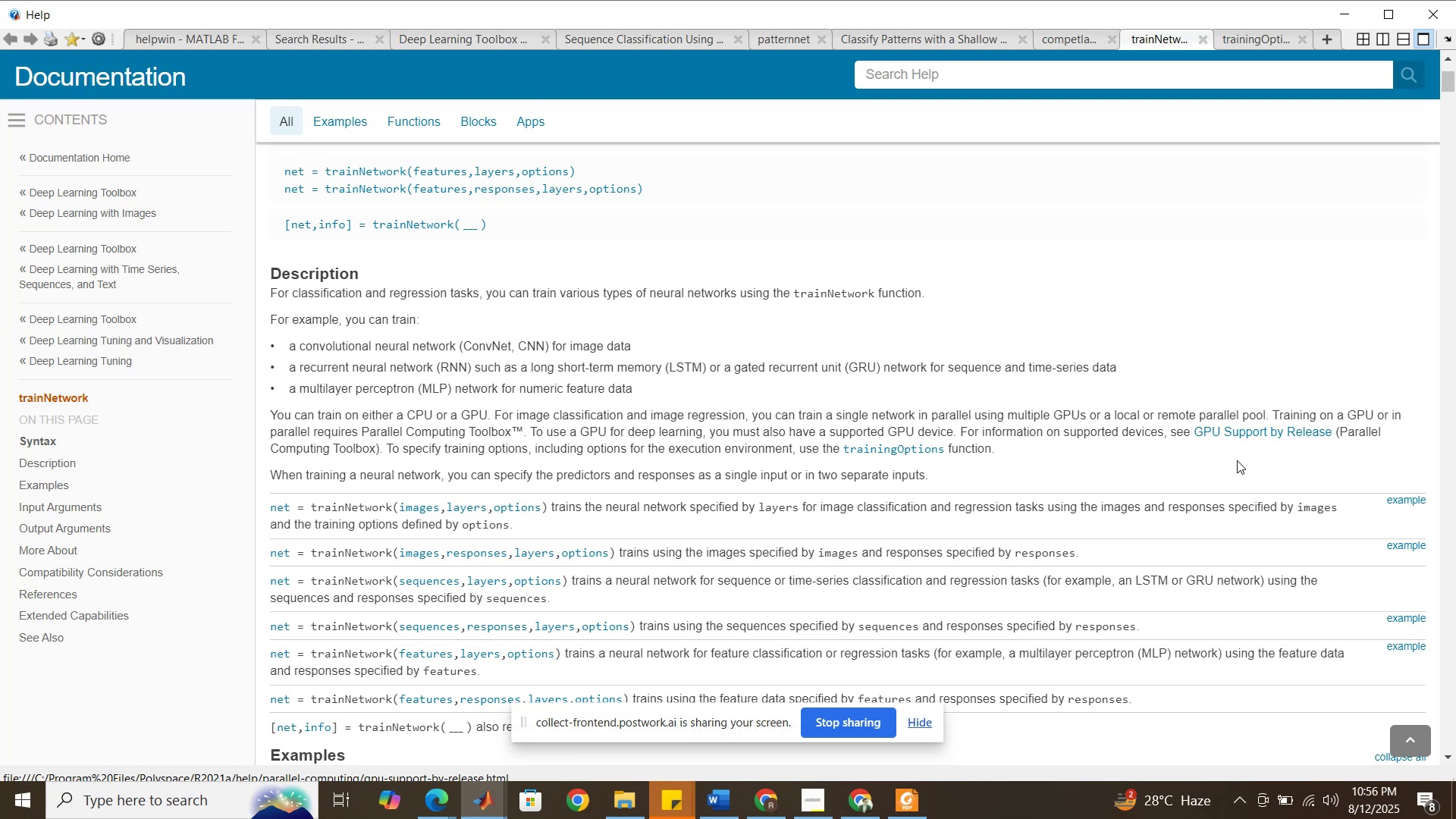 
wait(19.62)
 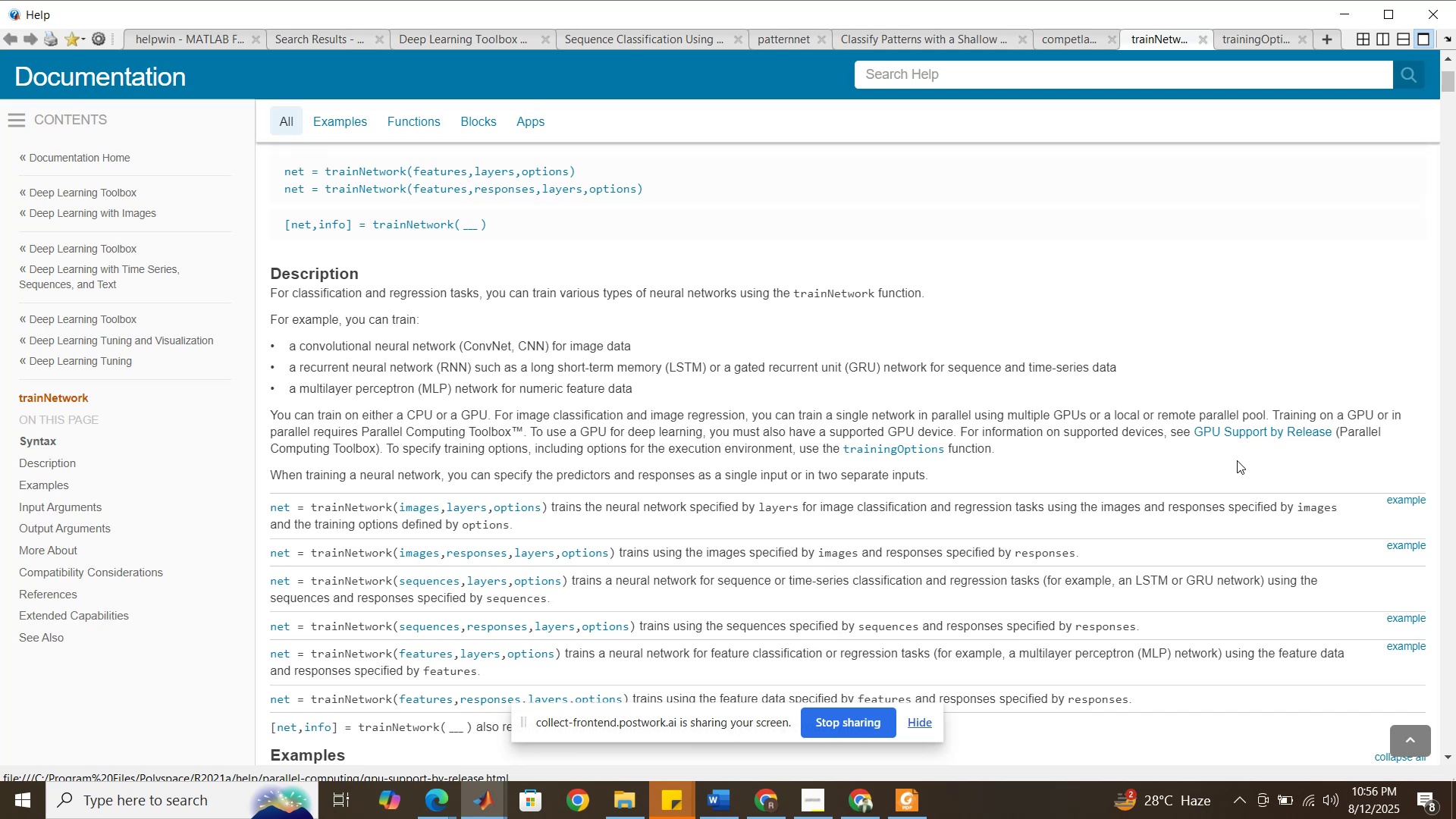 
scroll: coordinate [1237, 460], scroll_direction: down, amount: 1.0
 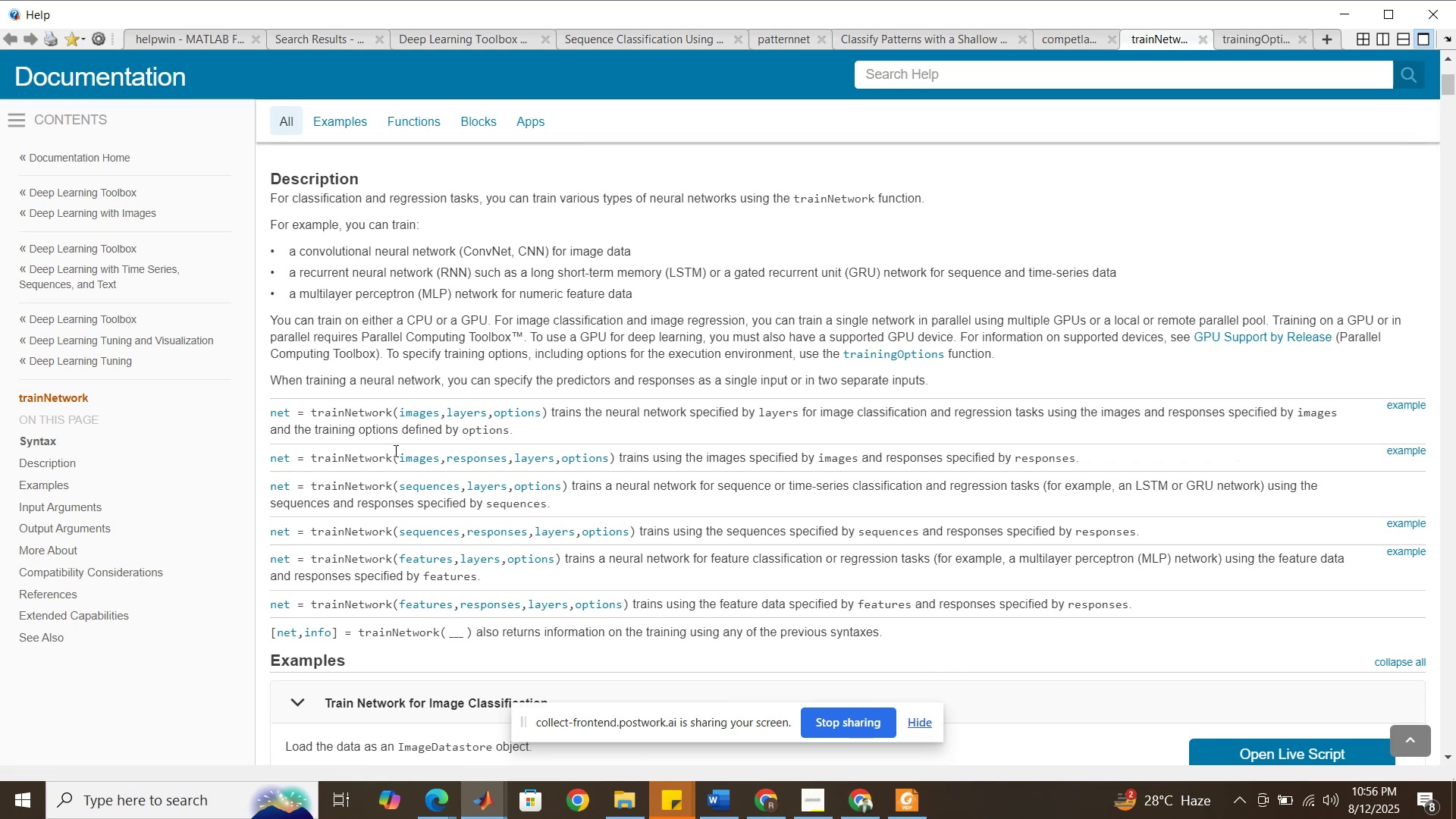 
left_click([428, 563])
 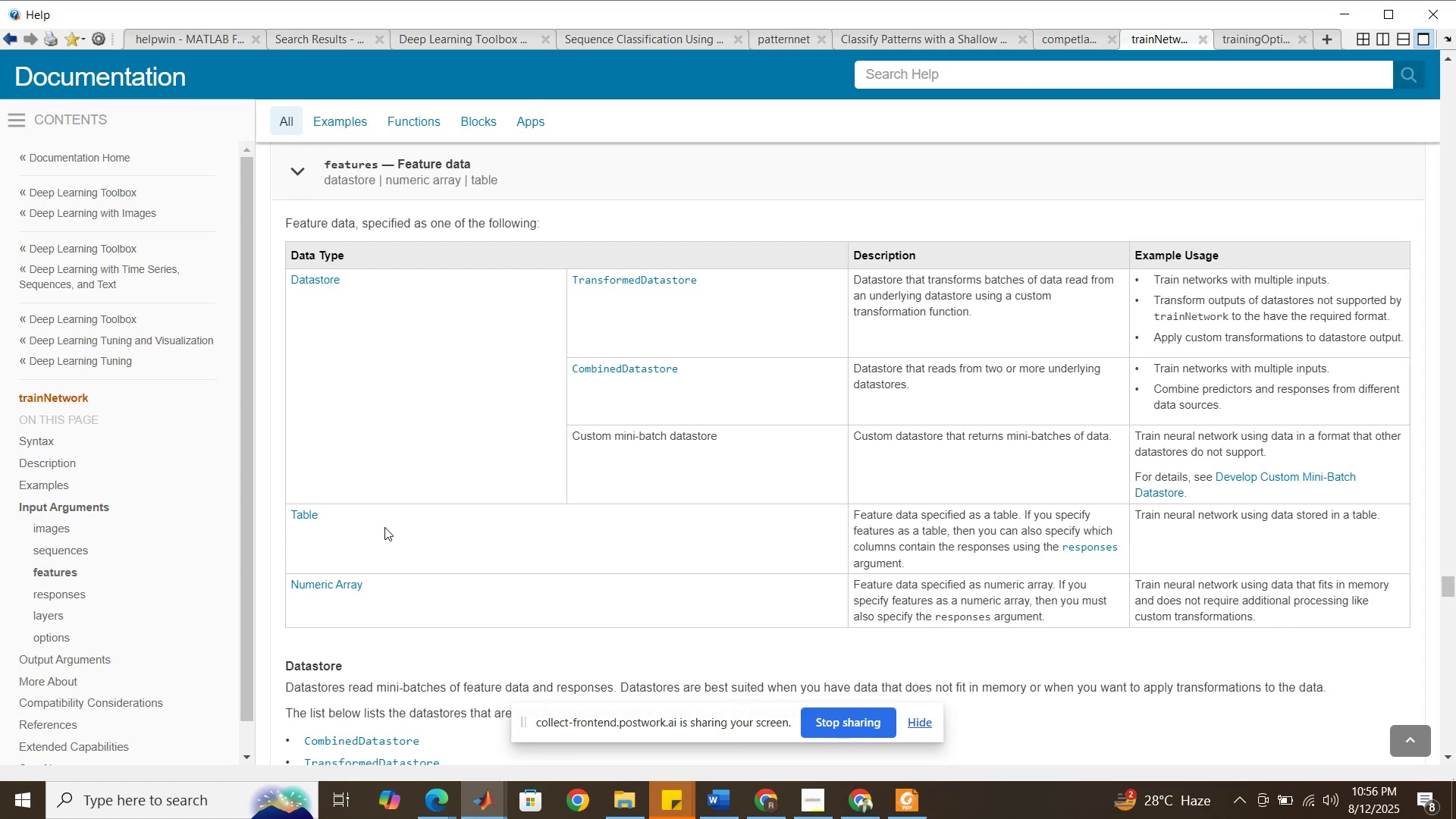 
wait(30.43)
 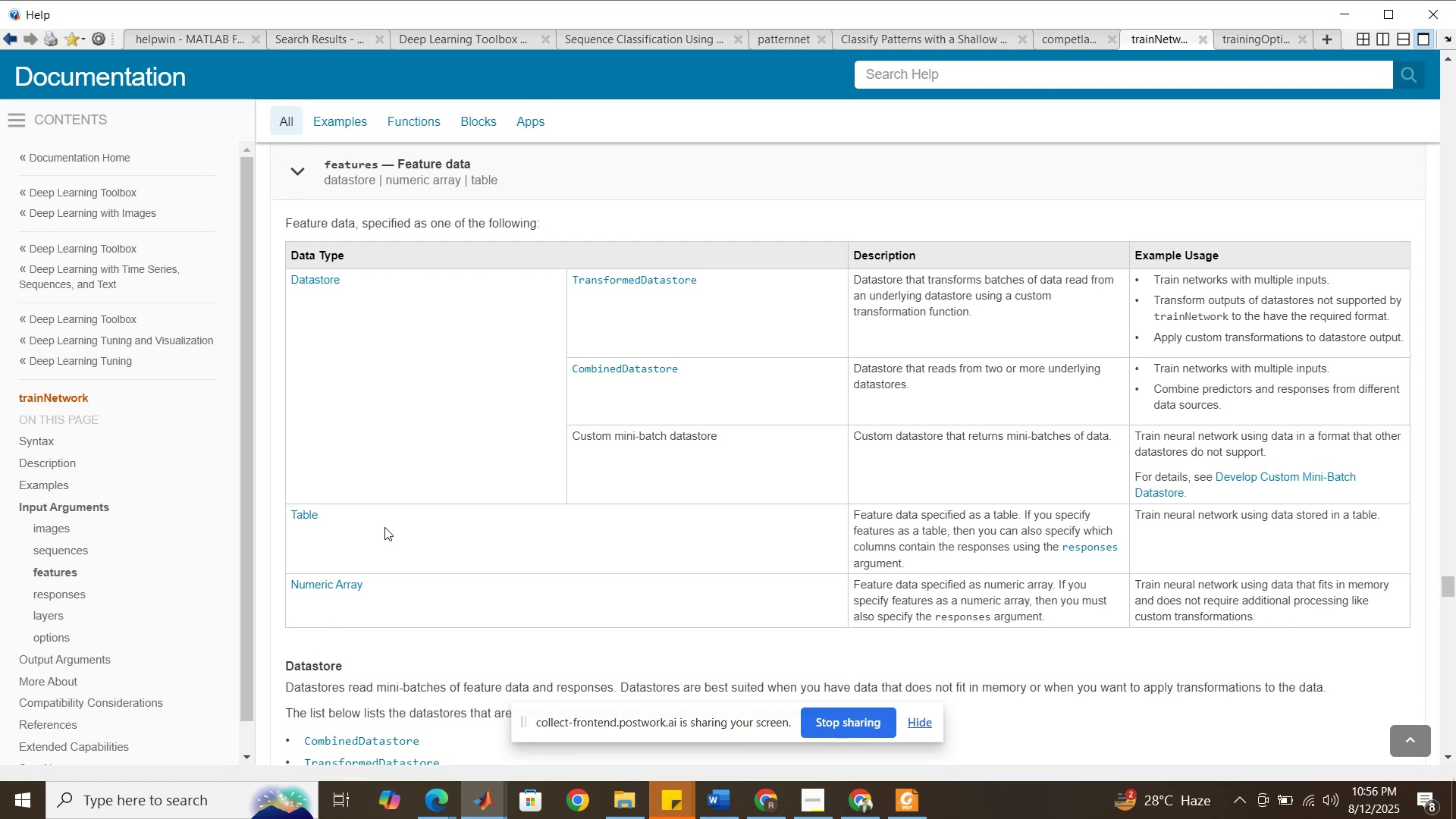 
left_click([488, 789])
 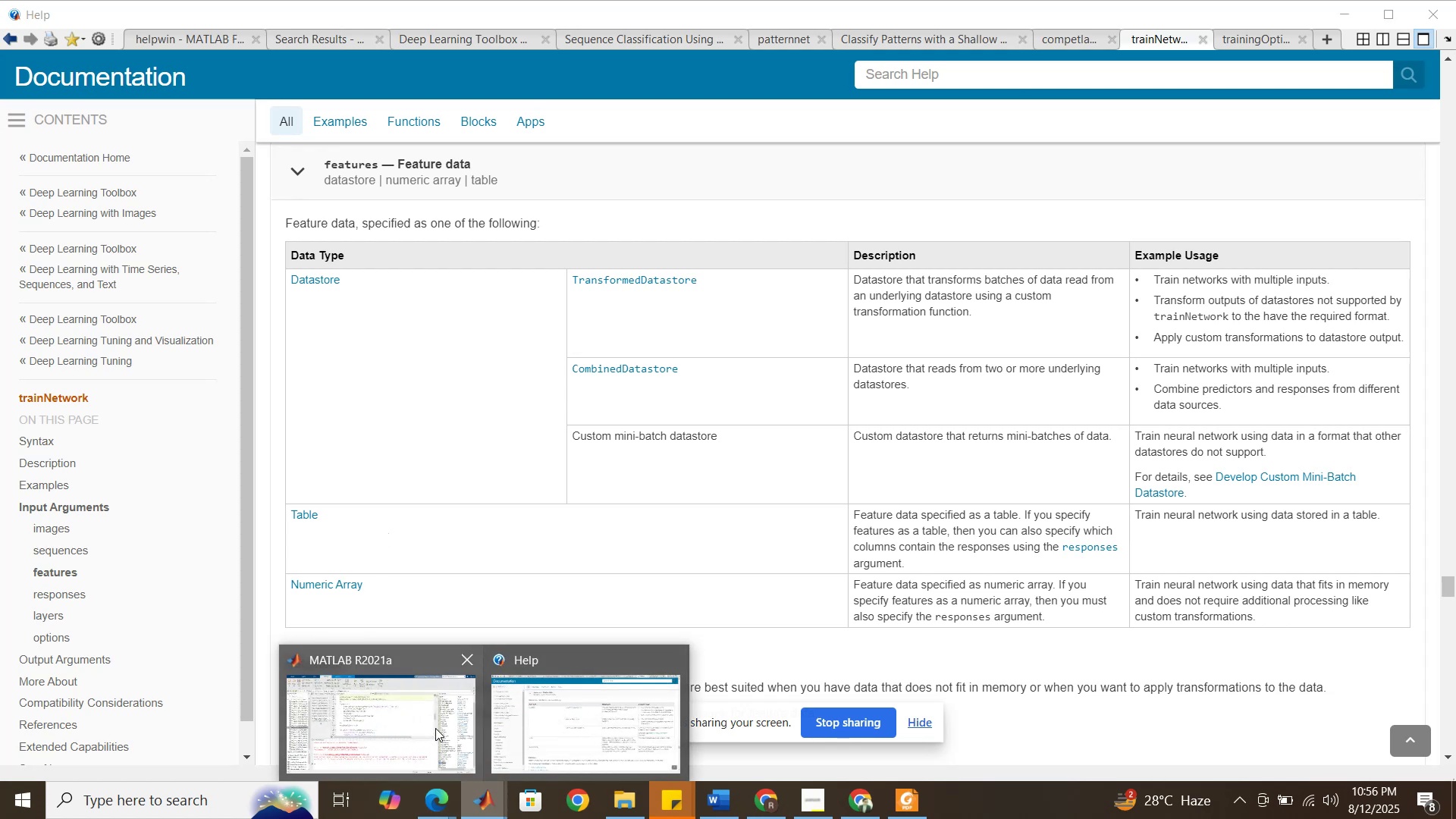 
left_click([435, 728])
 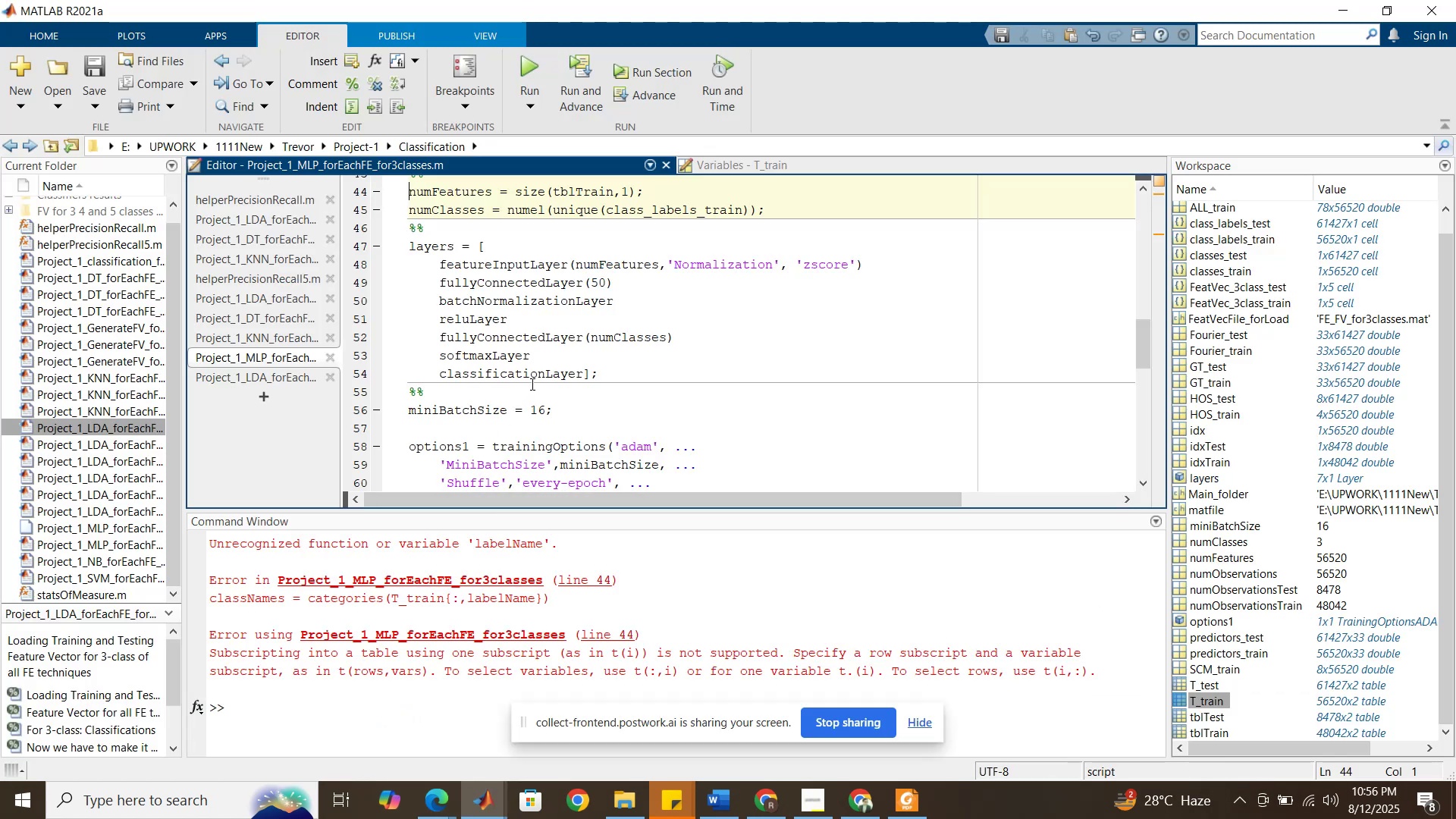 
scroll: coordinate [533, 384], scroll_direction: down, amount: 4.0
 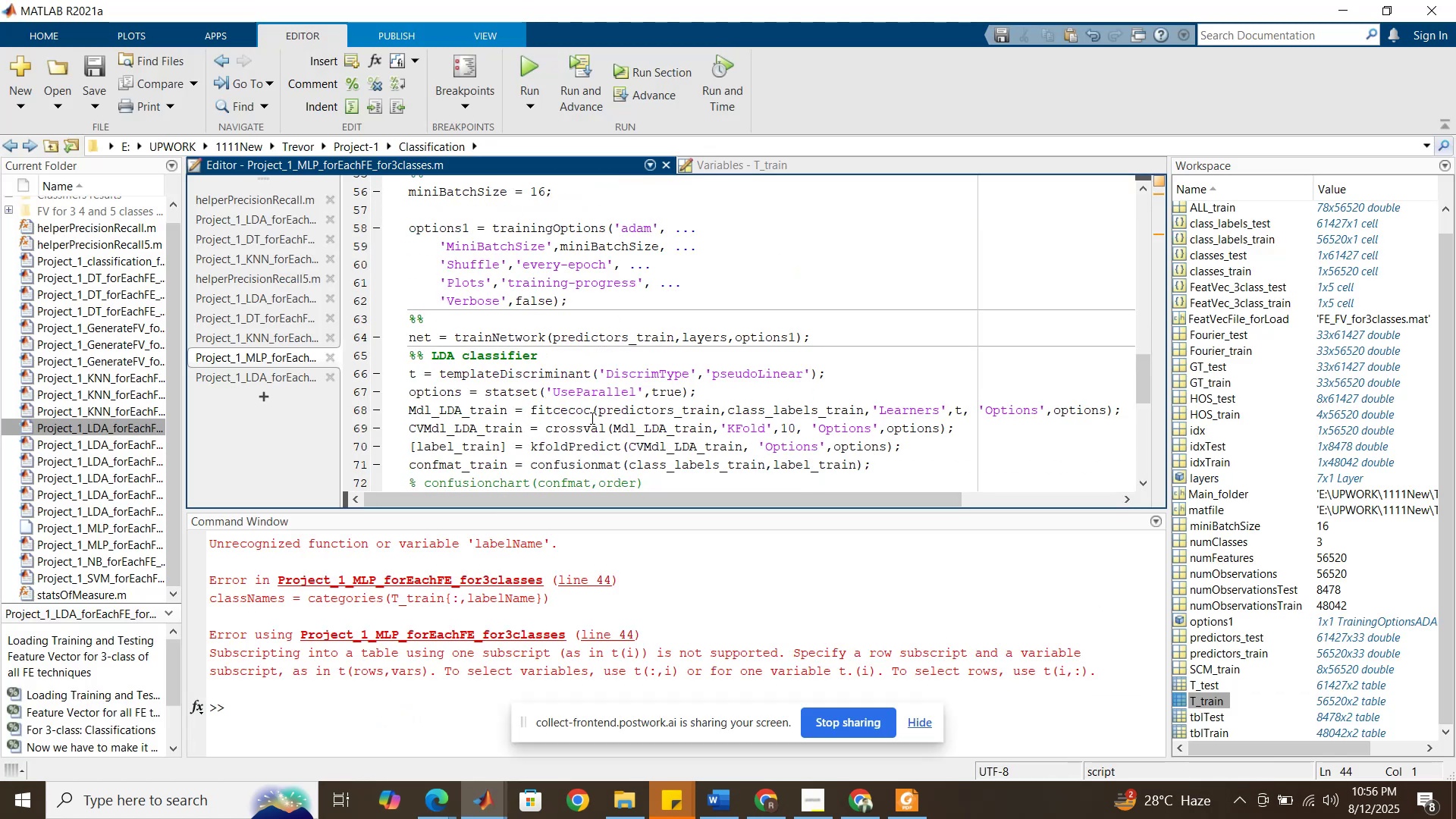 
left_click_drag(start_coordinate=[600, 413], to_coordinate=[867, 414])
 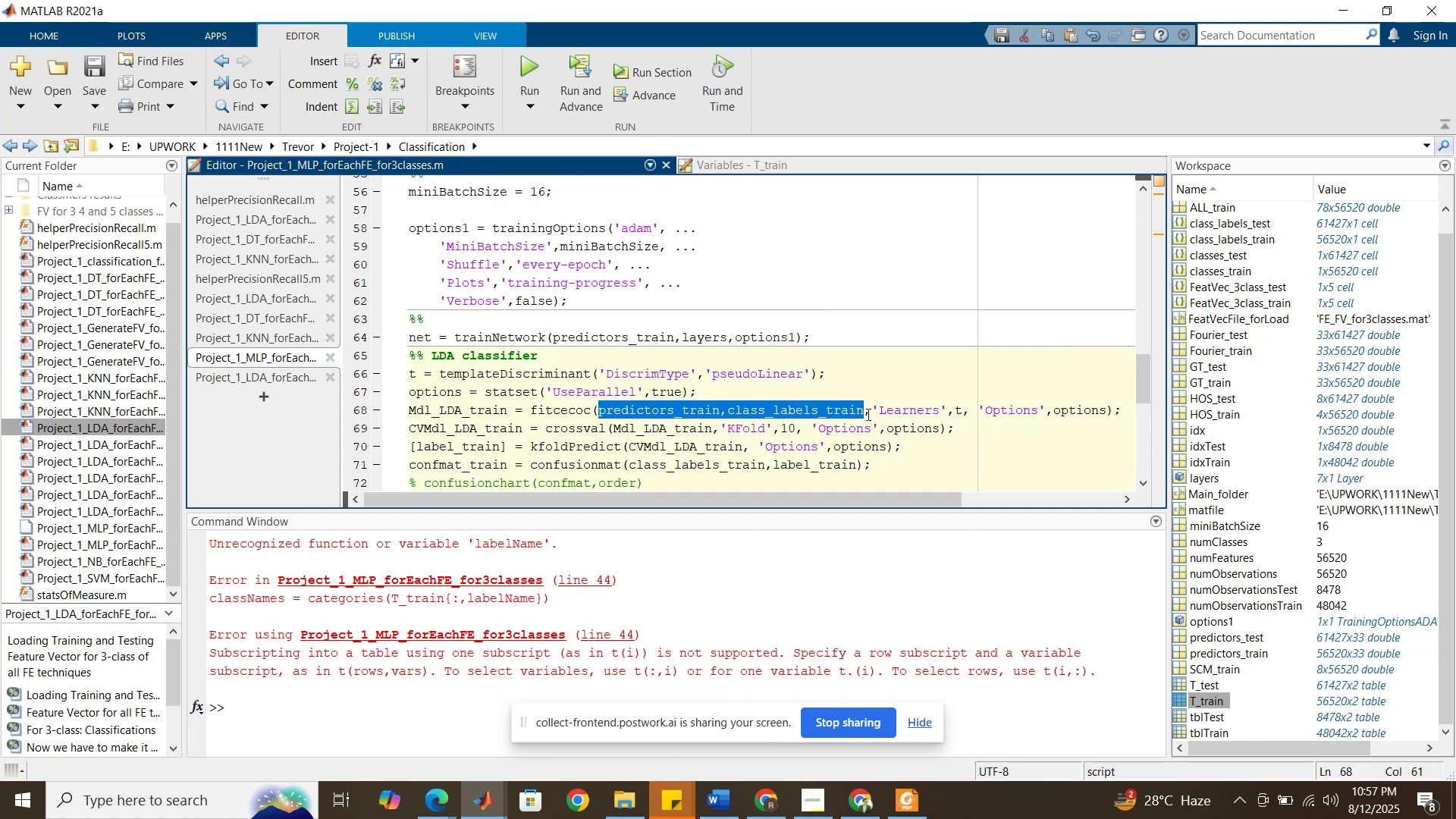 
key(Control+C)
 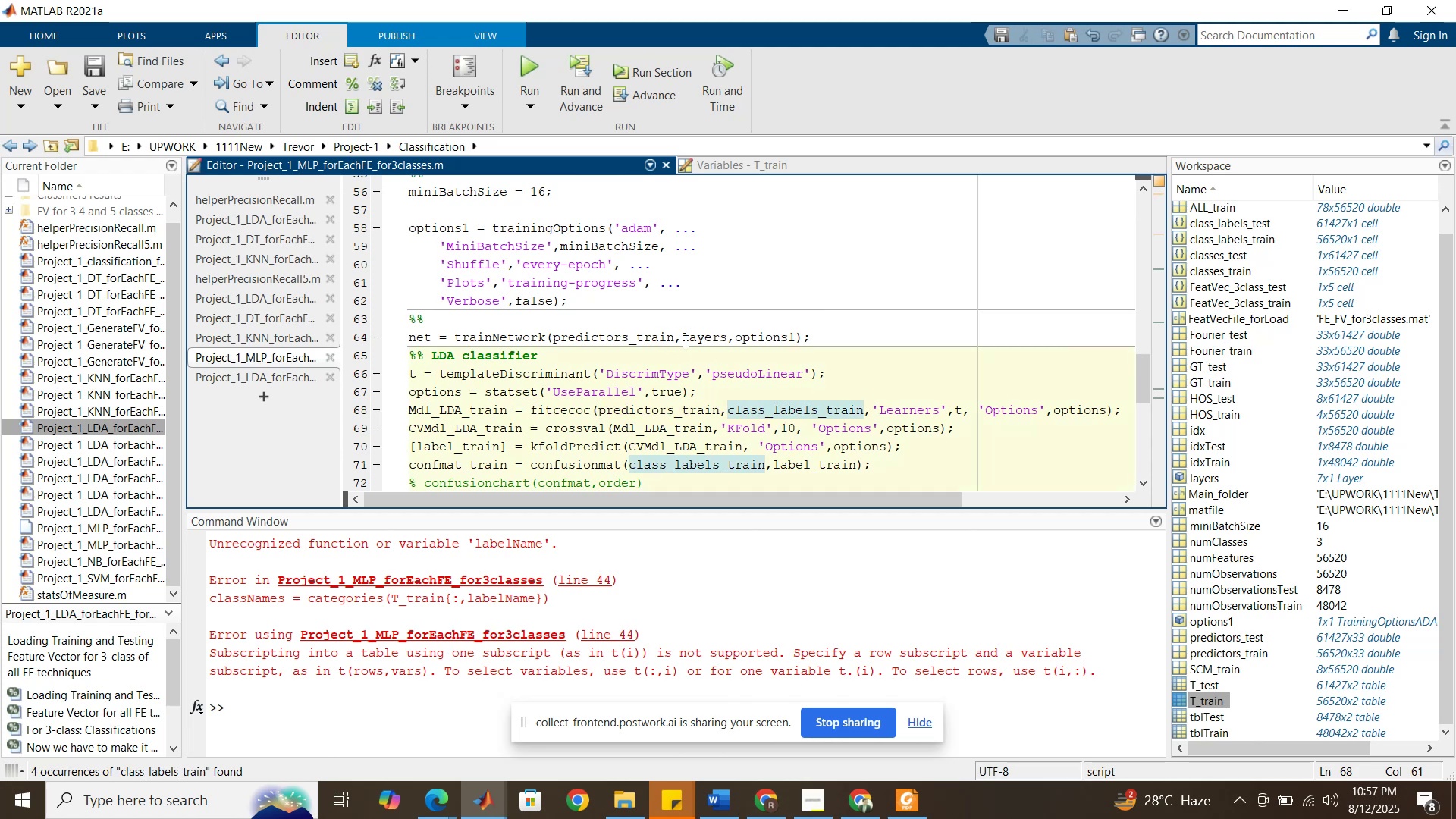 
left_click_drag(start_coordinate=[673, 336], to_coordinate=[551, 340])
 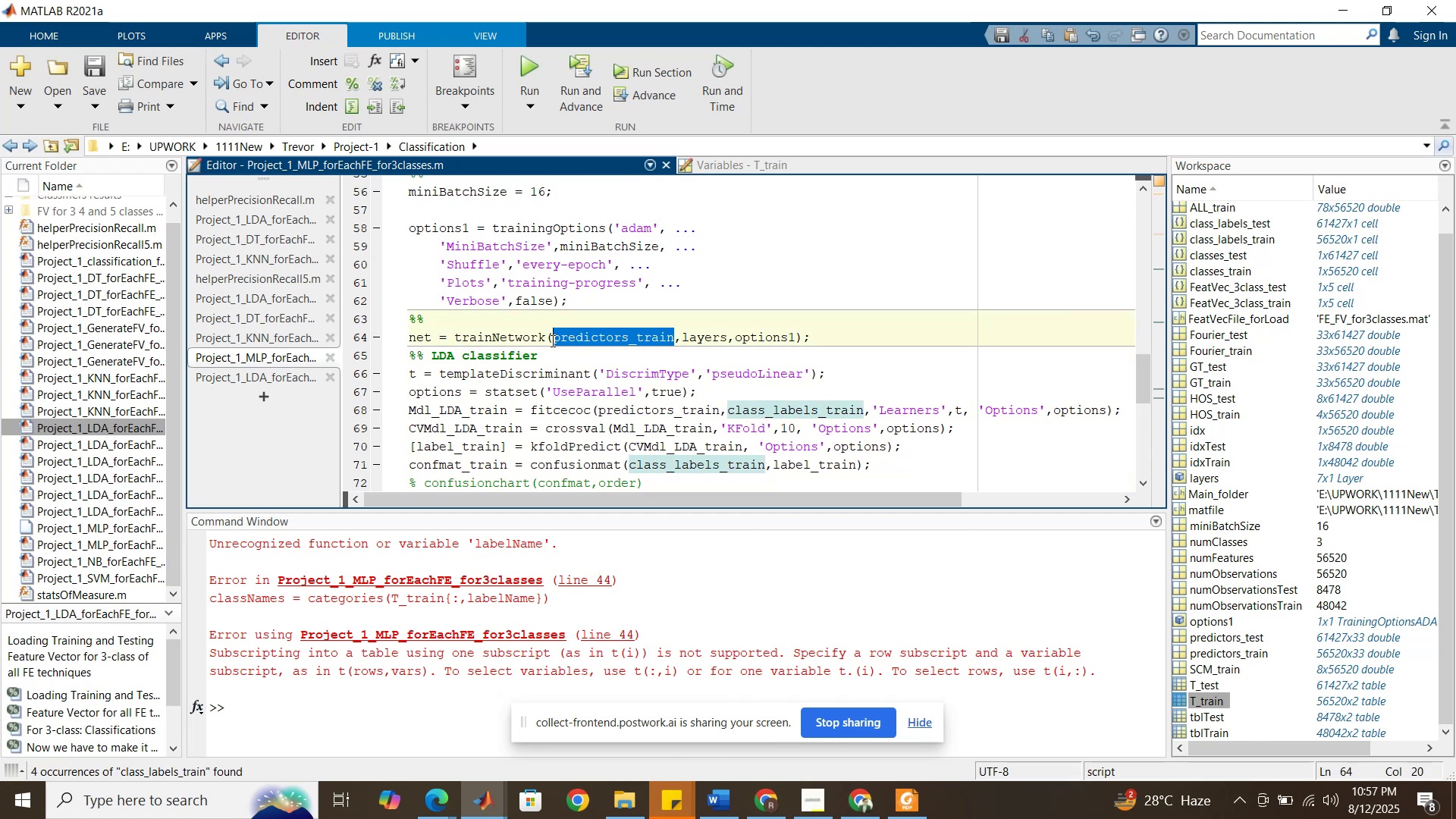 
key(Control+V)
 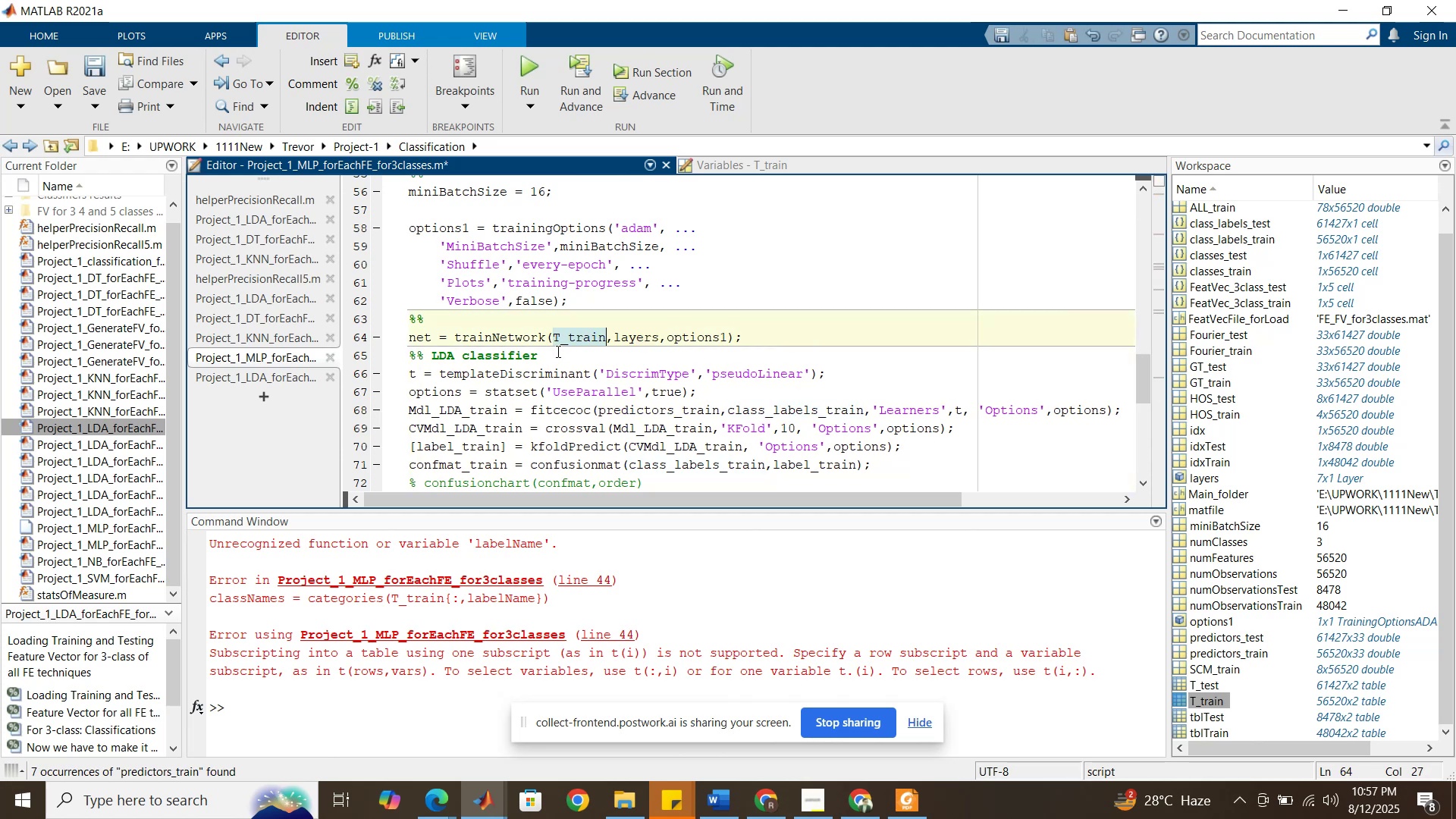 
scroll: coordinate [555, 338], scroll_direction: up, amount: 24.0
 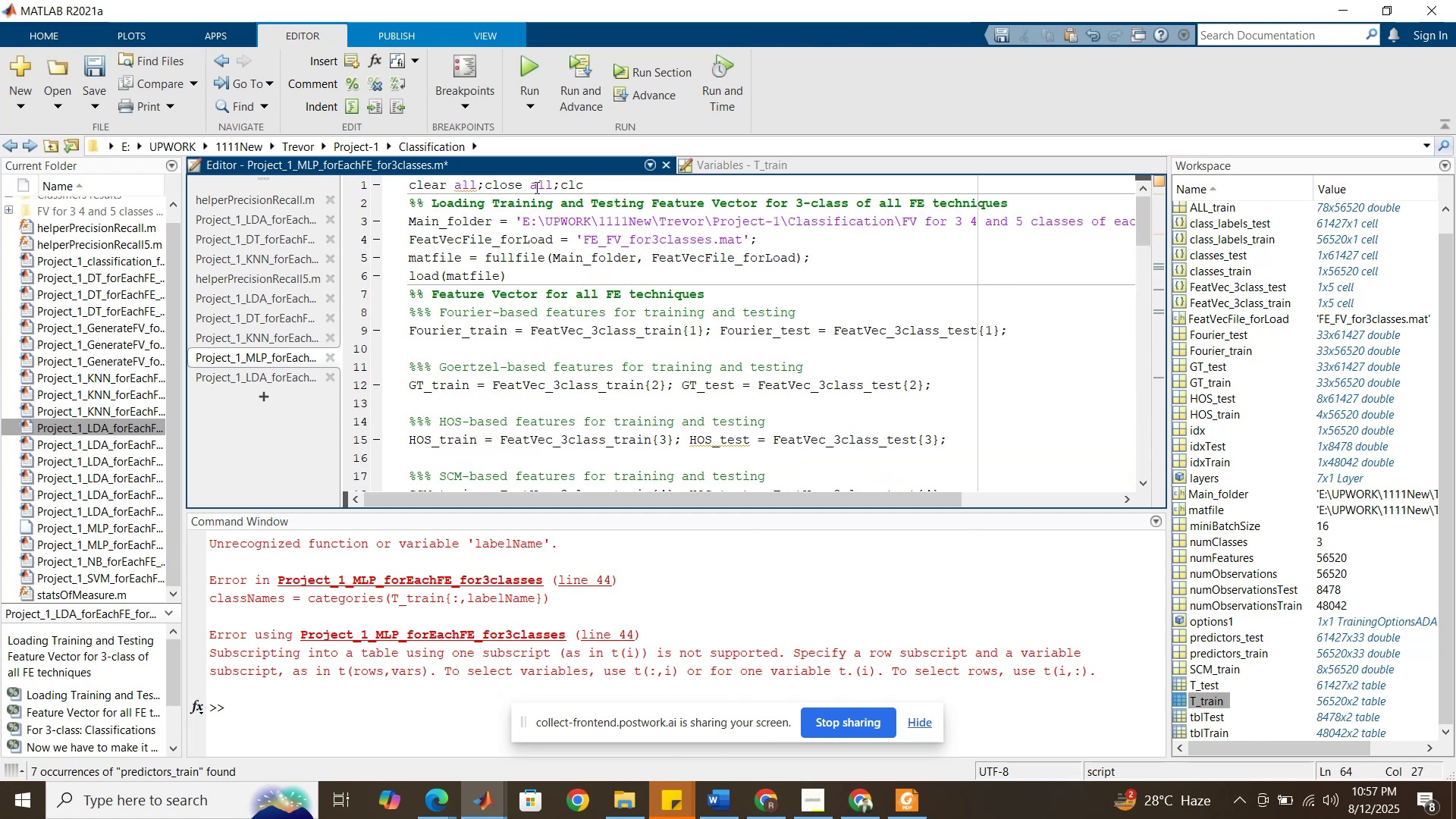 
left_click([535, 187])
 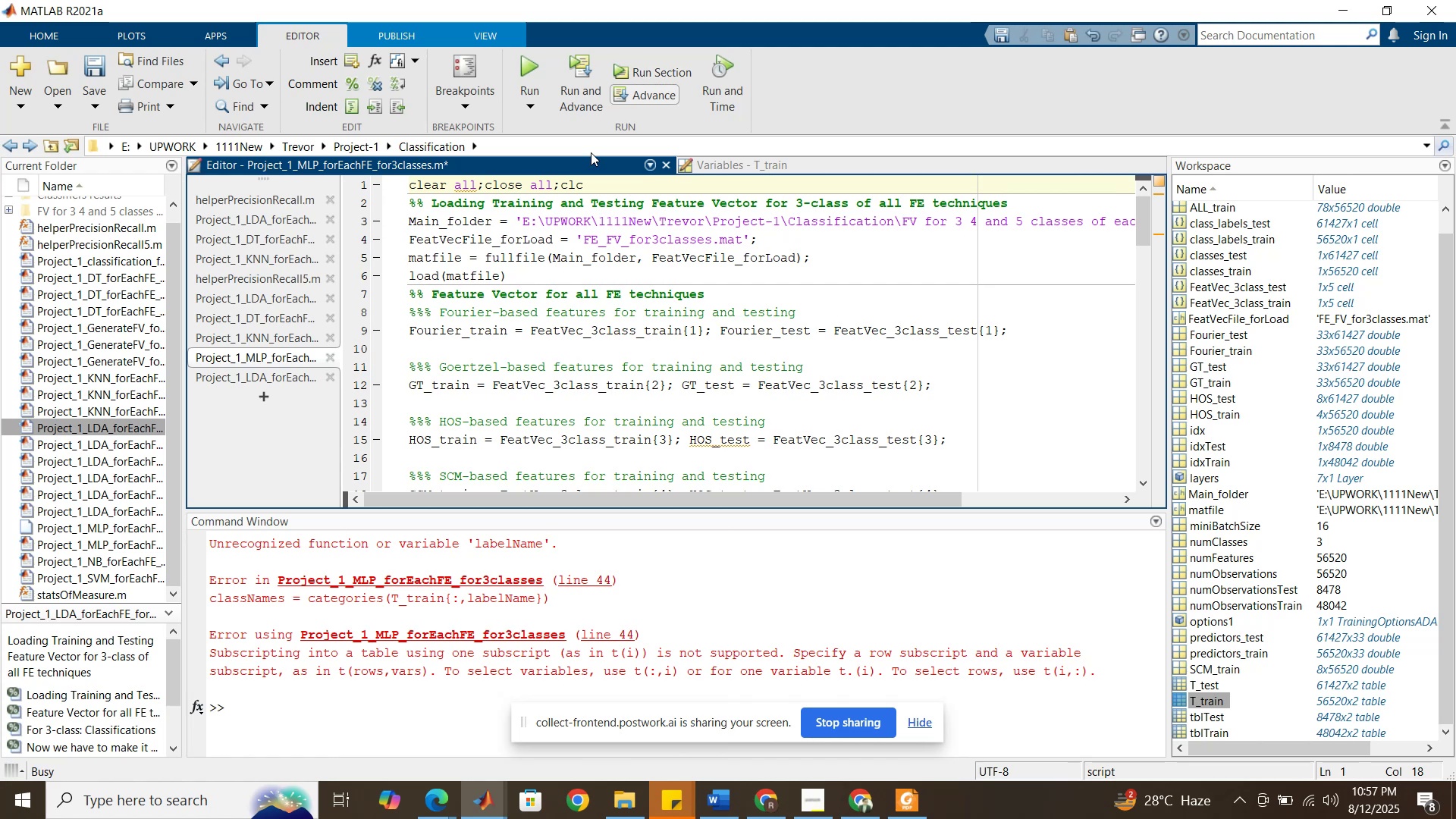 
double_click([580, 222])
 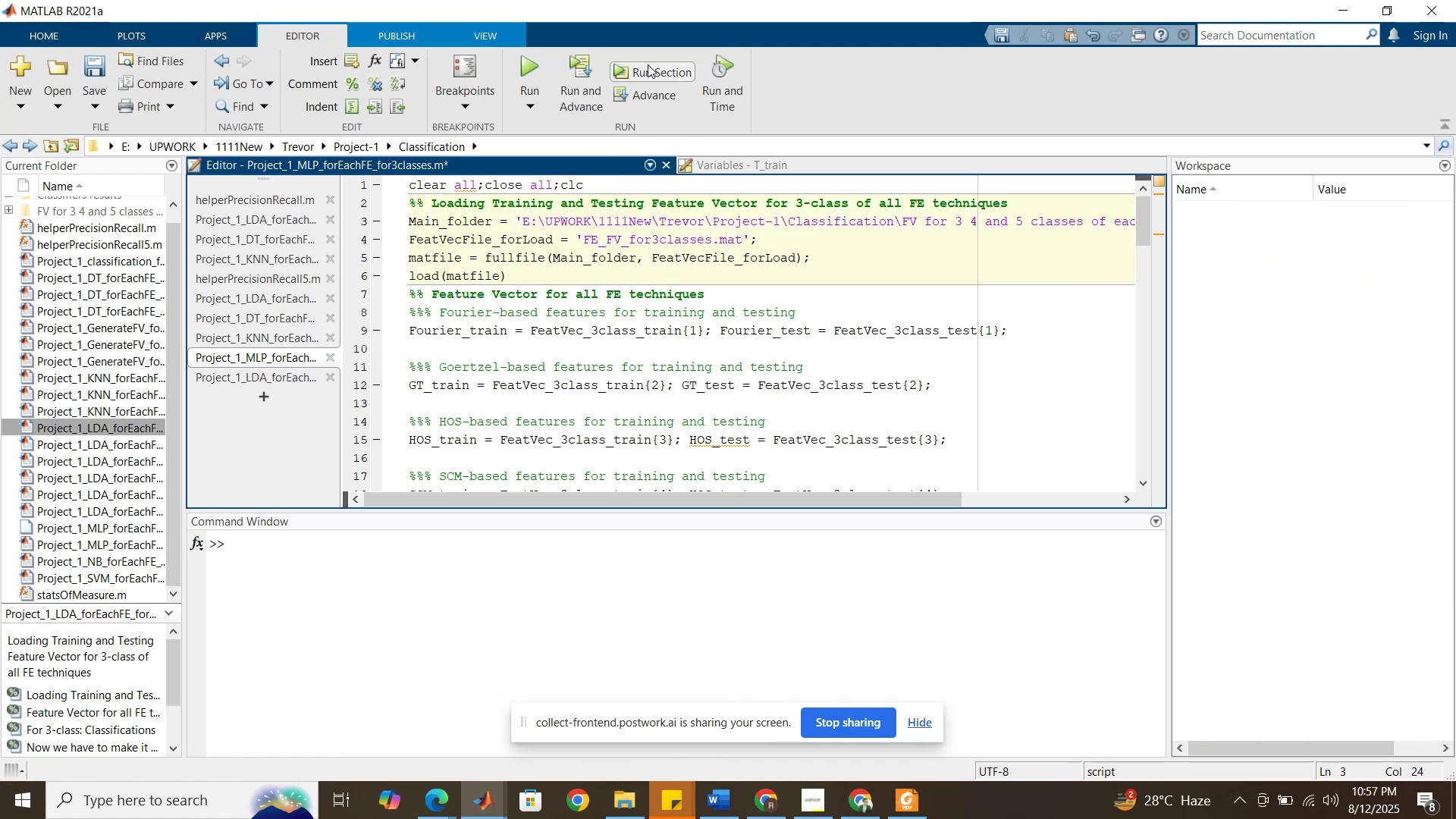 
left_click([649, 64])
 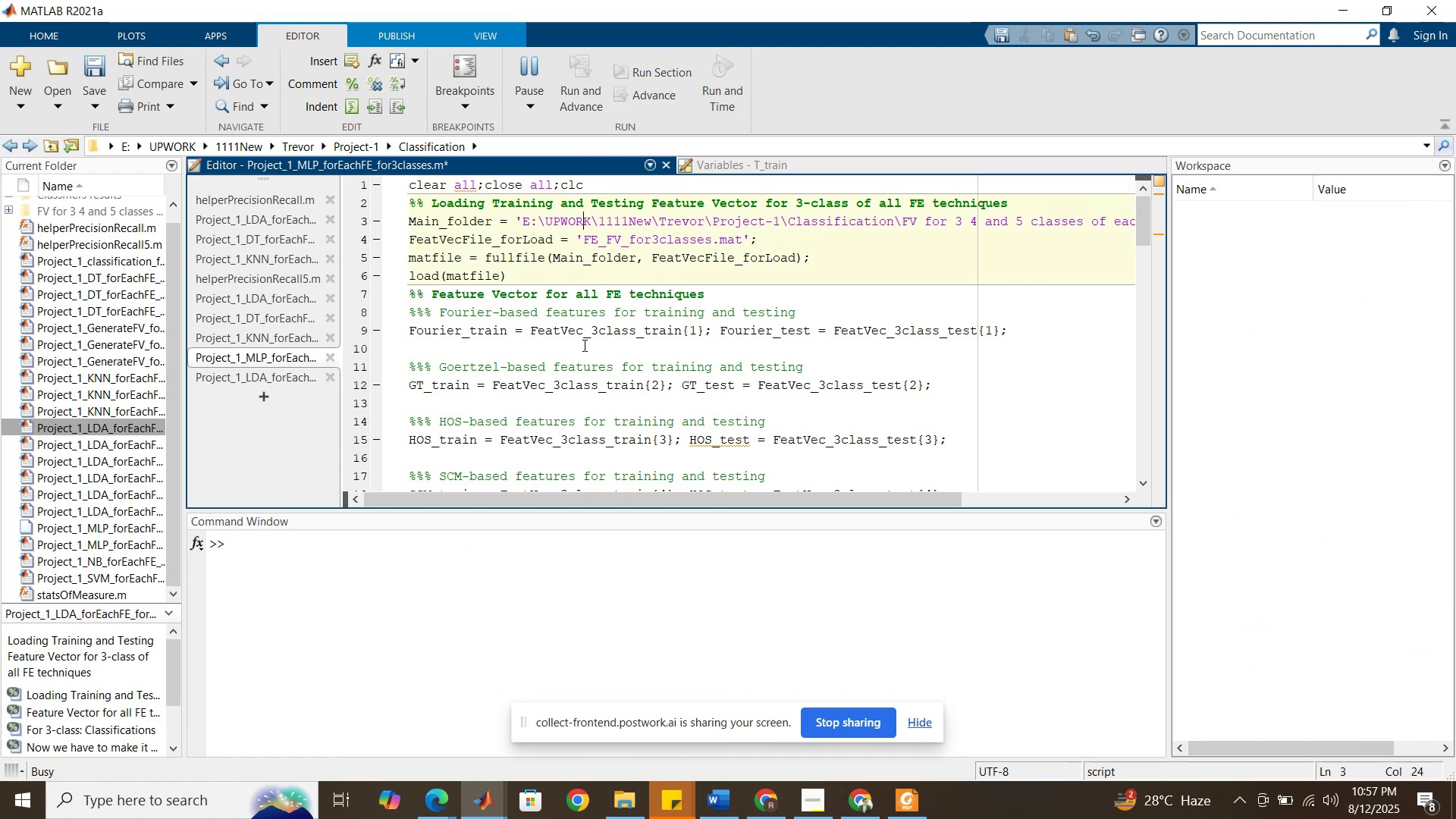 
left_click([583, 345])
 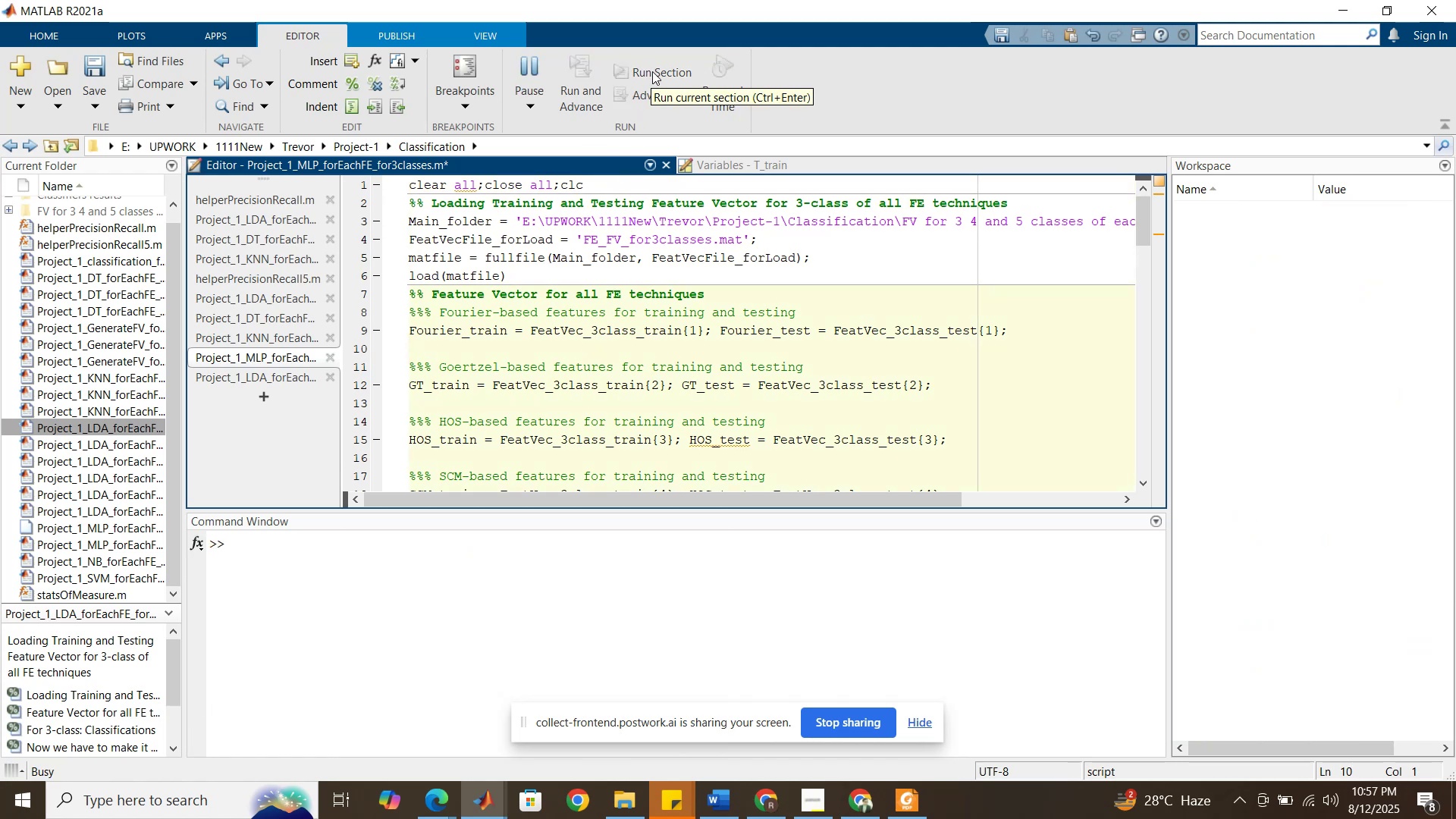 
wait(12.34)
 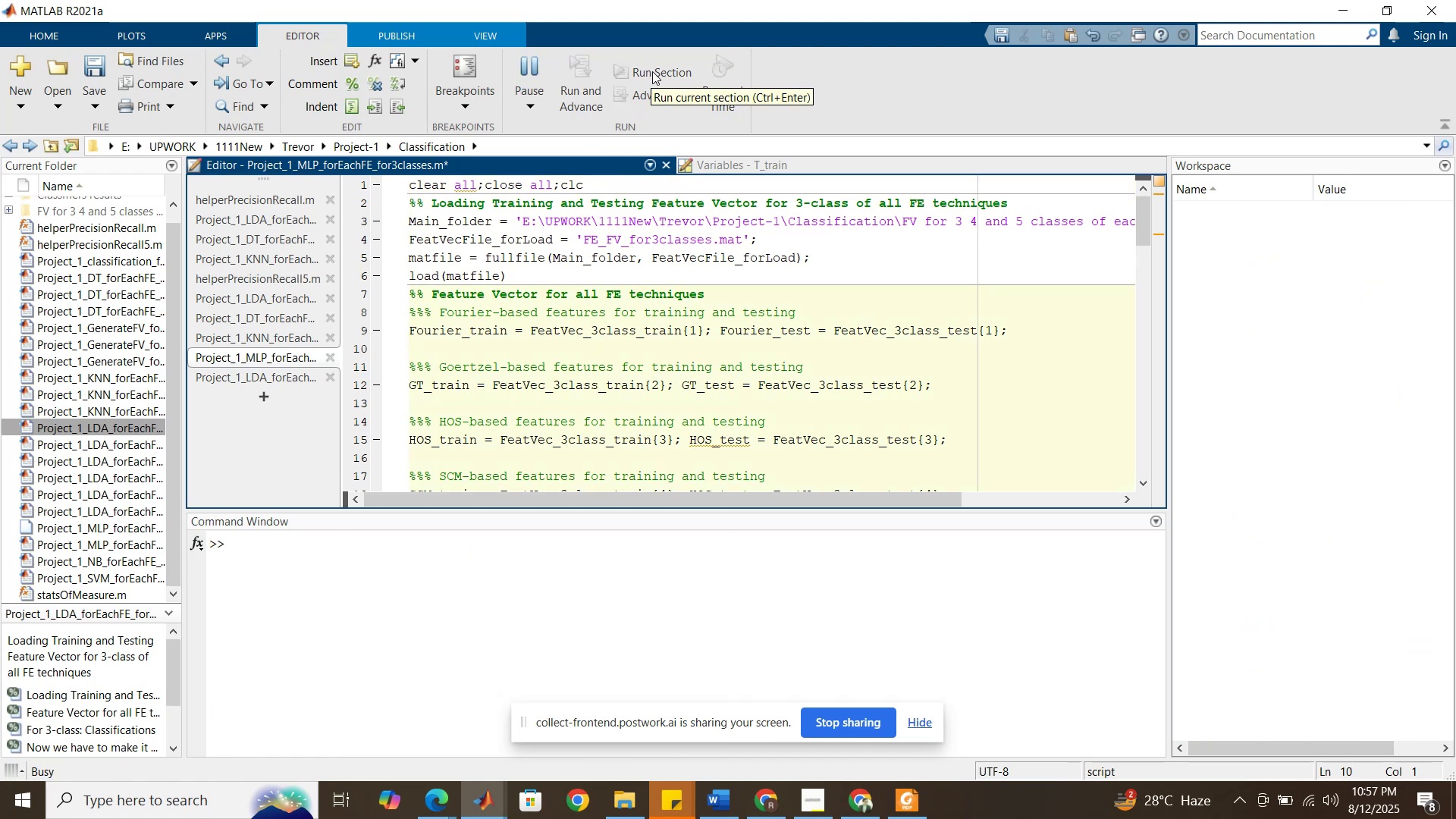 
left_click([652, 71])
 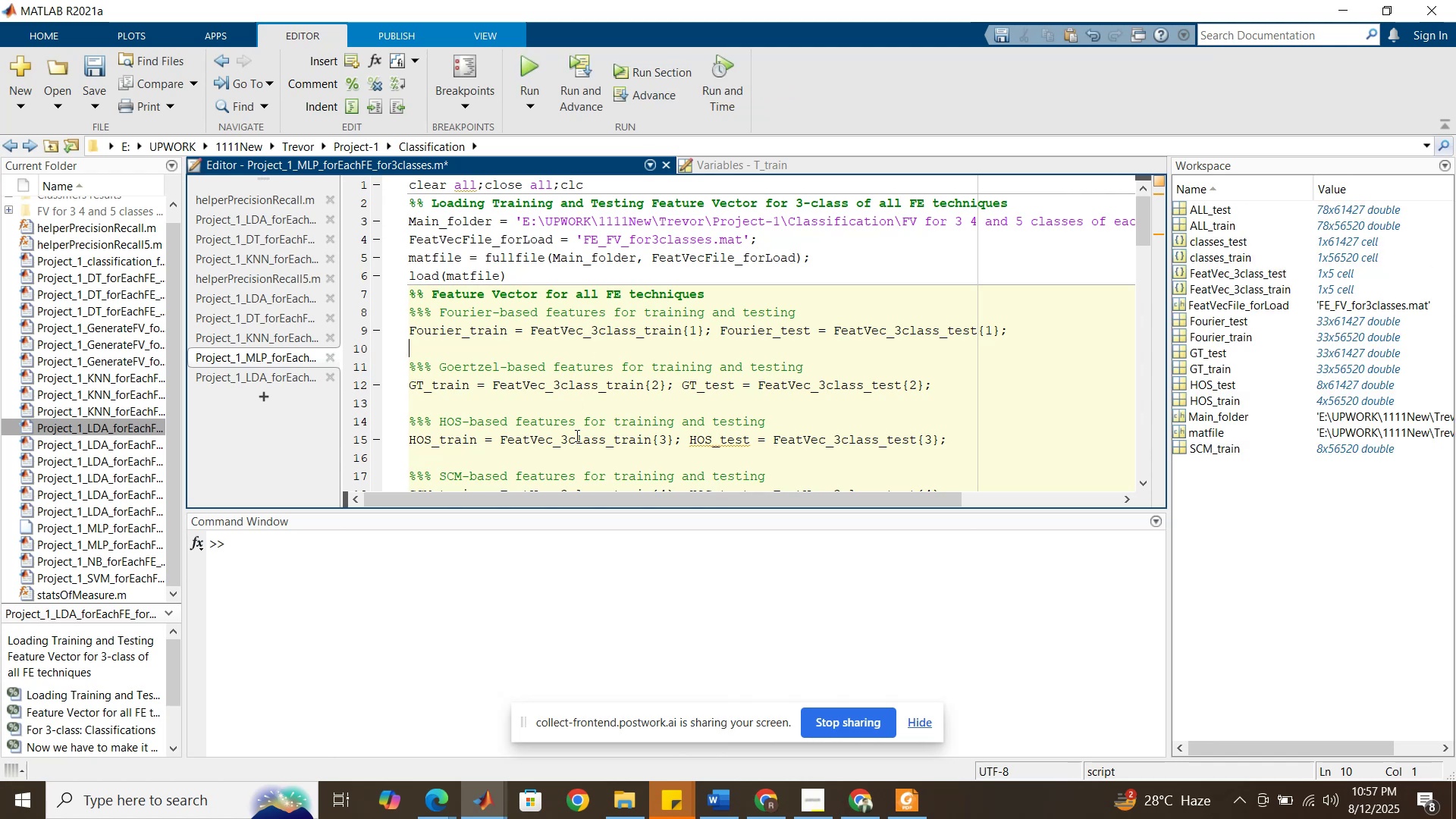 
scroll: coordinate [570, 439], scroll_direction: down, amount: 7.0
 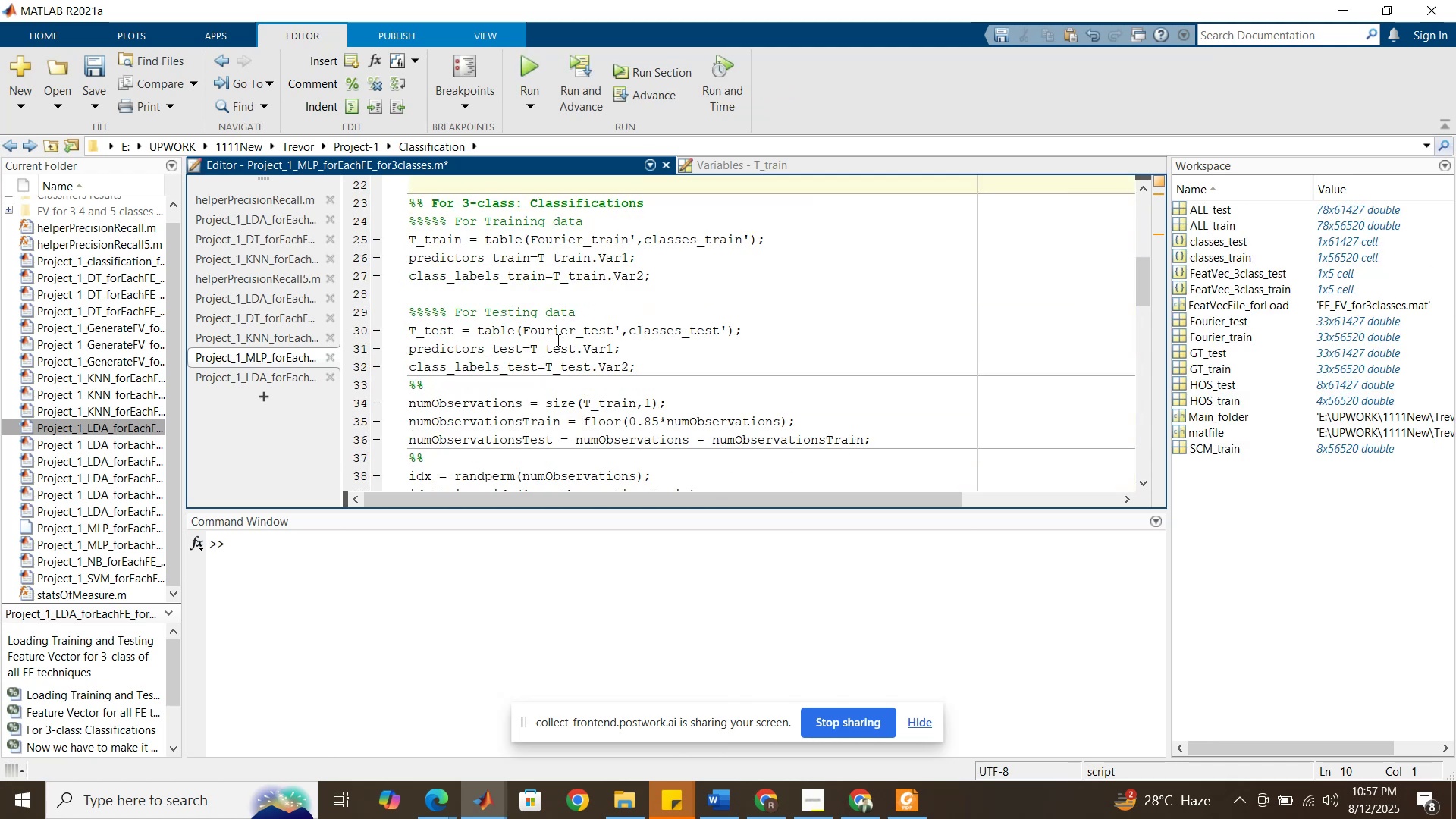 
left_click([557, 340])
 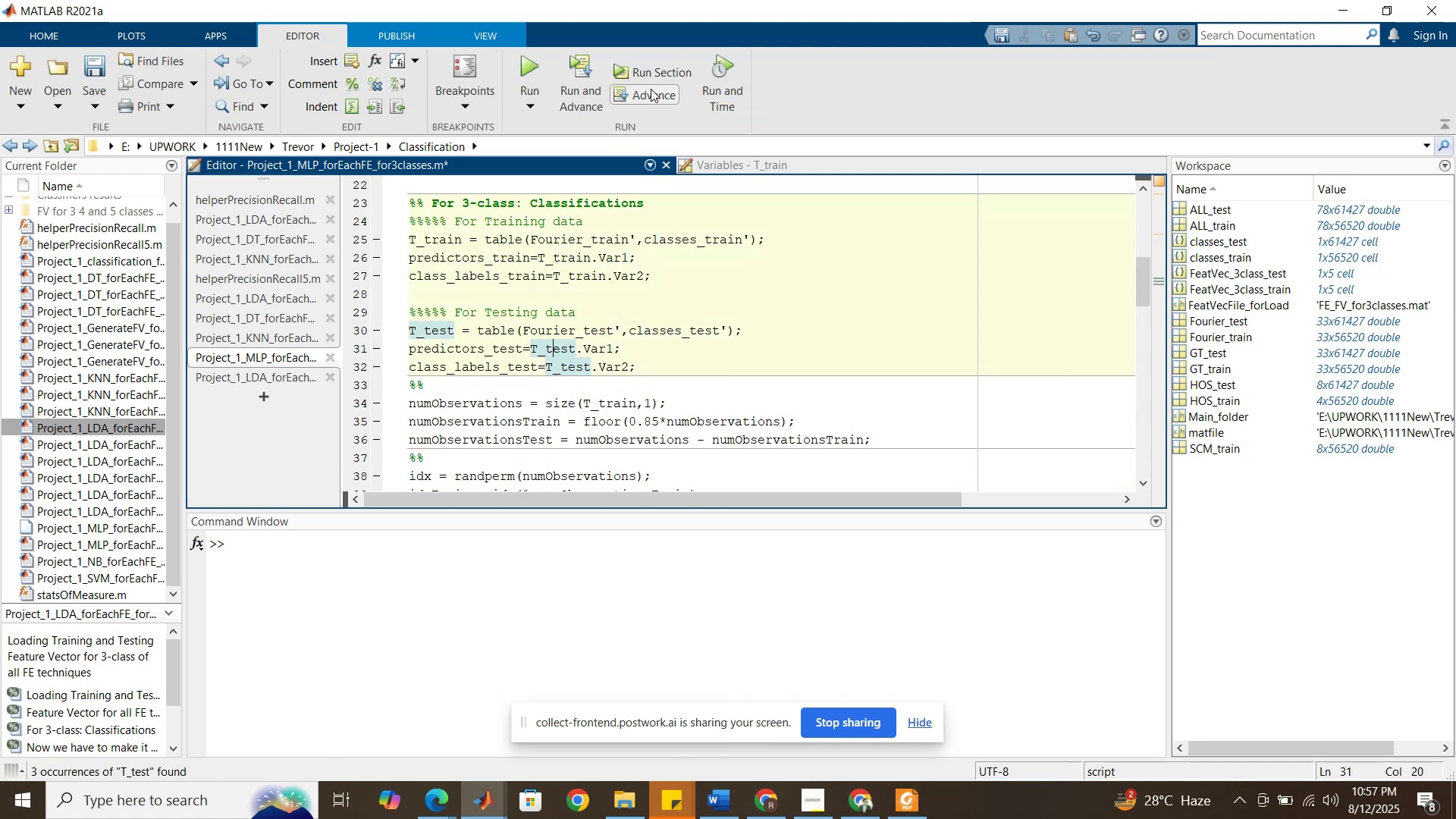 
left_click([661, 80])
 